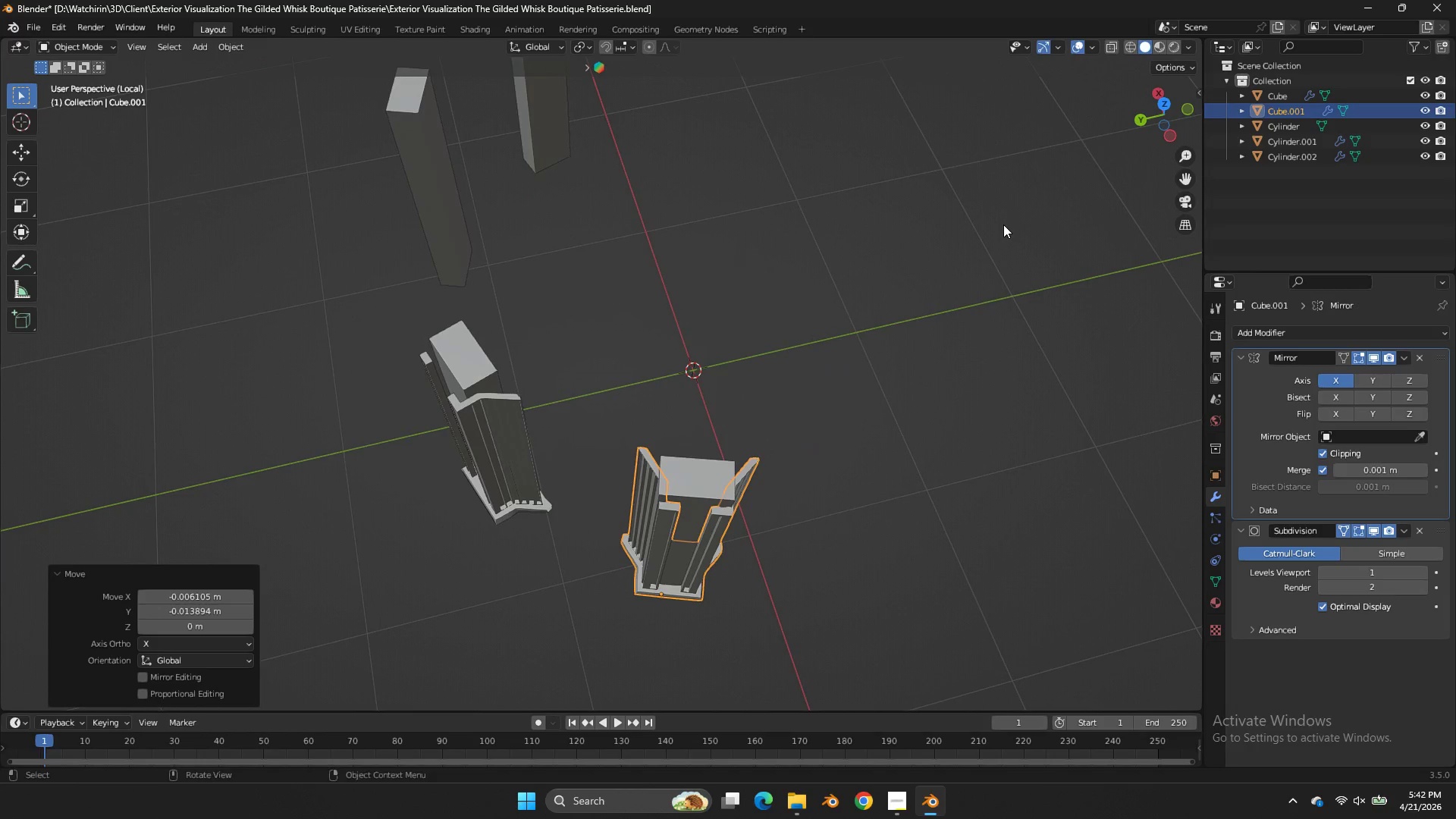 
key(G)
 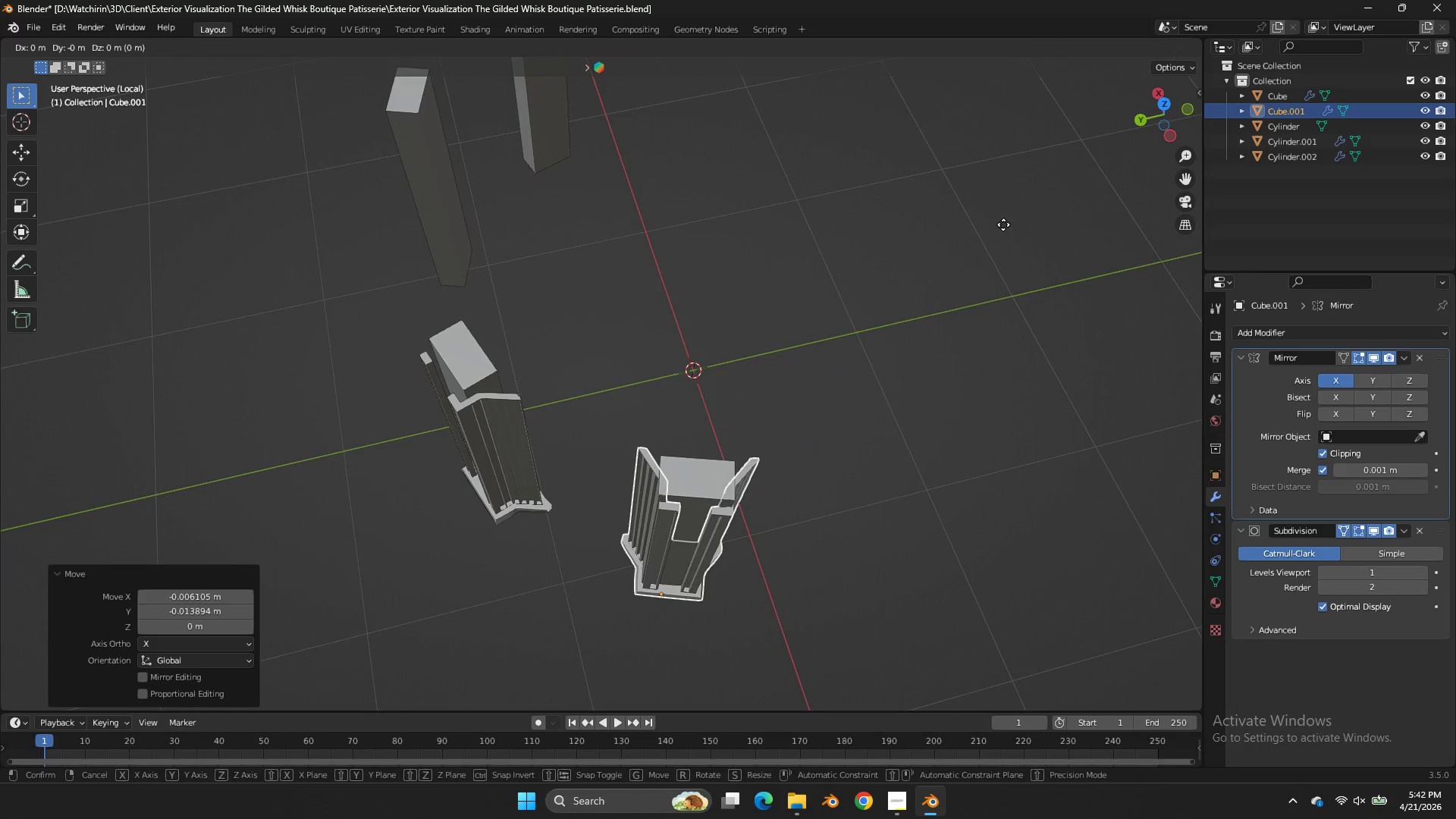 
hold_key(key=ShiftLeft, duration=1.45)
left_click([1043, 231])
 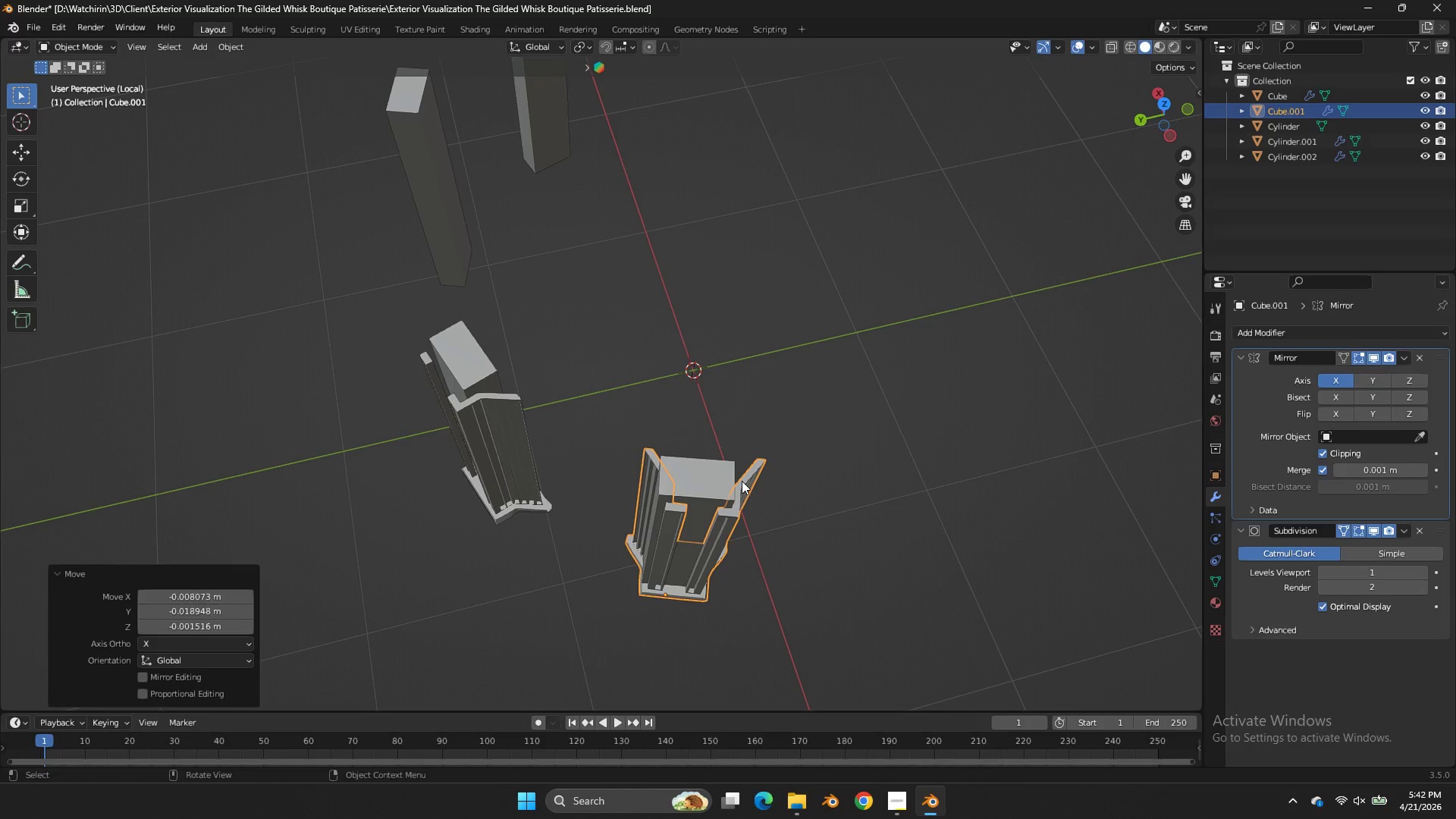 
key(G)
 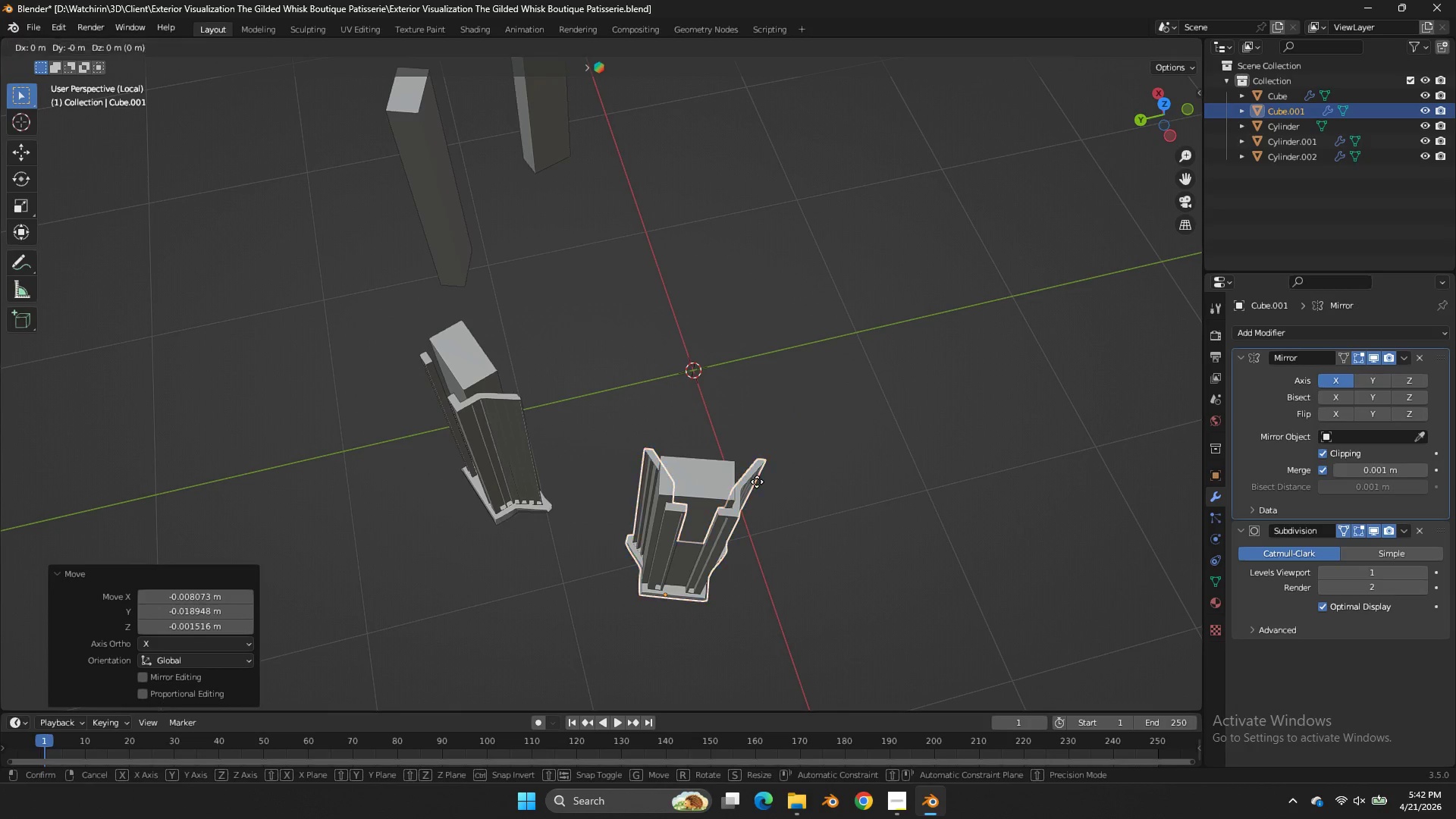 
hold_key(key=ShiftLeft, duration=1.89)
left_click([673, 477])
 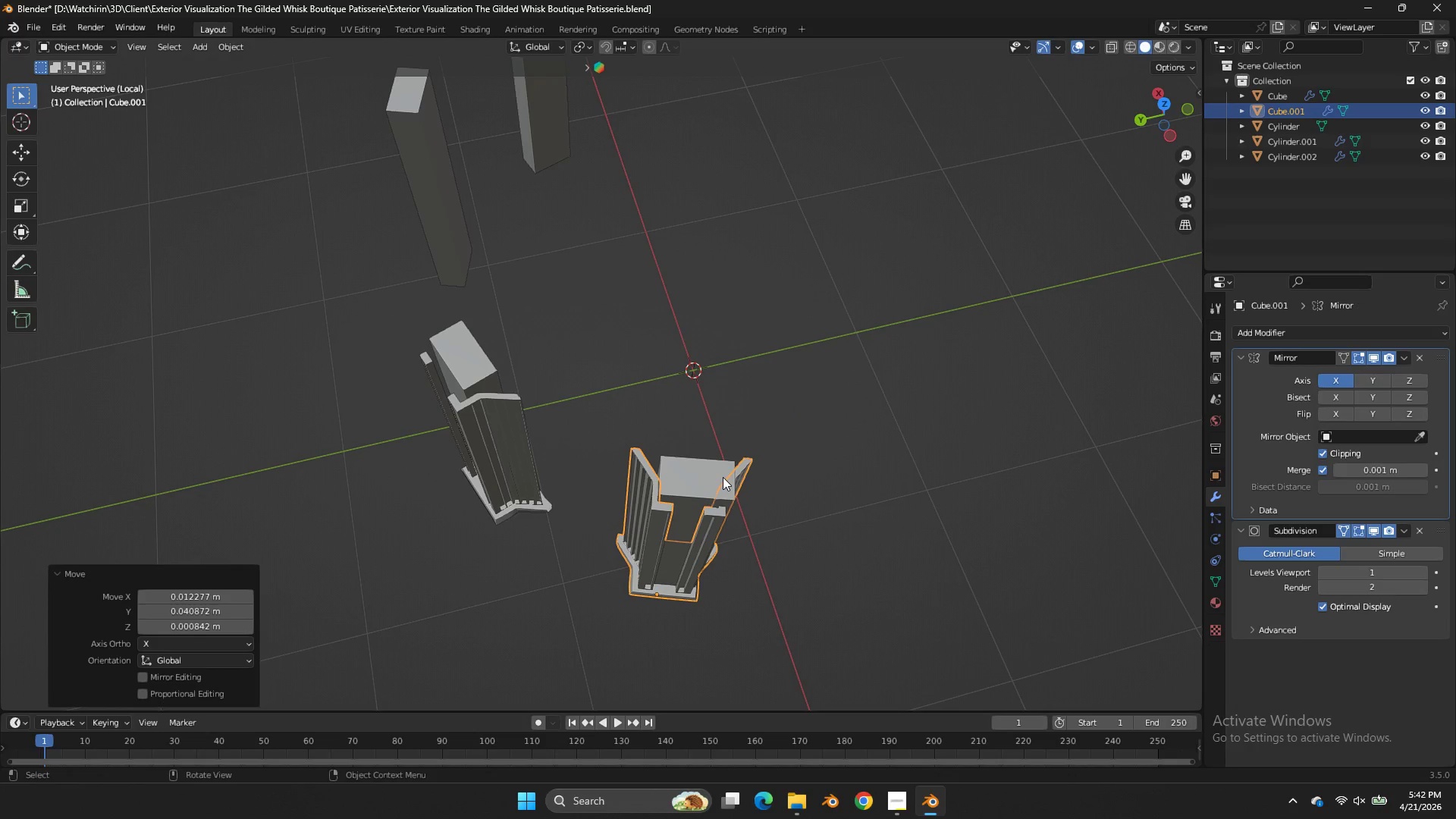 
left_click([723, 477])
 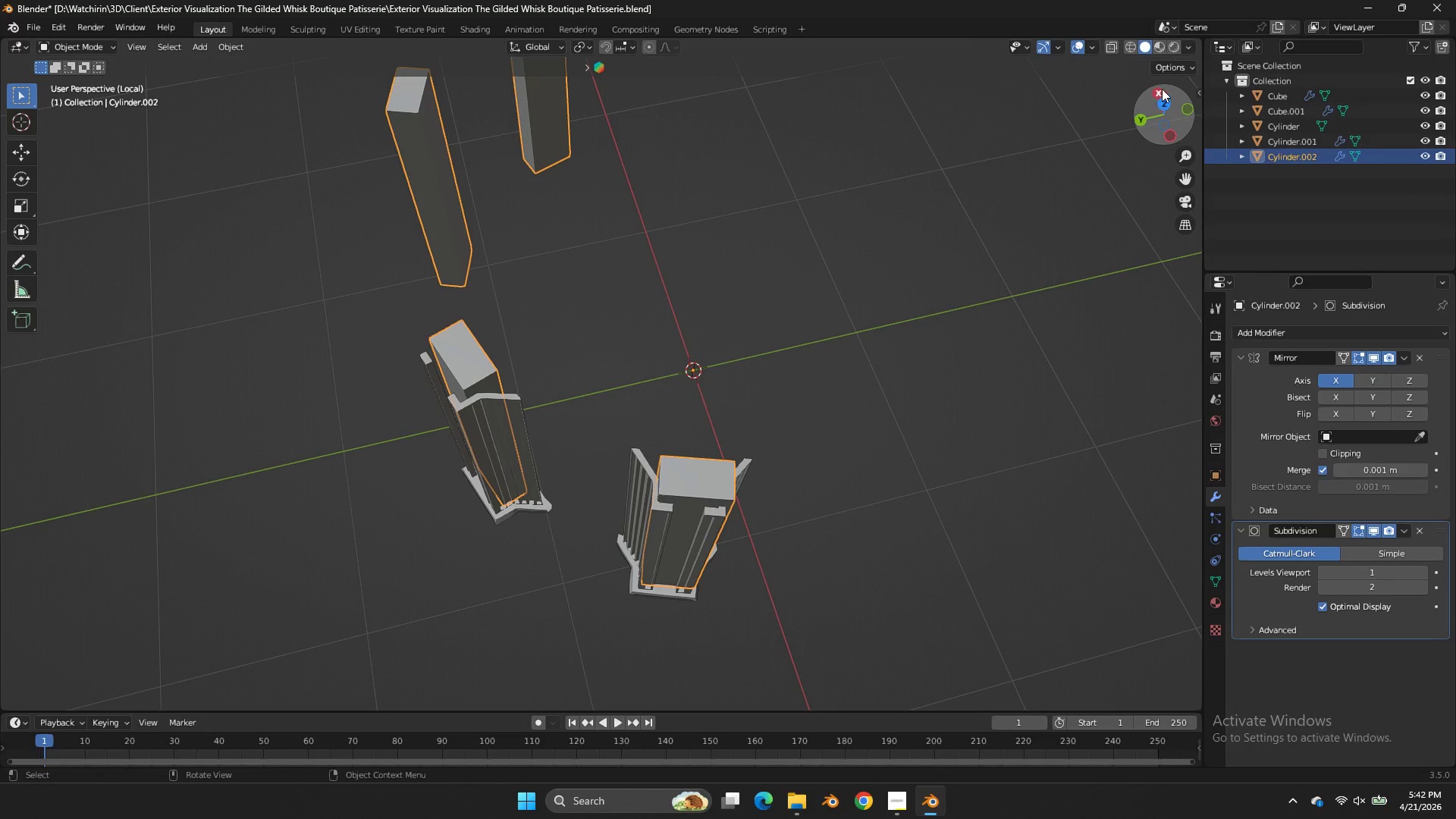 
left_click([1169, 98])
 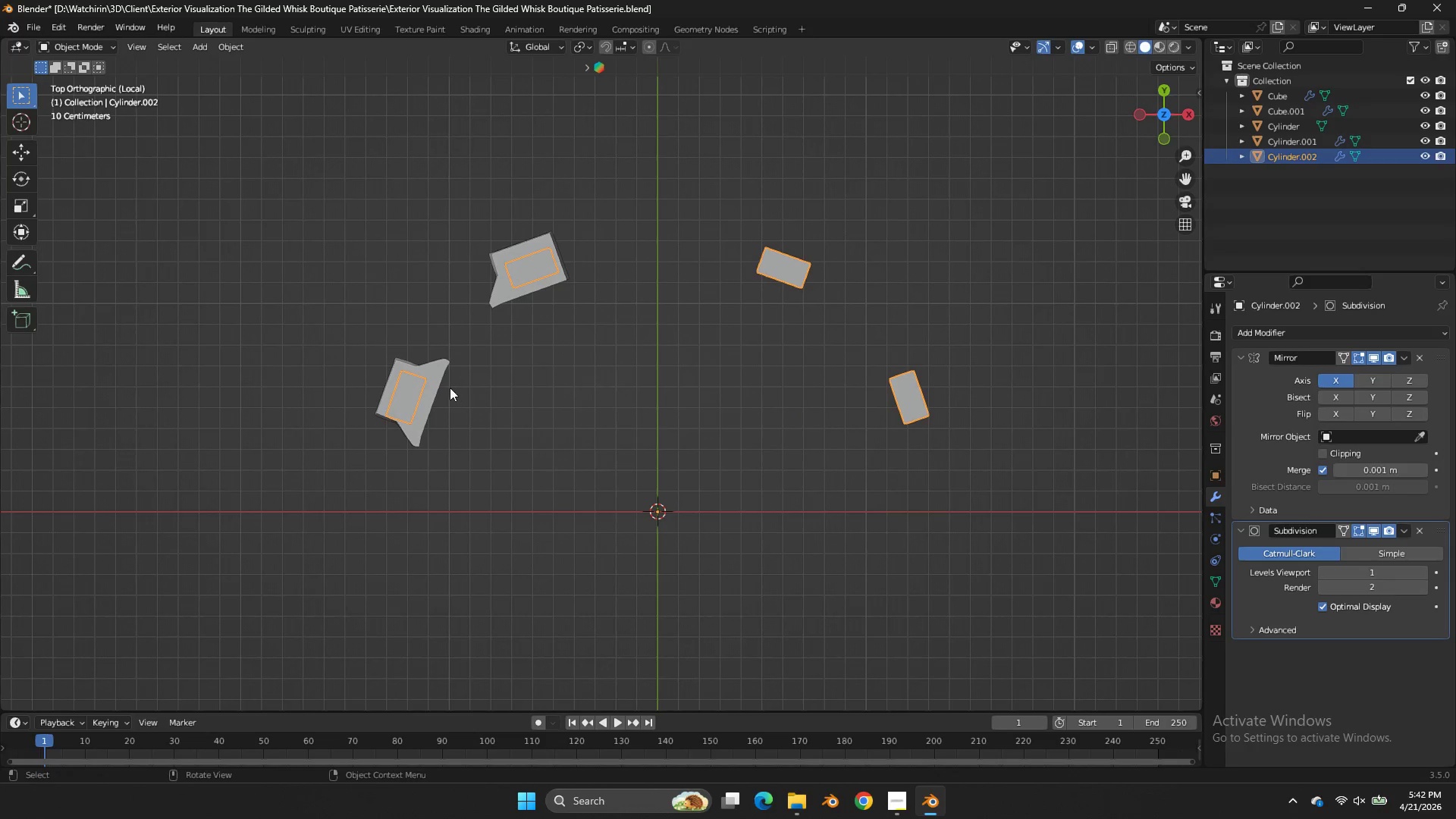 
key(Tab)
 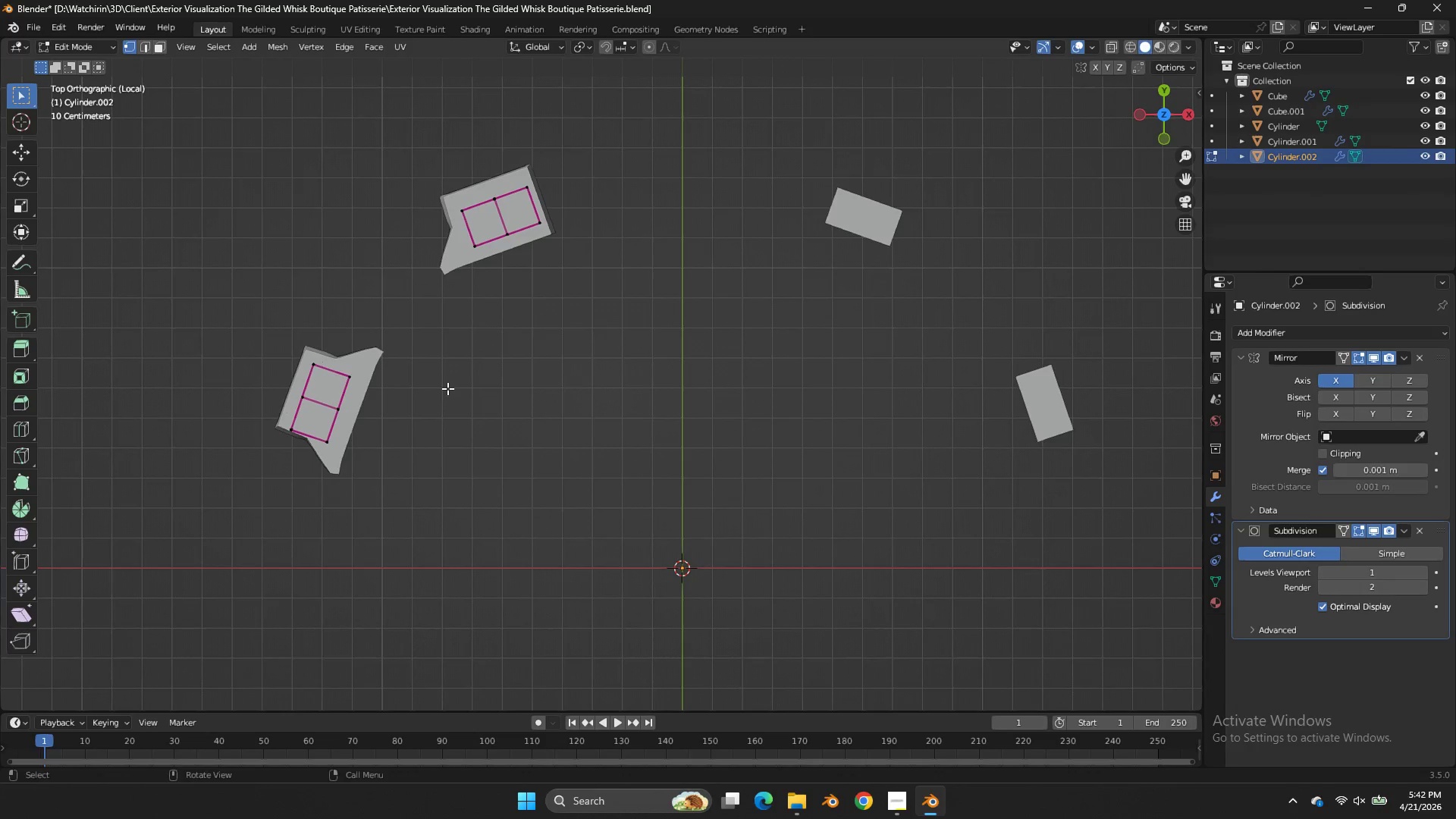 
scroll: coordinate [447, 388], scroll_direction: up, amount: 2.0
 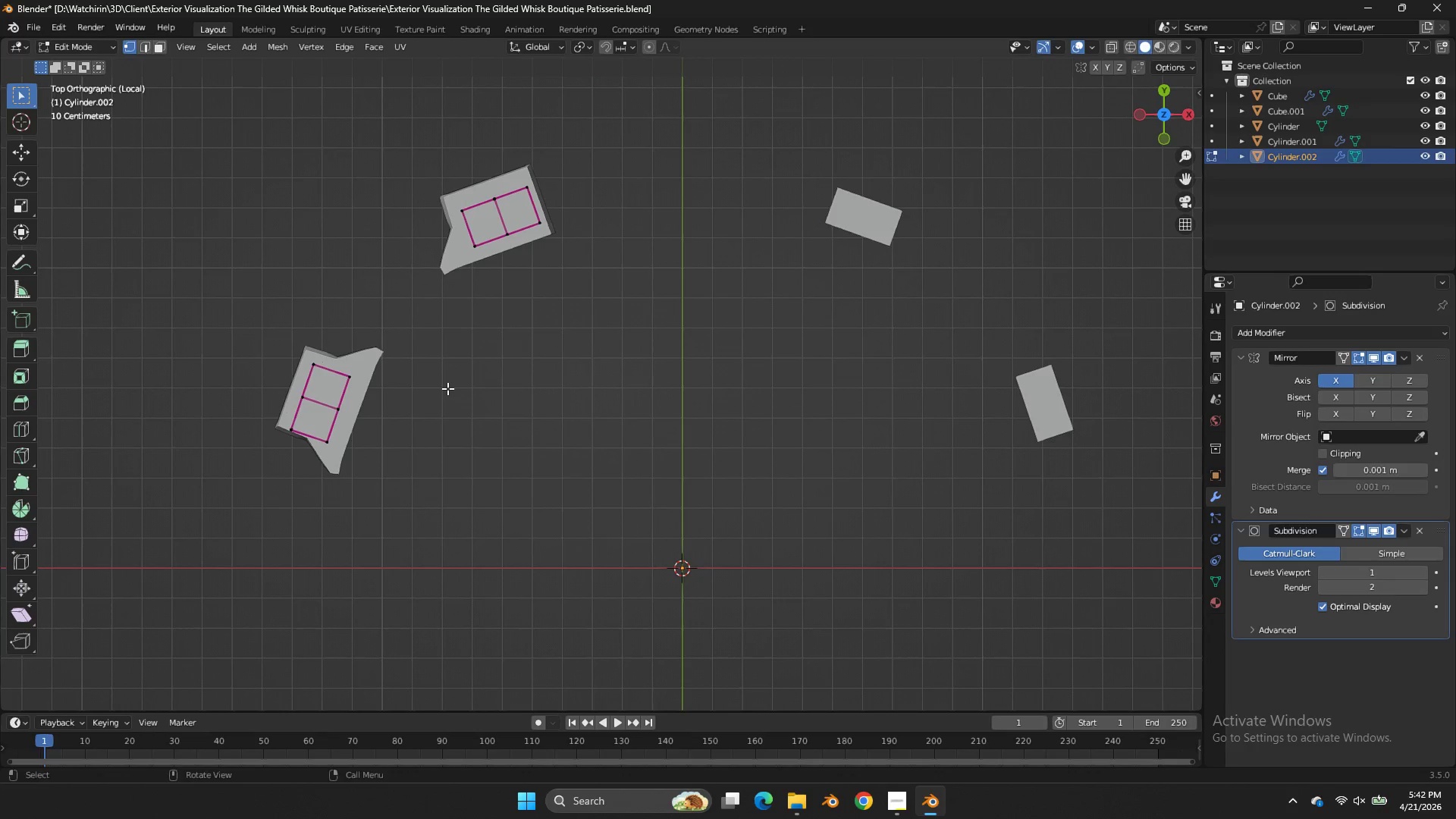 
key(Z)
 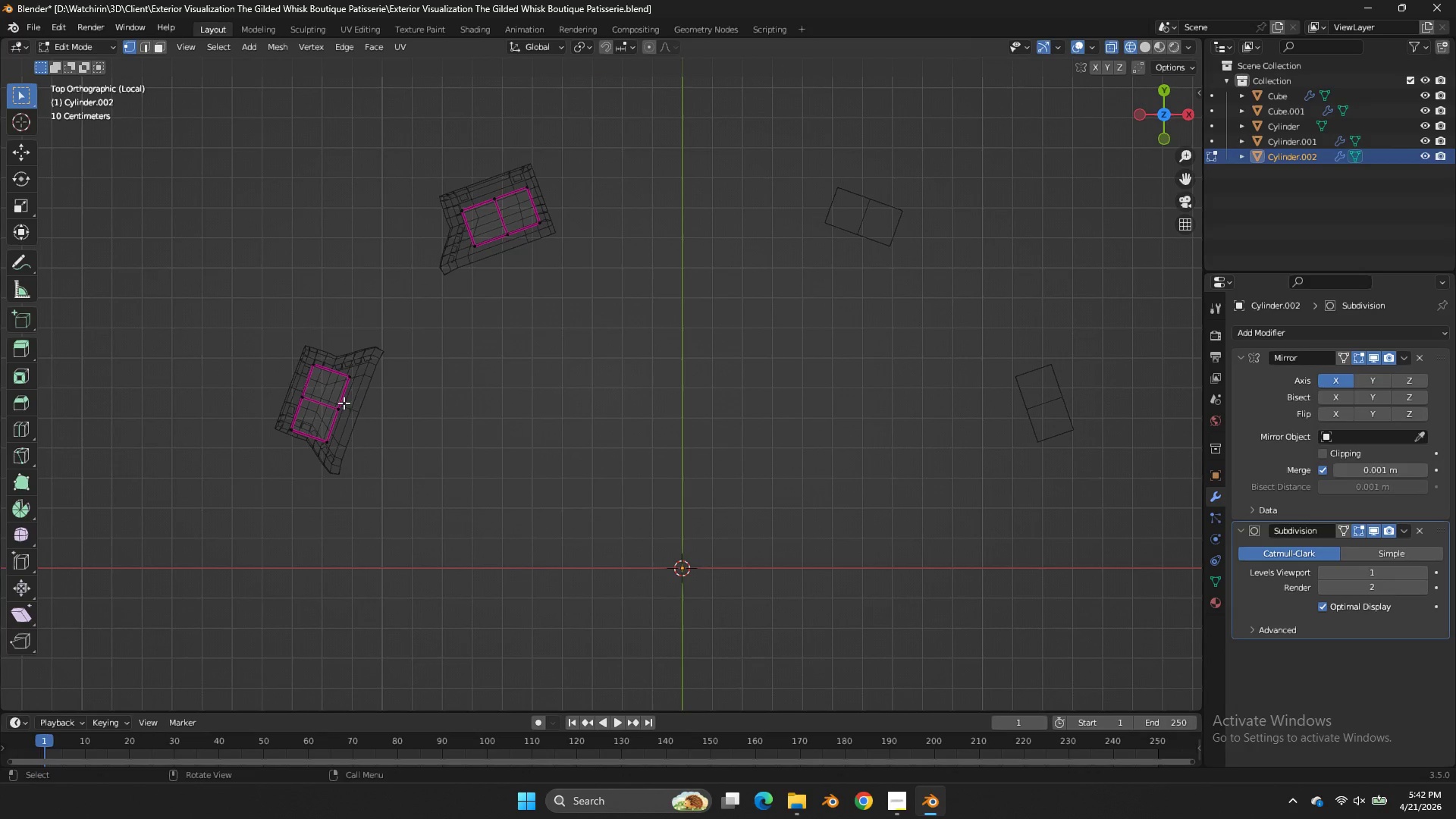 
key(Alt+AltLeft)
 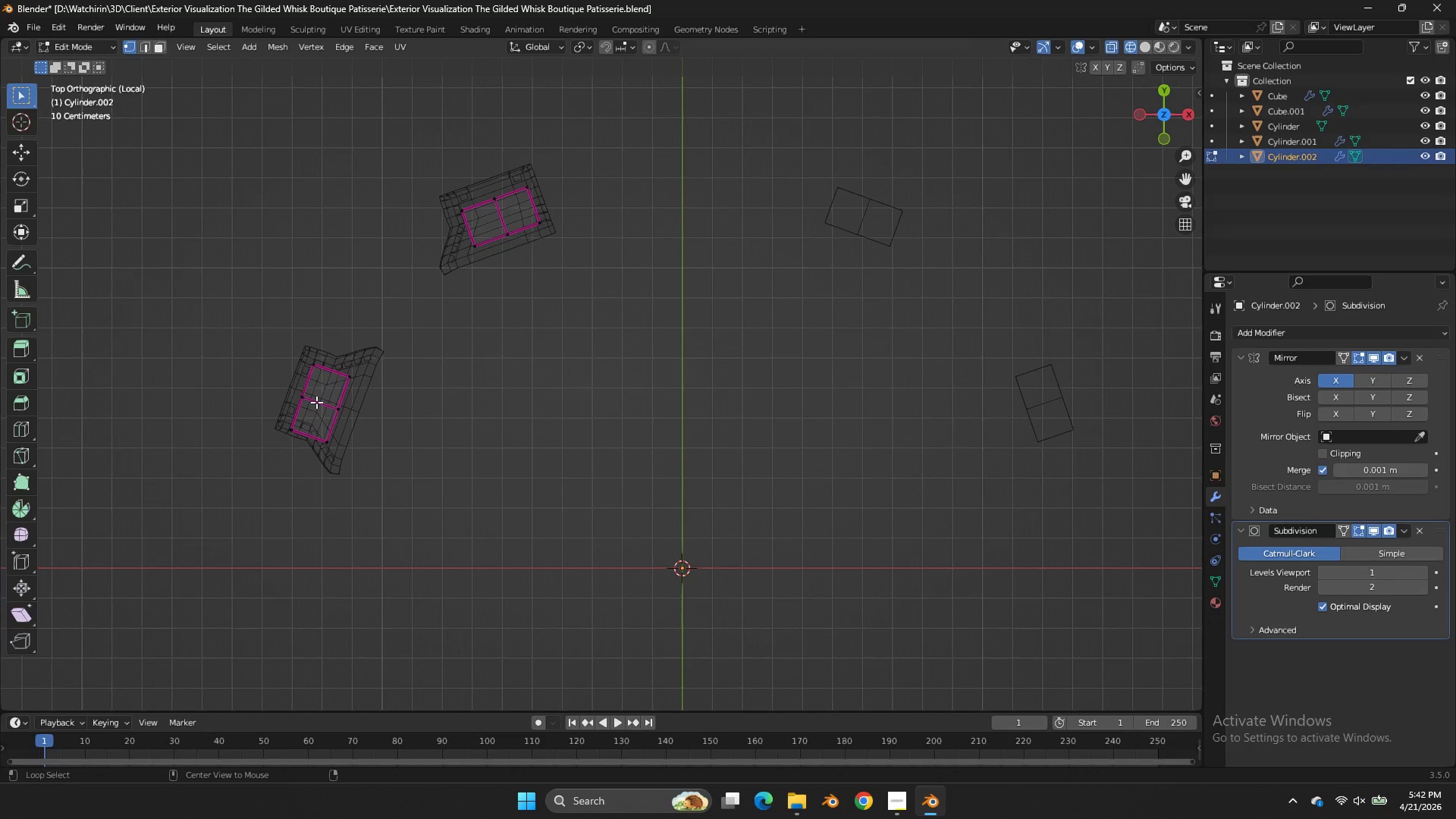 
left_click([316, 402])
 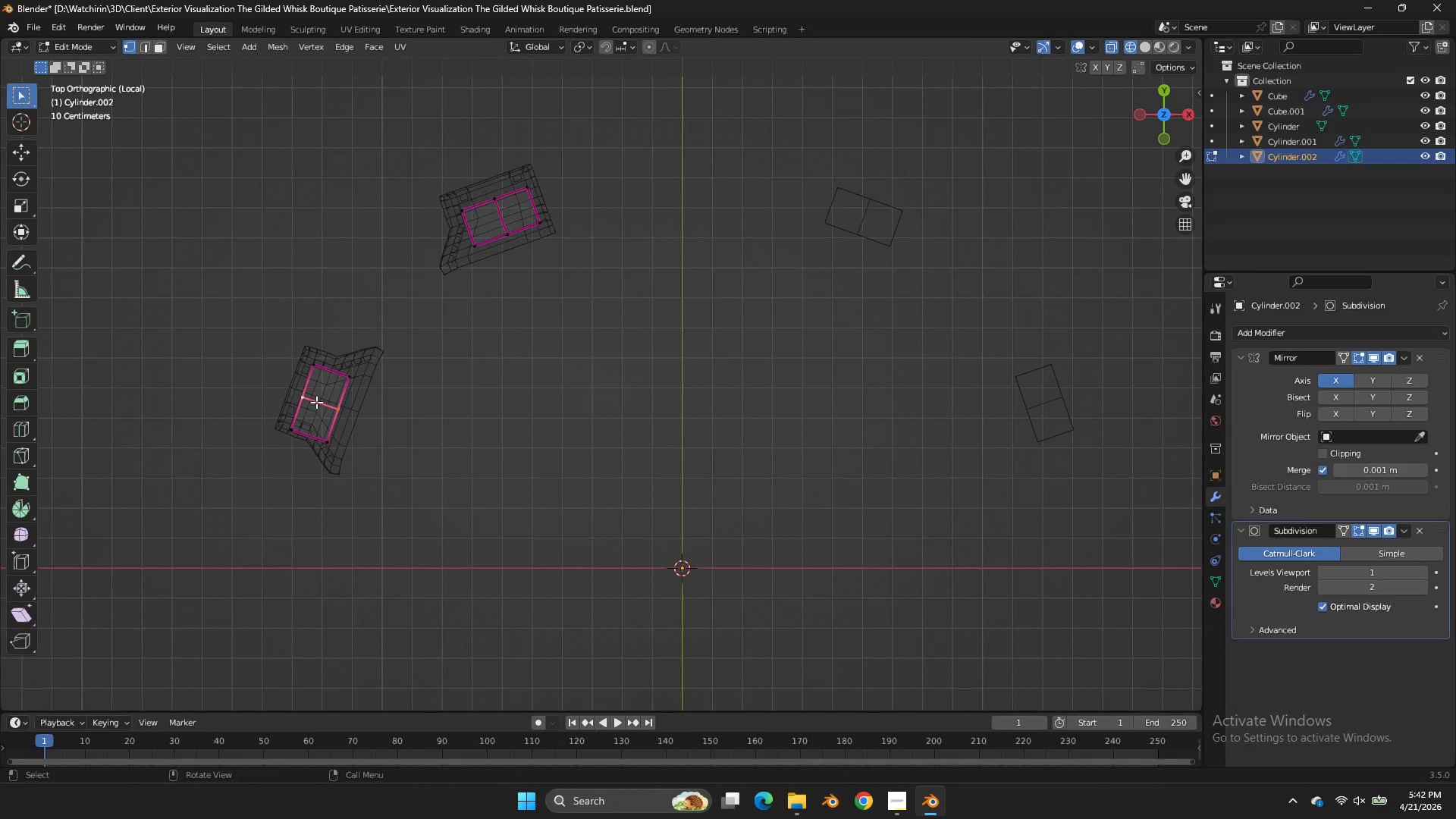 
key(X)
 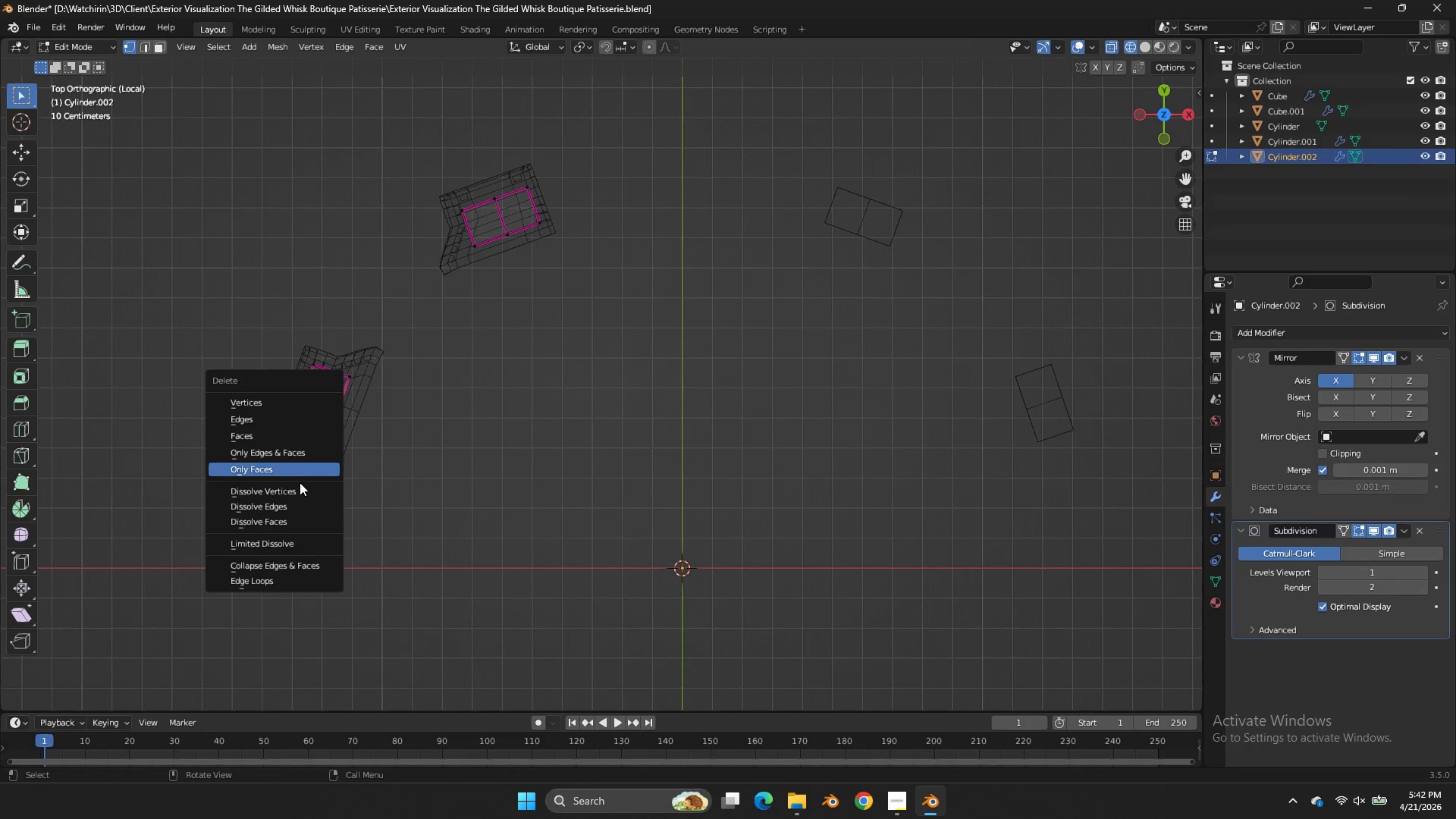 
left_click([297, 503])
 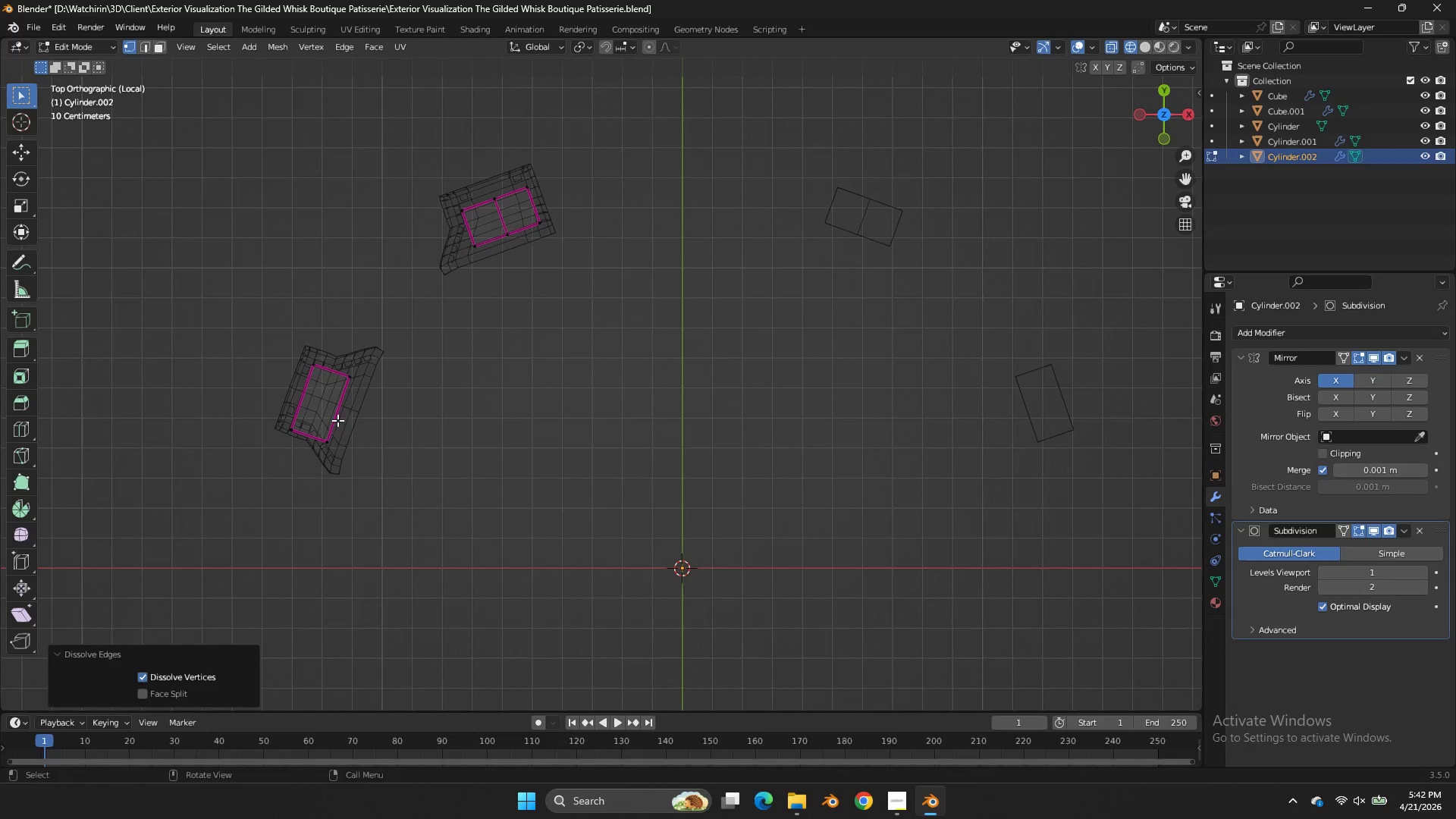 
left_click_drag(start_coordinate=[344, 416], to_coordinate=[234, 473])
 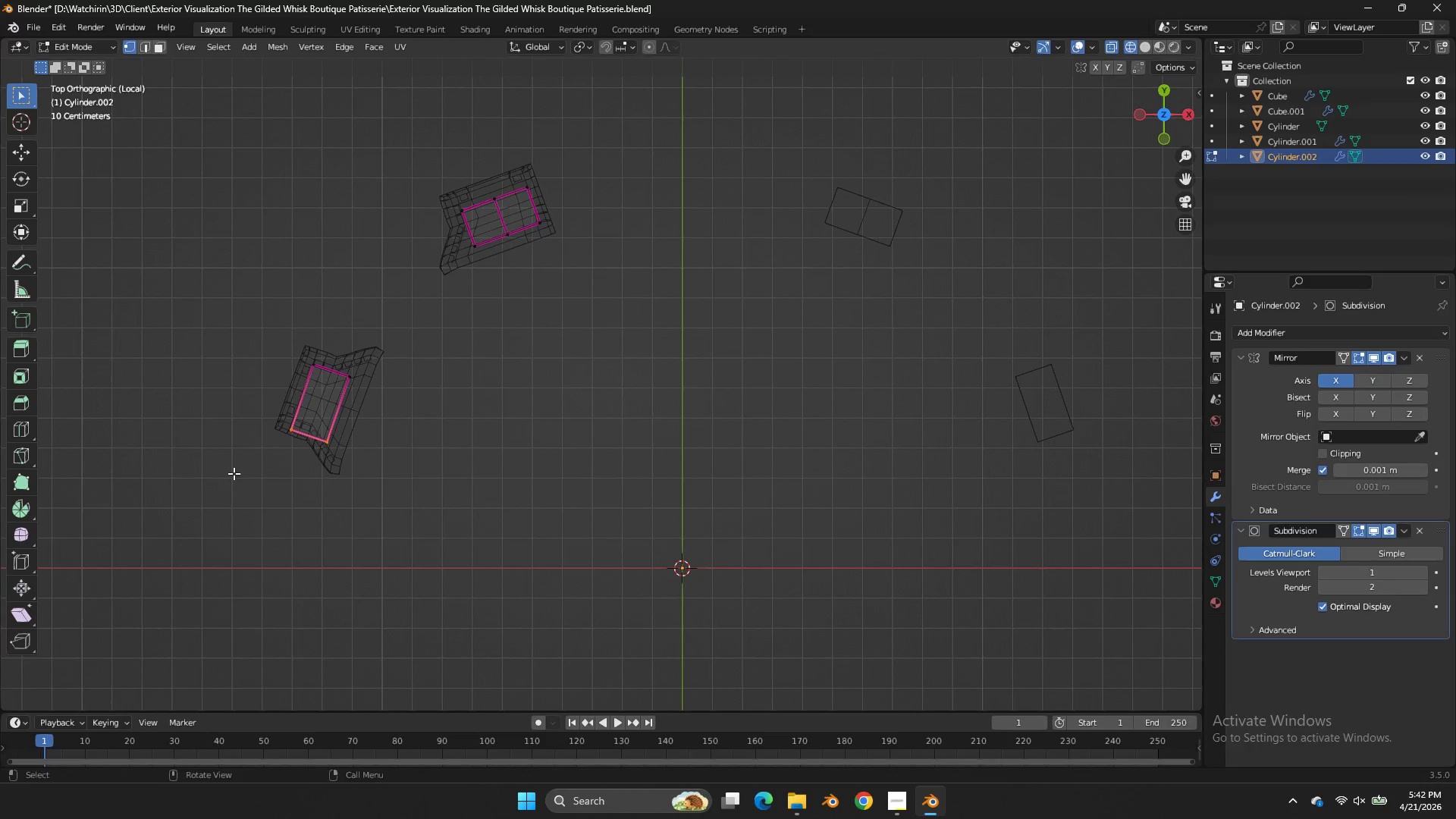 
key(G)
 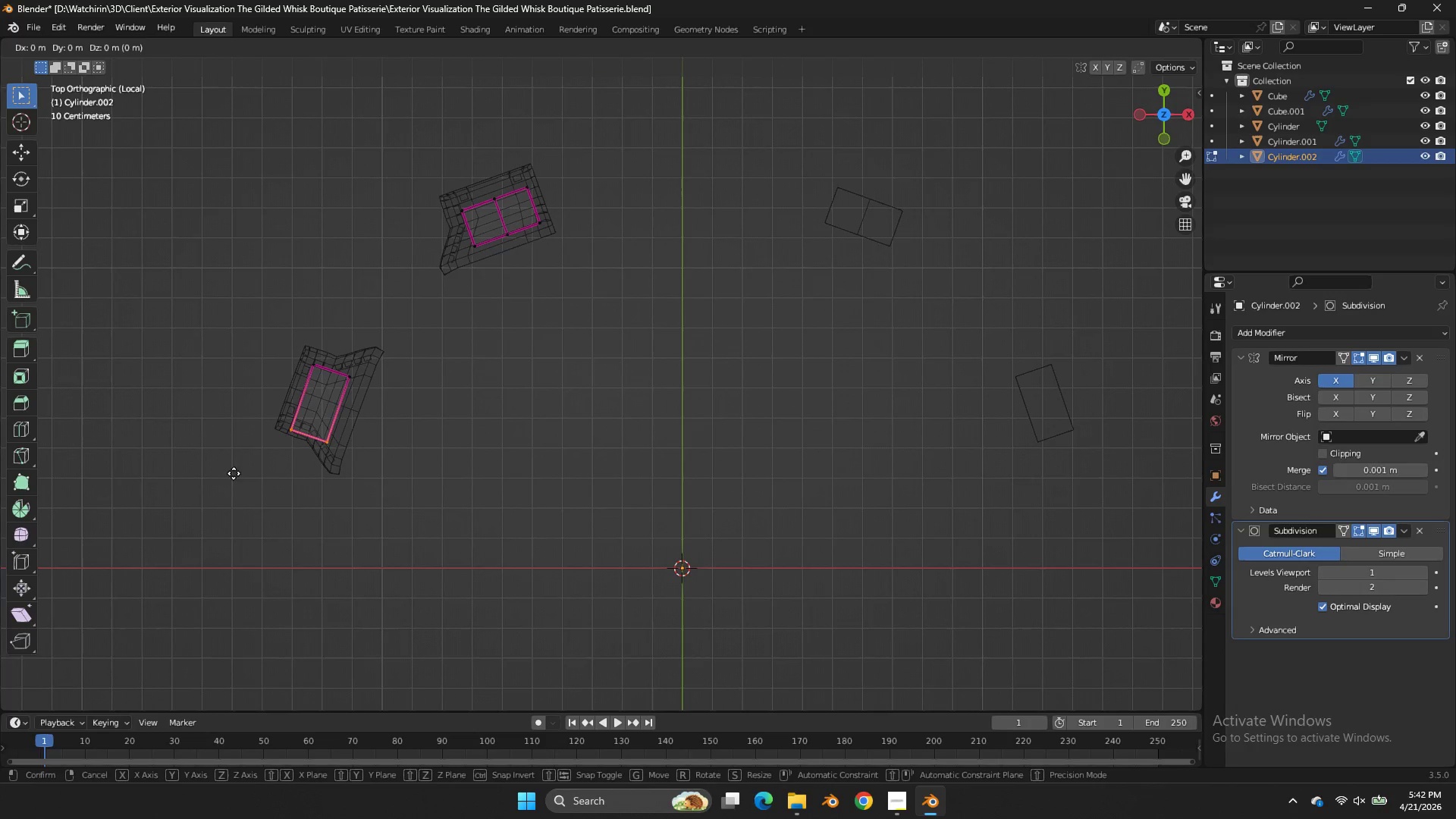 
hold_key(key=ShiftLeft, duration=1.58)
left_click([262, 378])
 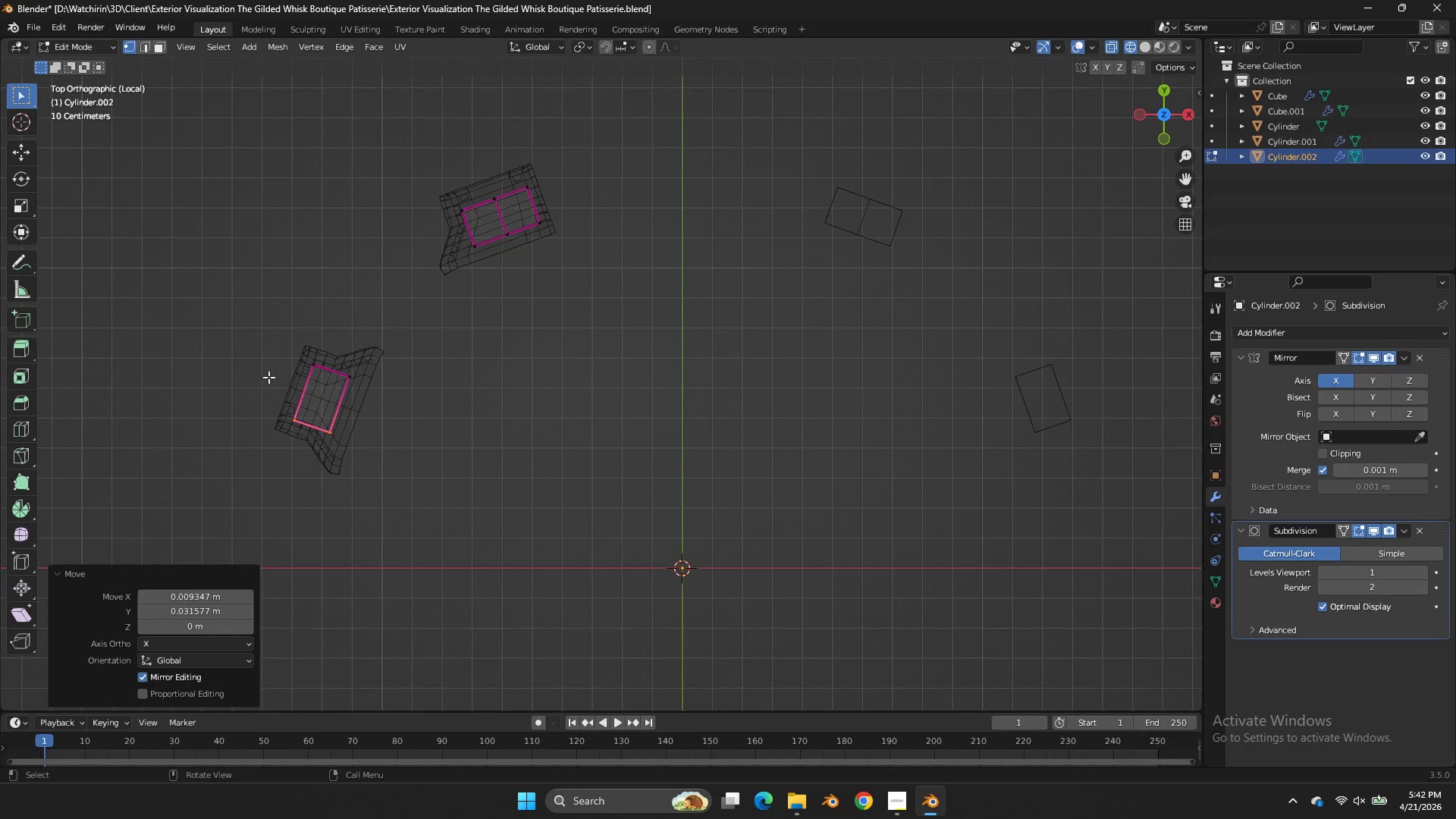 
key(Z)
 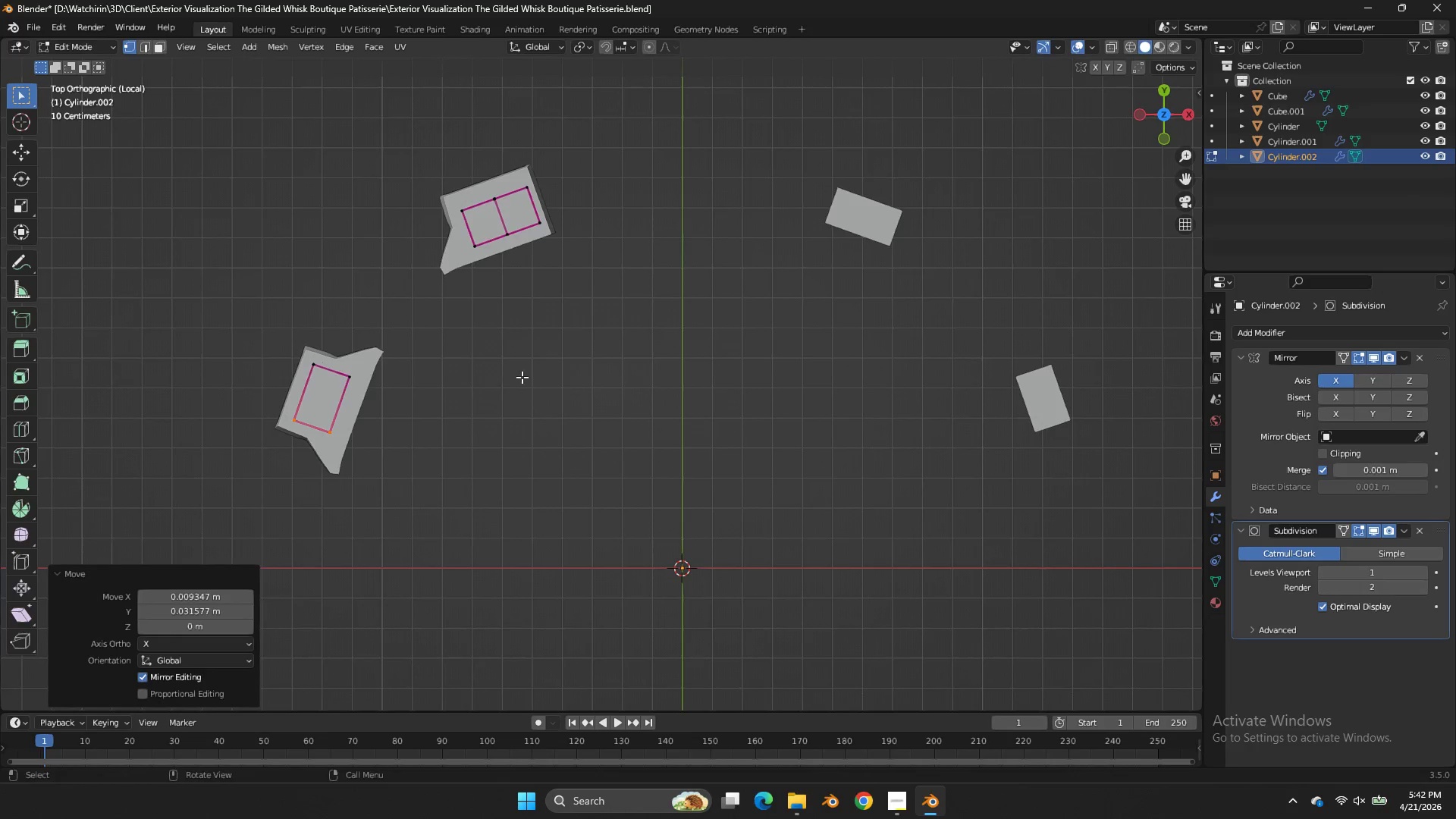 
key(Tab)
 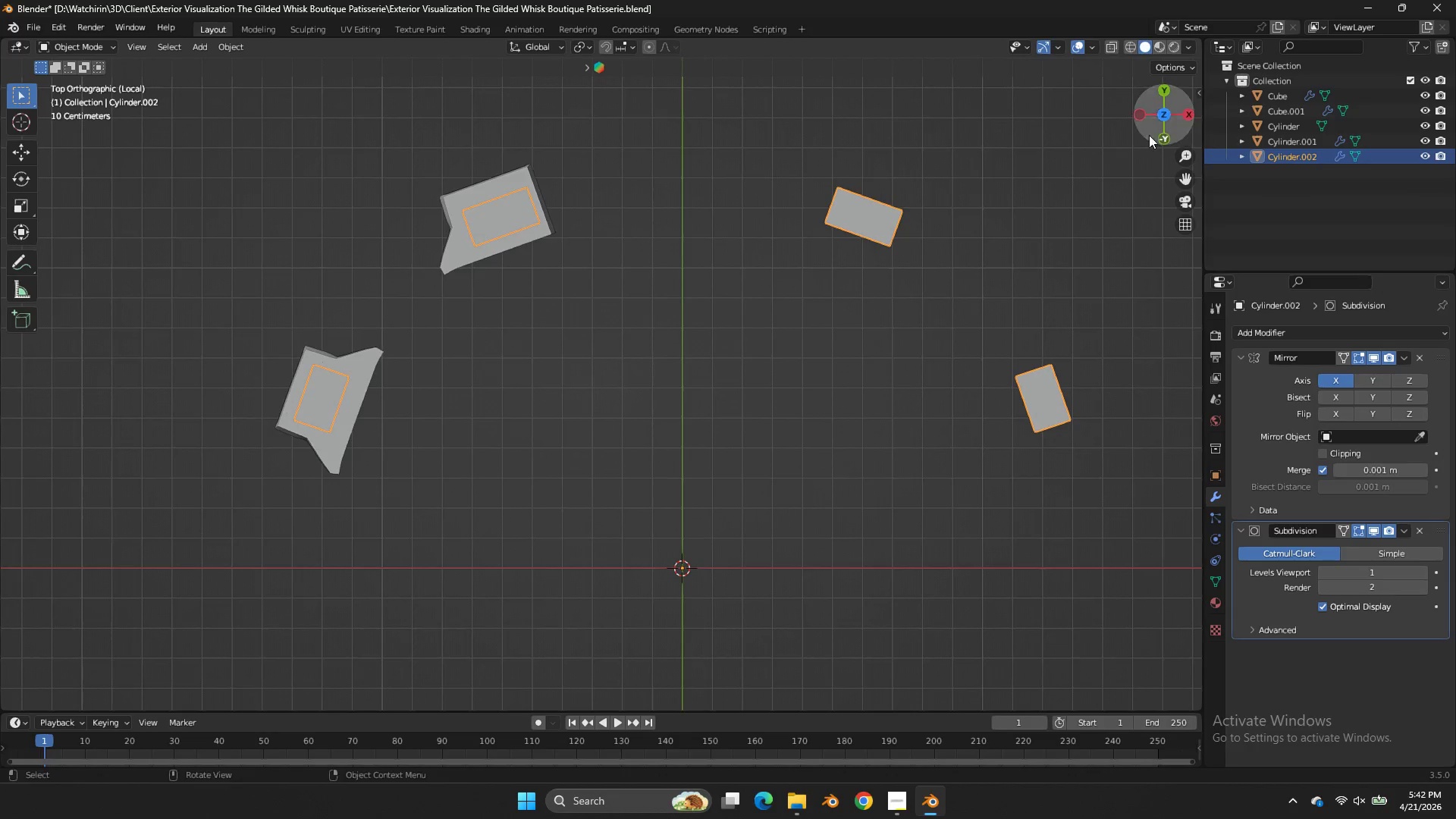 
left_click_drag(start_coordinate=[1170, 113], to_coordinate=[156, 677])
 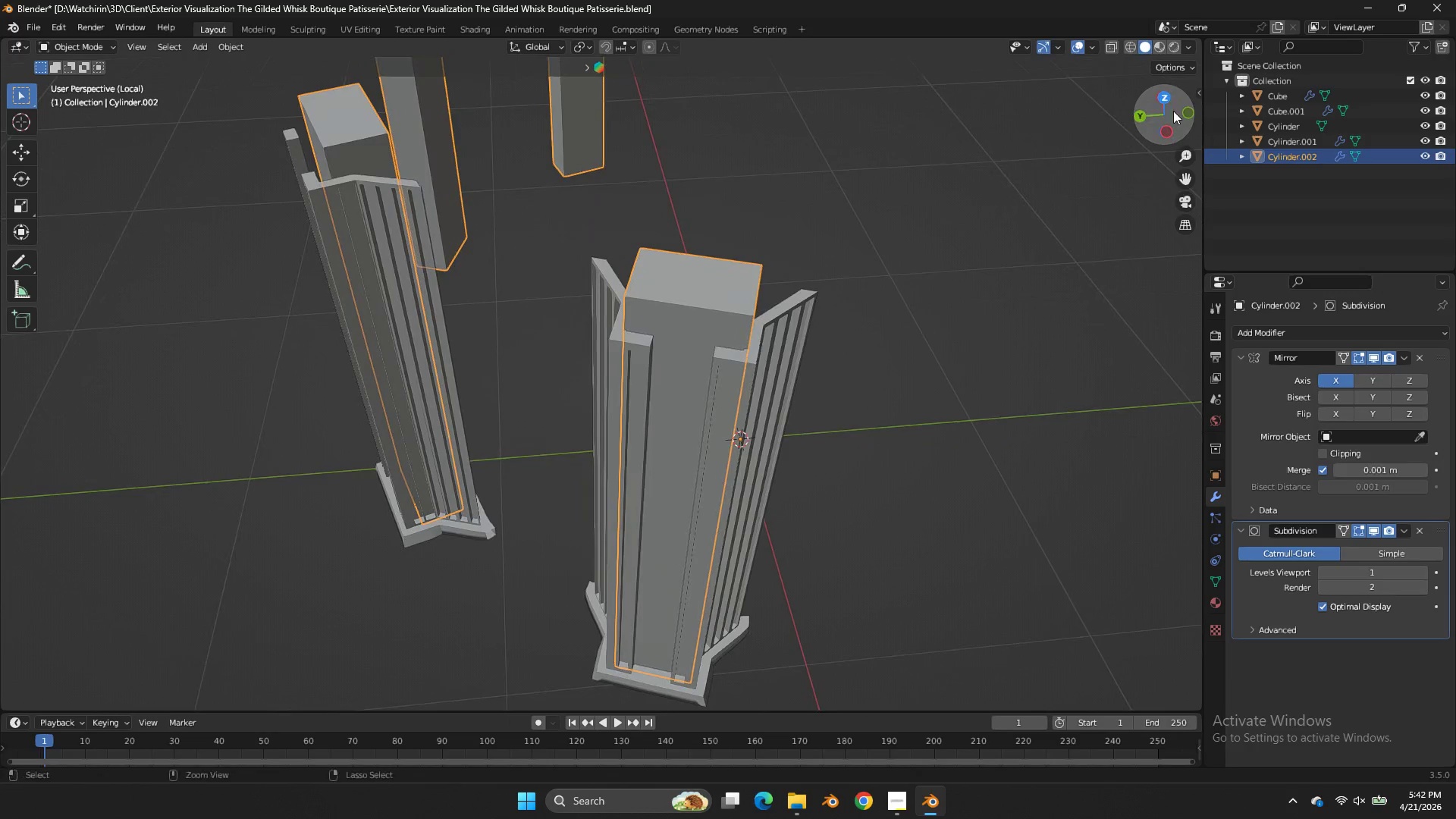 
key(Control+ControlLeft)
 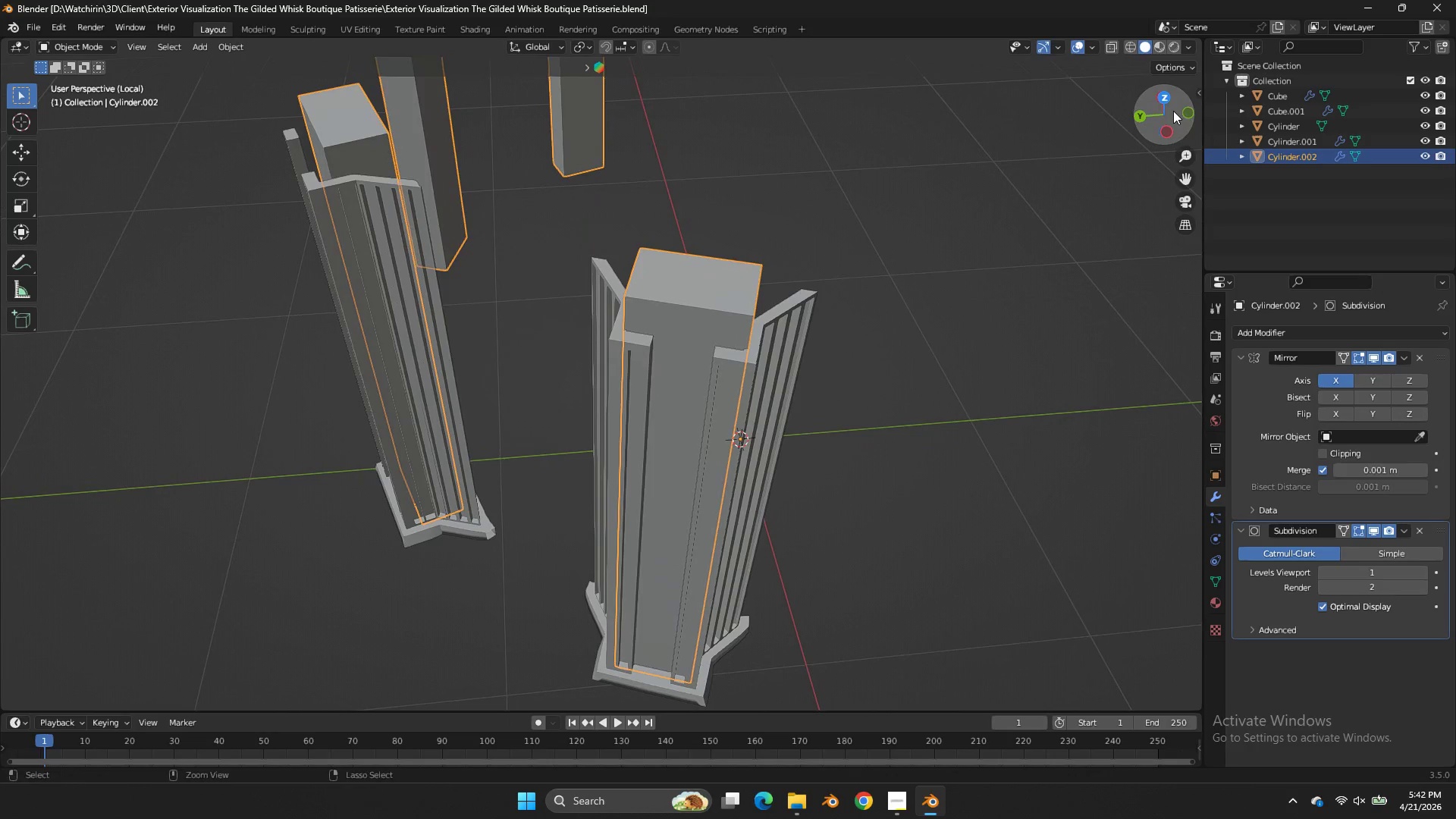 
key(Control+S)
 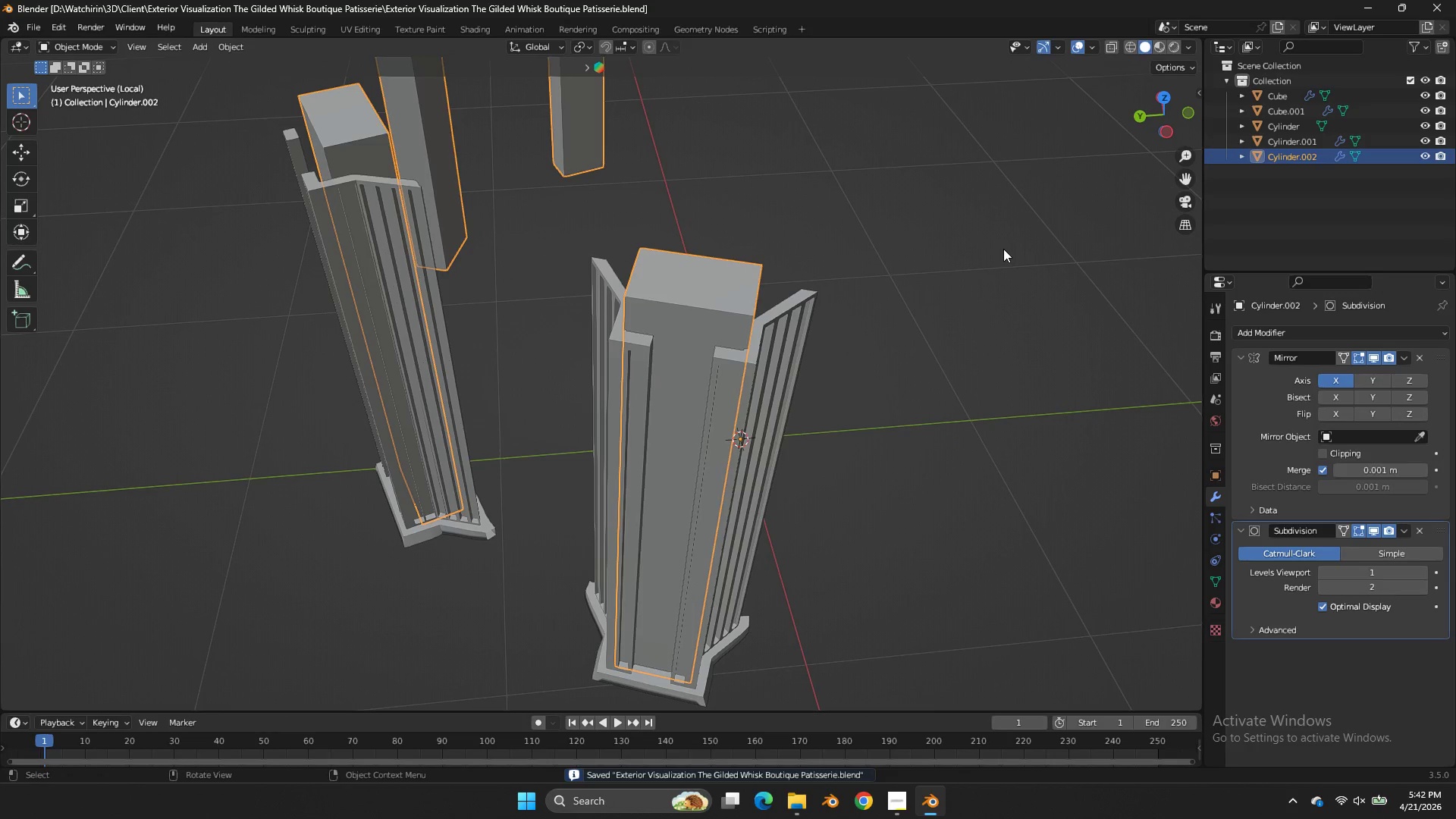 
key(Tab)
 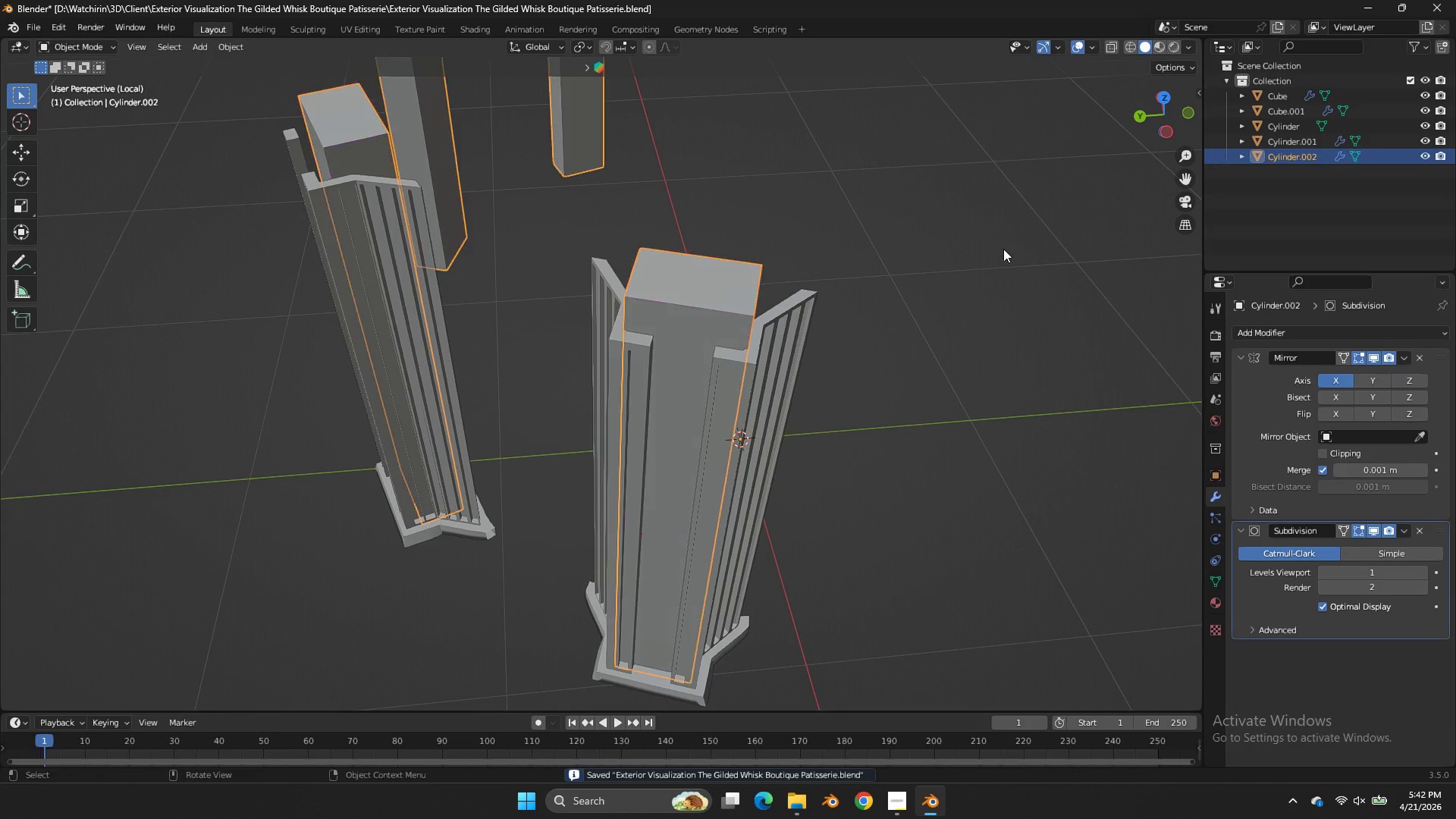 
key(Tab)
 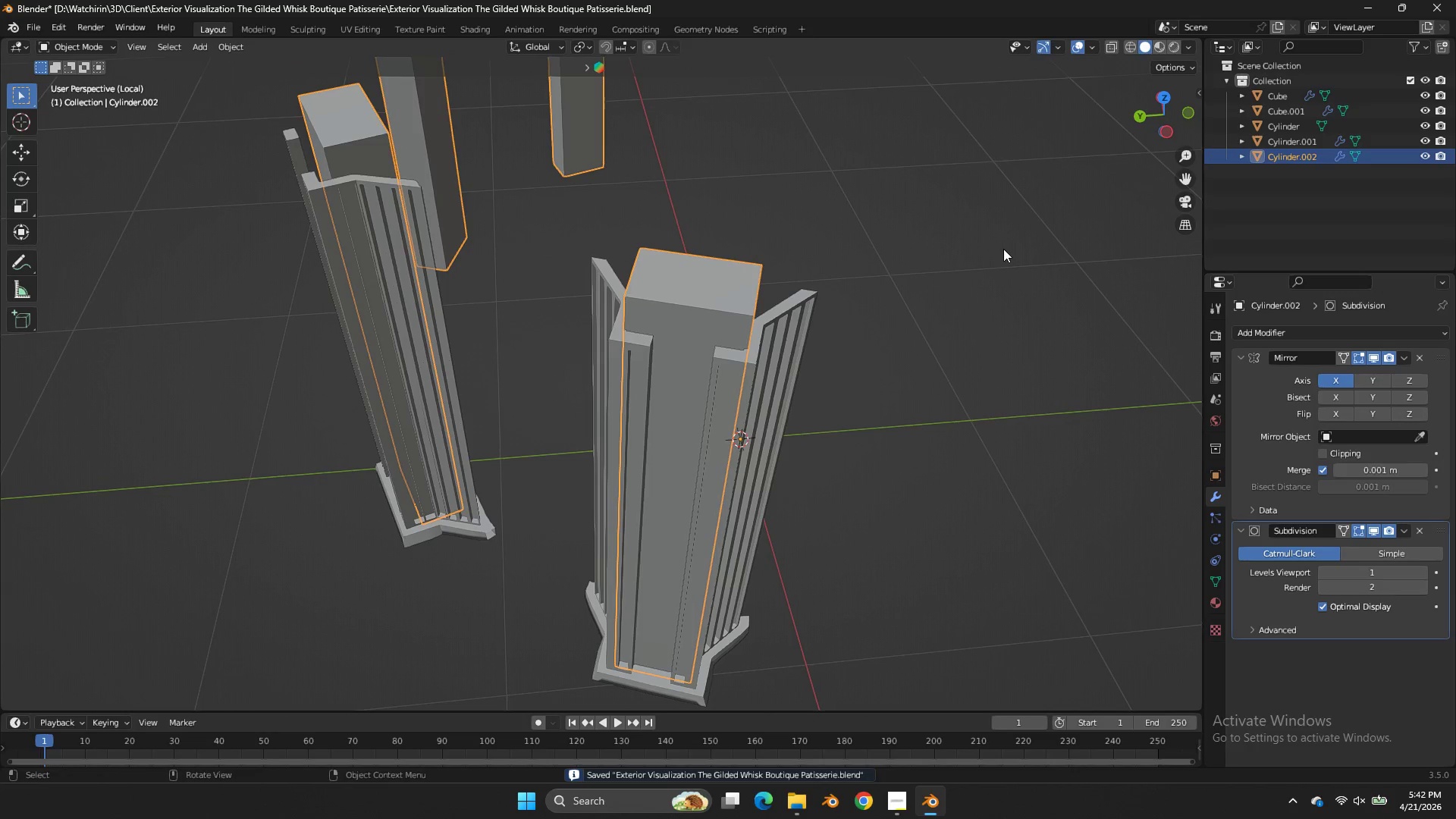 
key(Tab)
 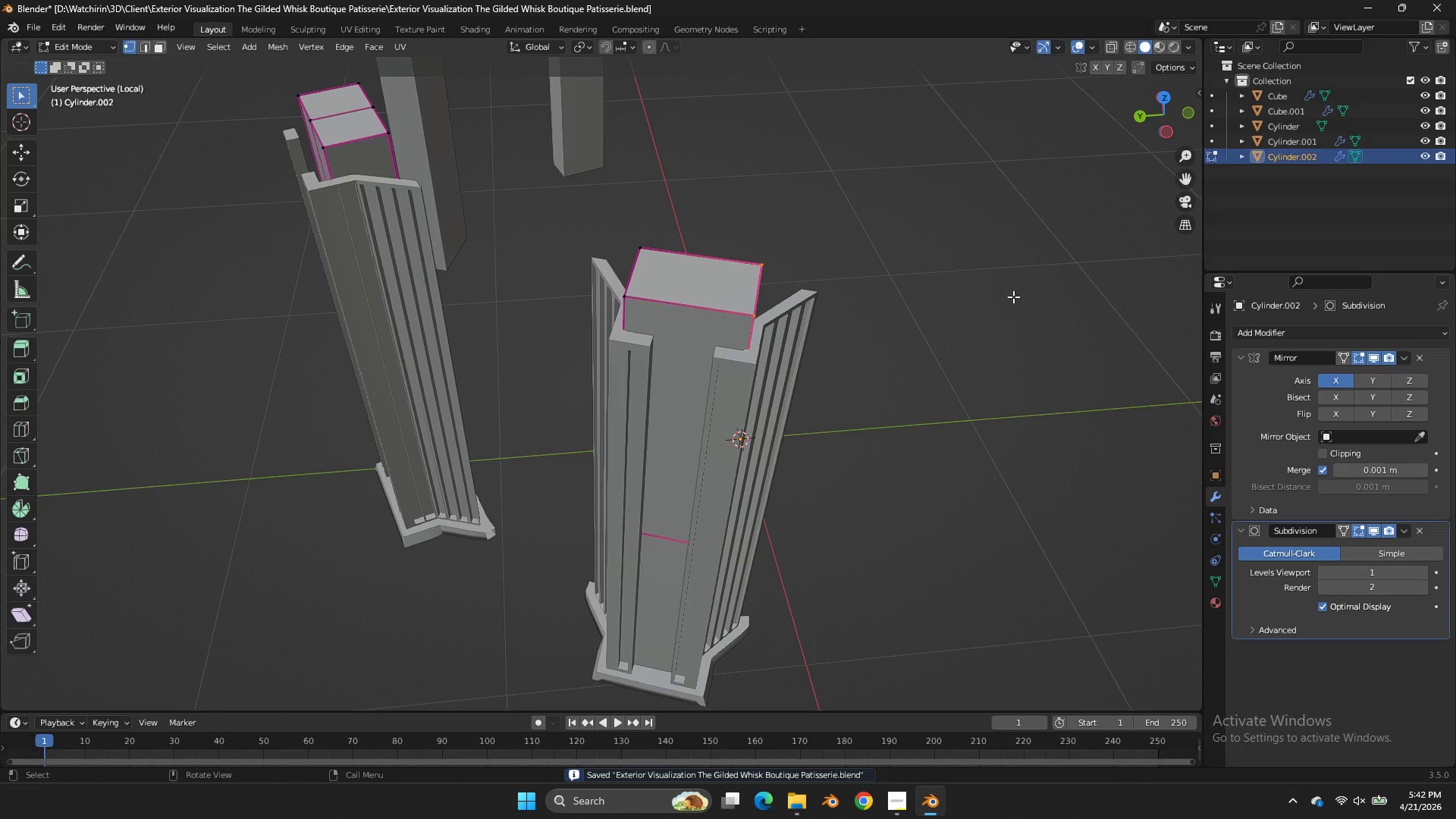 
key(Tab)
 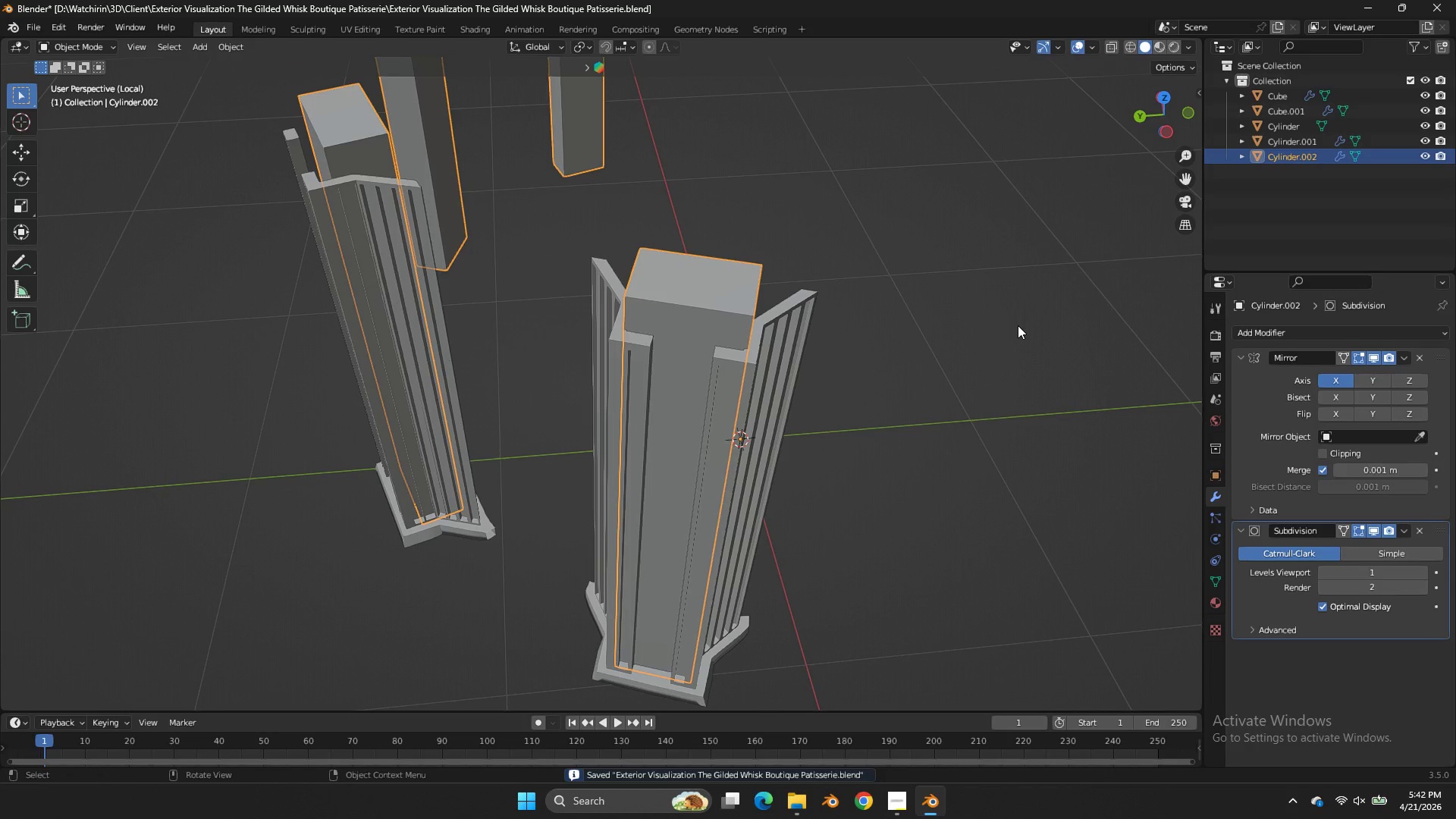 
left_click([1018, 325])
 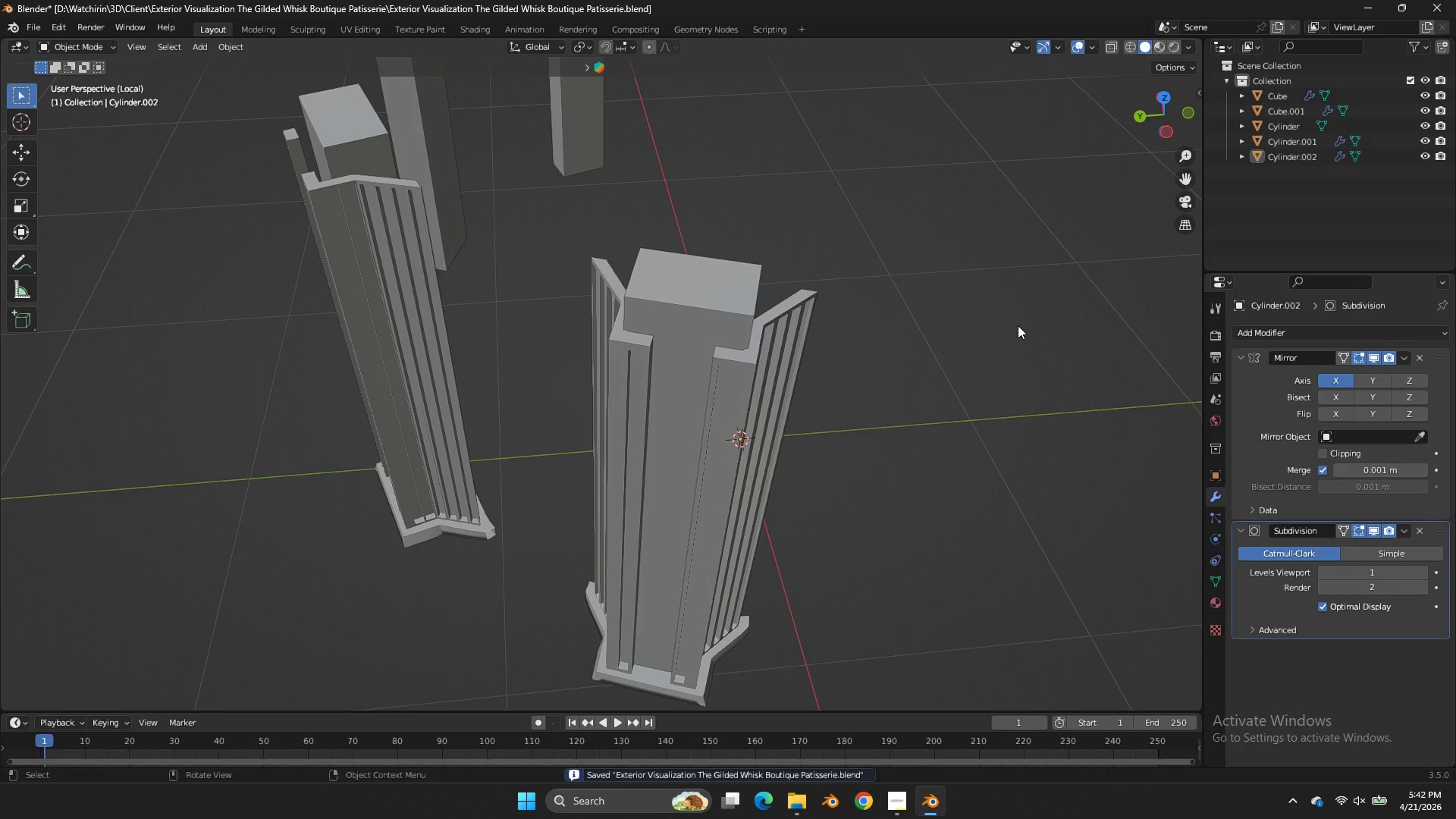 
key(Control+ControlLeft)
 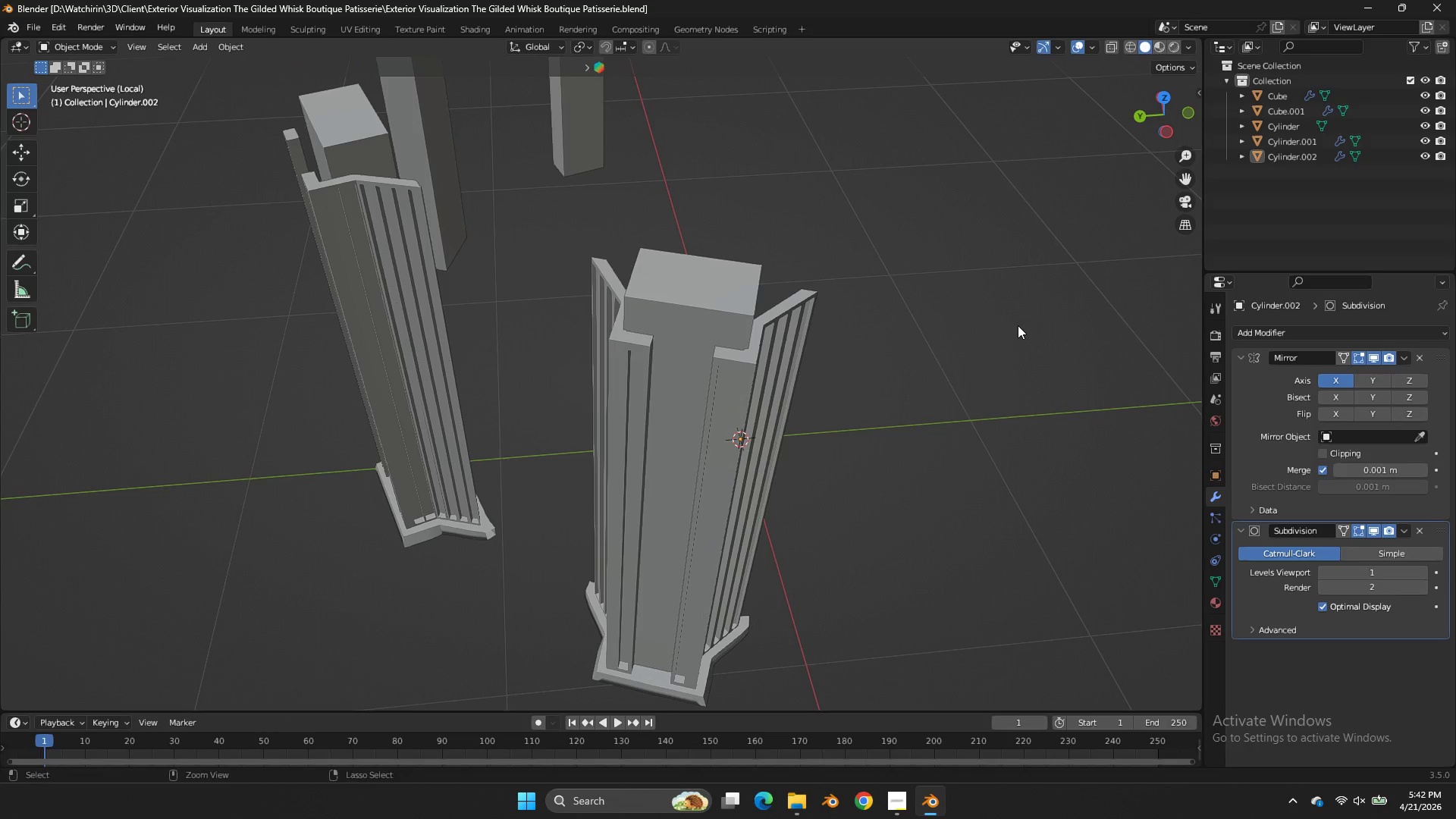 
key(Control+S)
 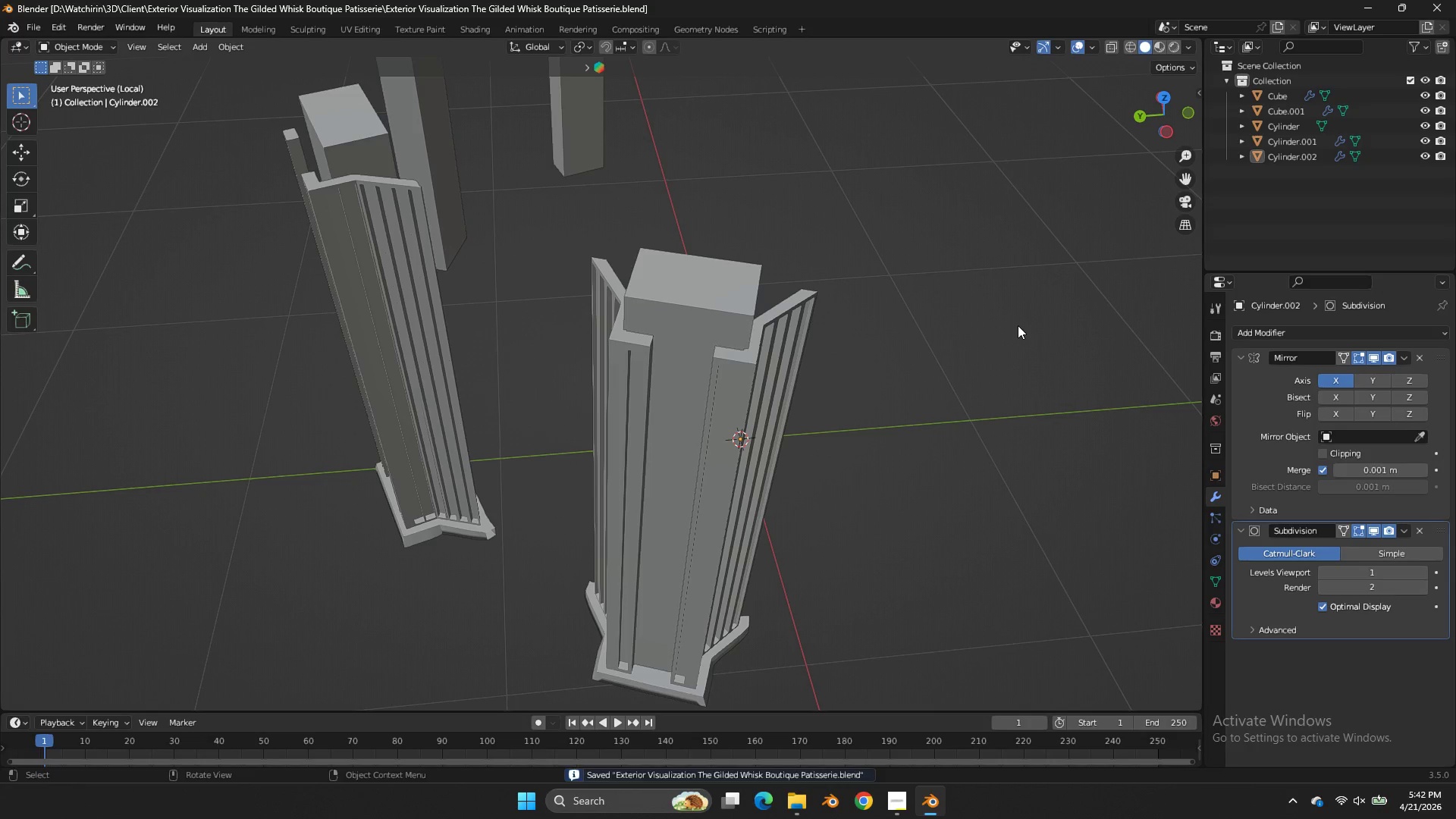 
wait(6.42)
 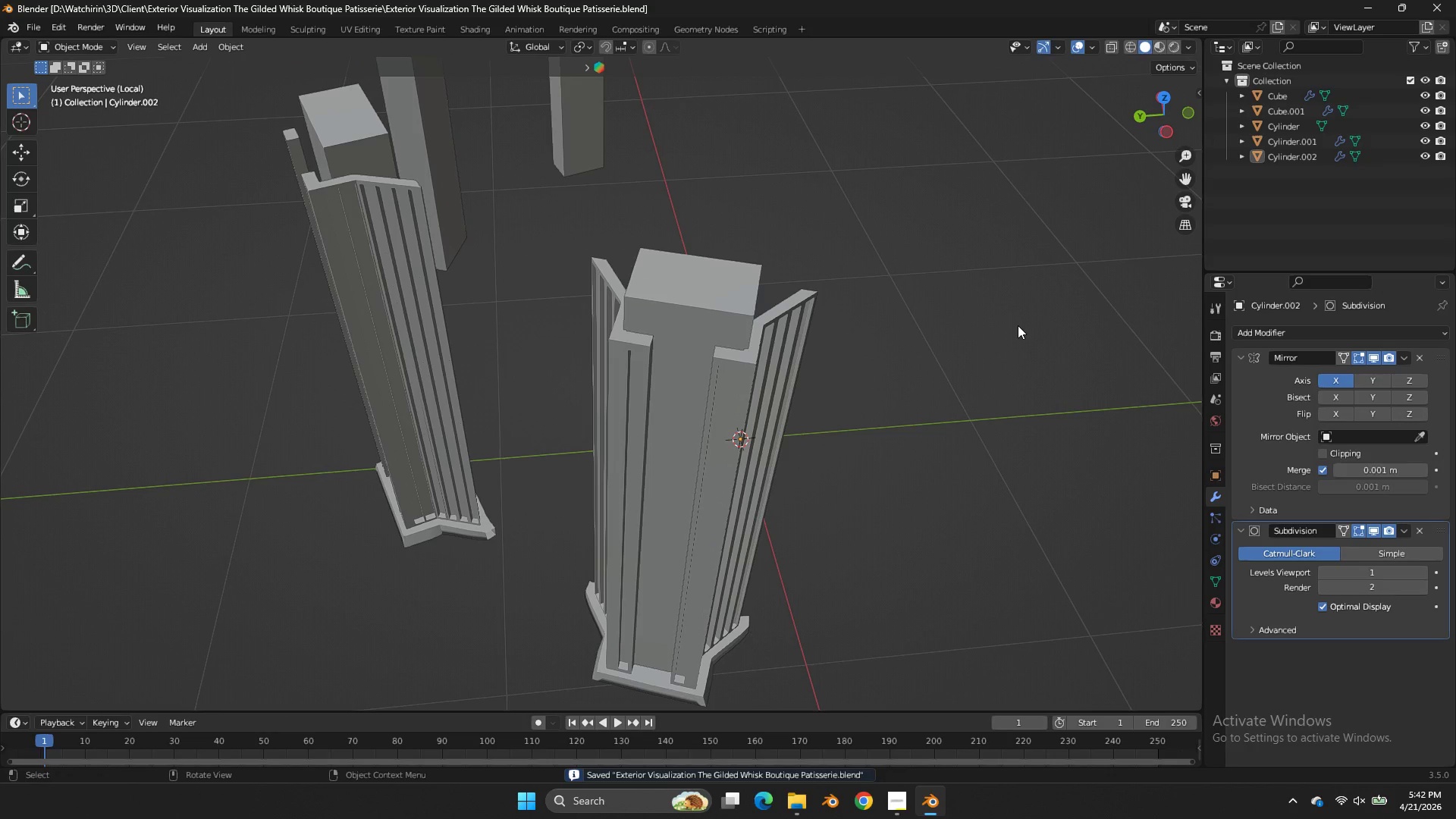 
left_click([727, 435])
 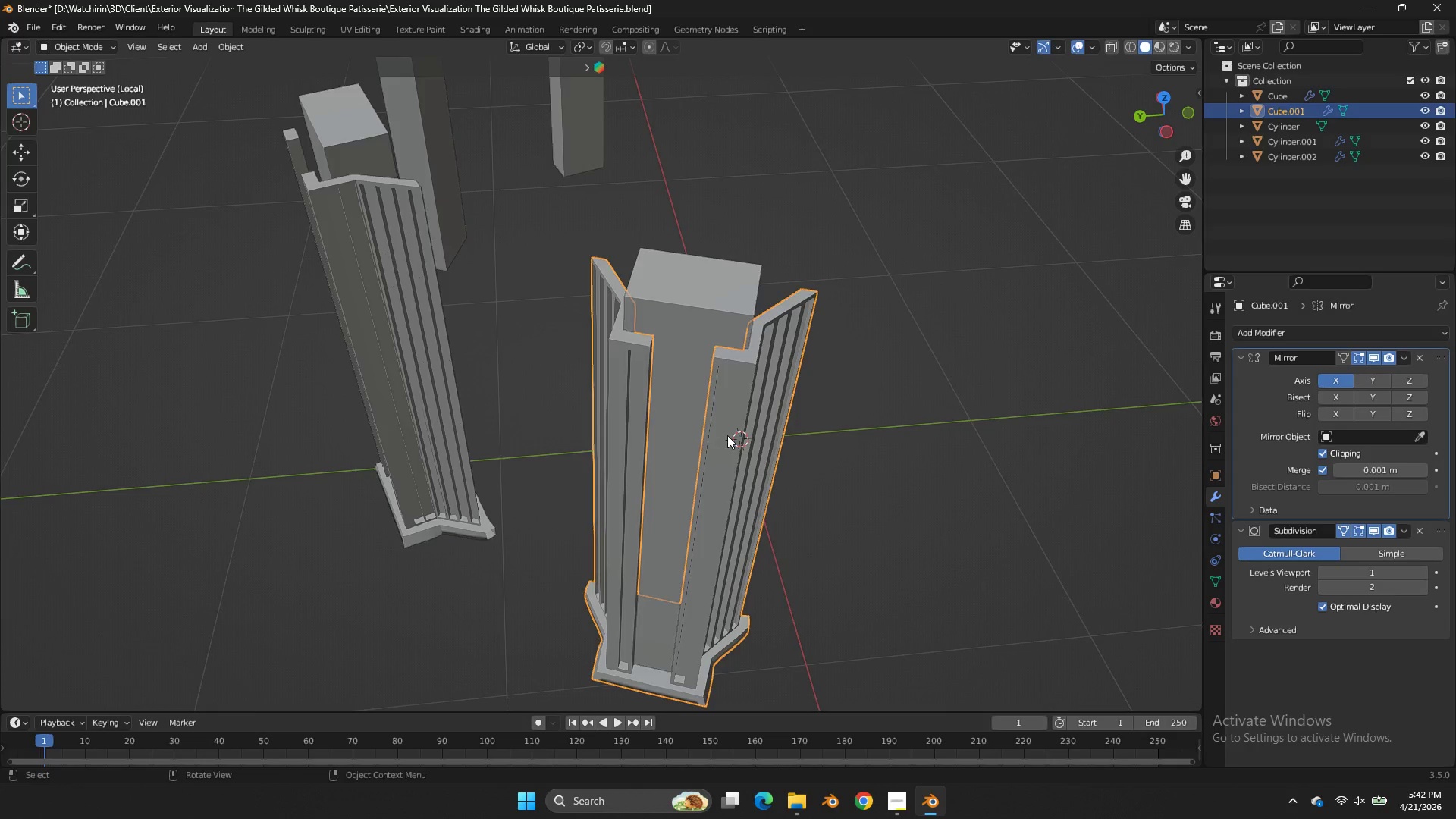 
scroll: coordinate [727, 435], scroll_direction: down, amount: 4.0
 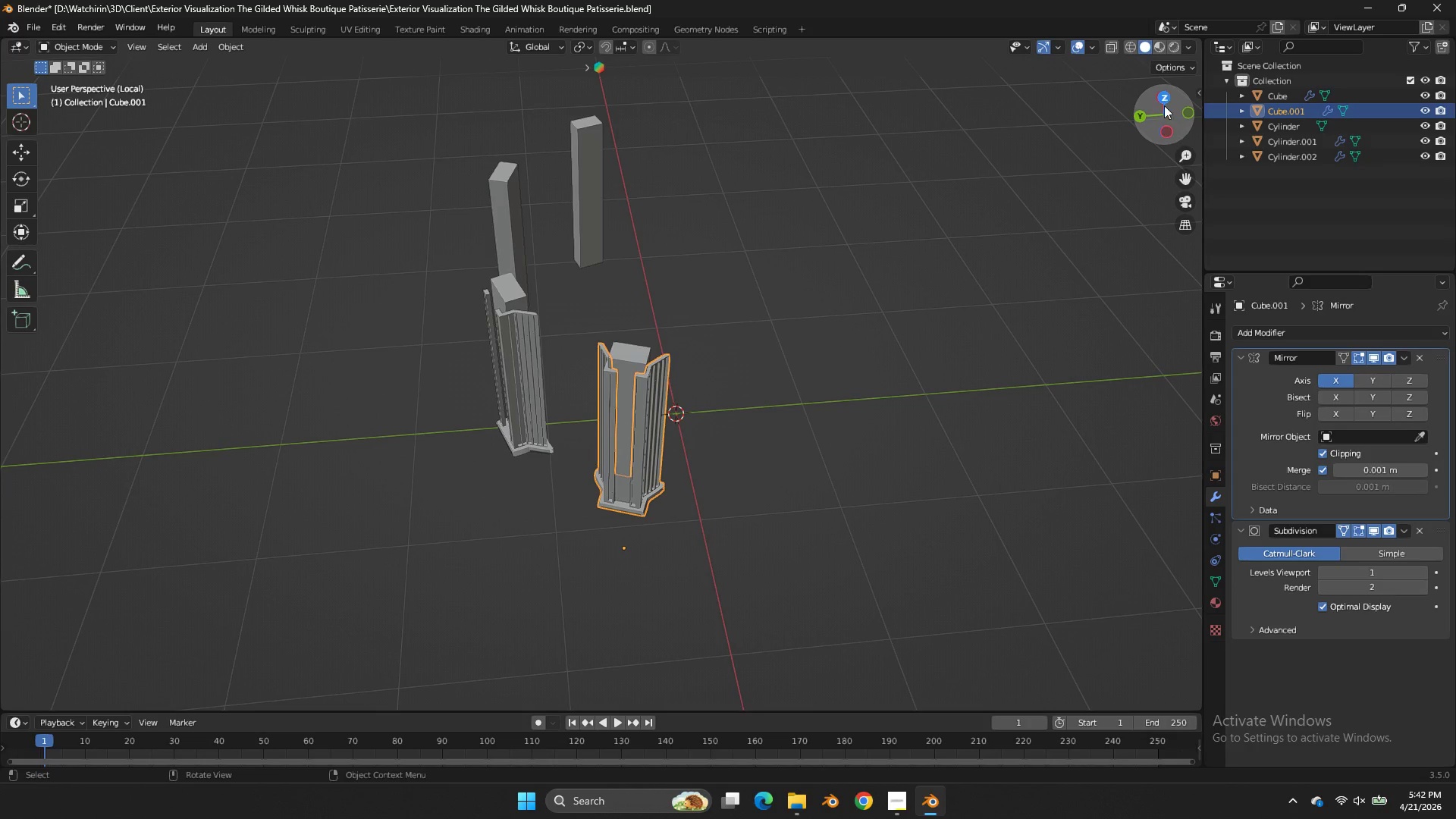 
left_click_drag(start_coordinate=[1164, 105], to_coordinate=[6, 97])
 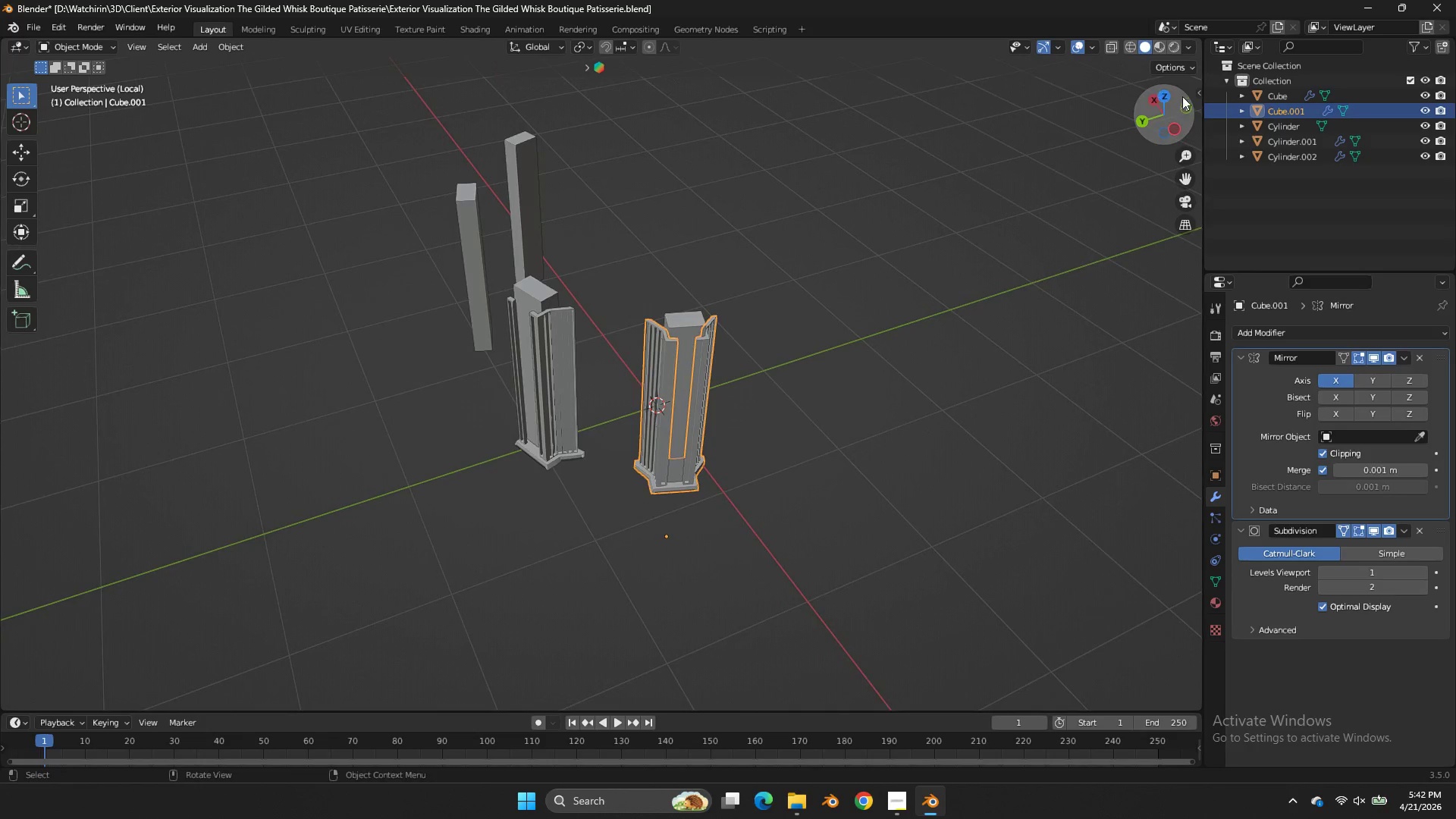 
mouse_move([1183, 105])
 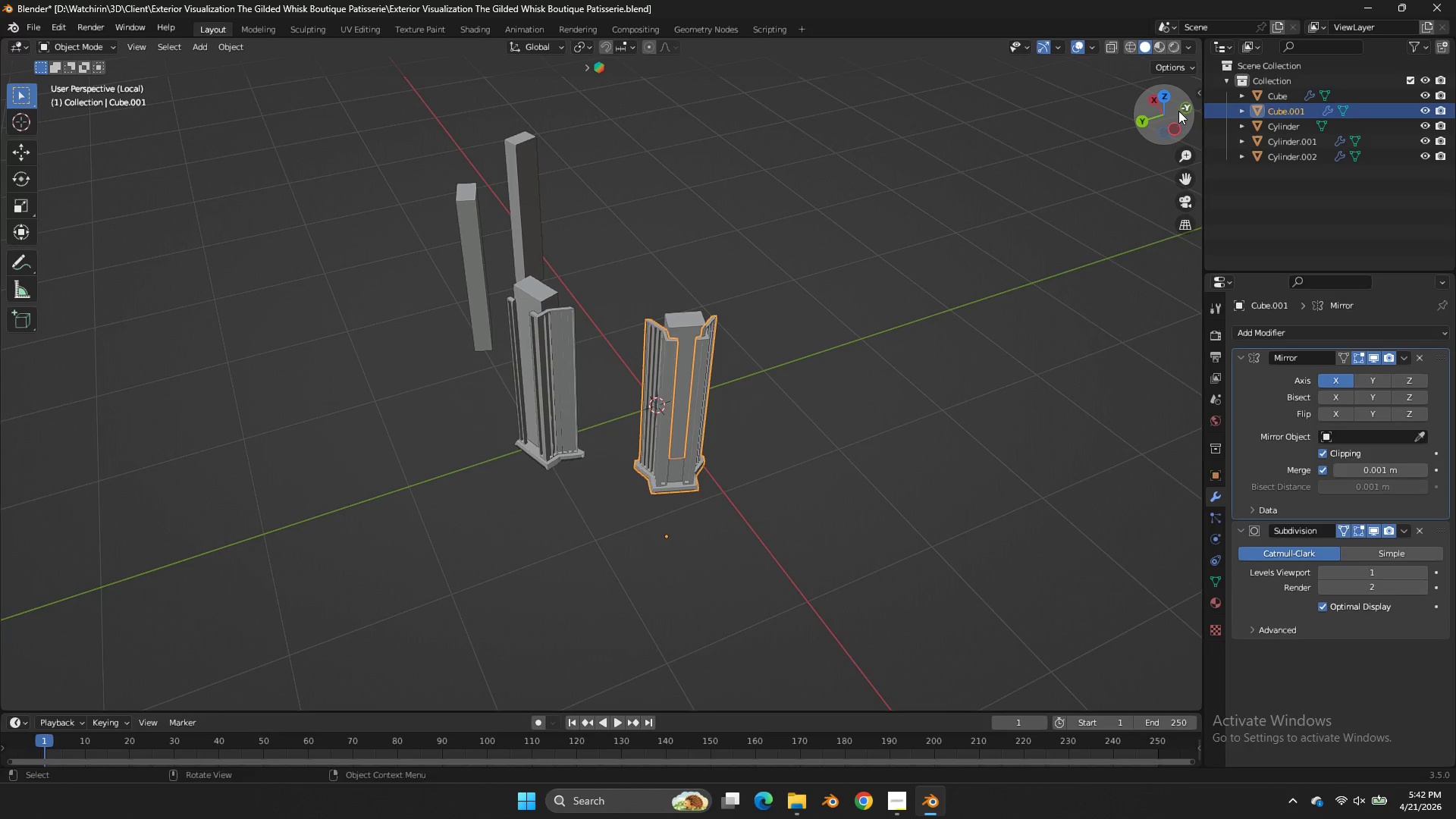 
left_click_drag(start_coordinate=[1180, 109], to_coordinate=[1175, 113])
 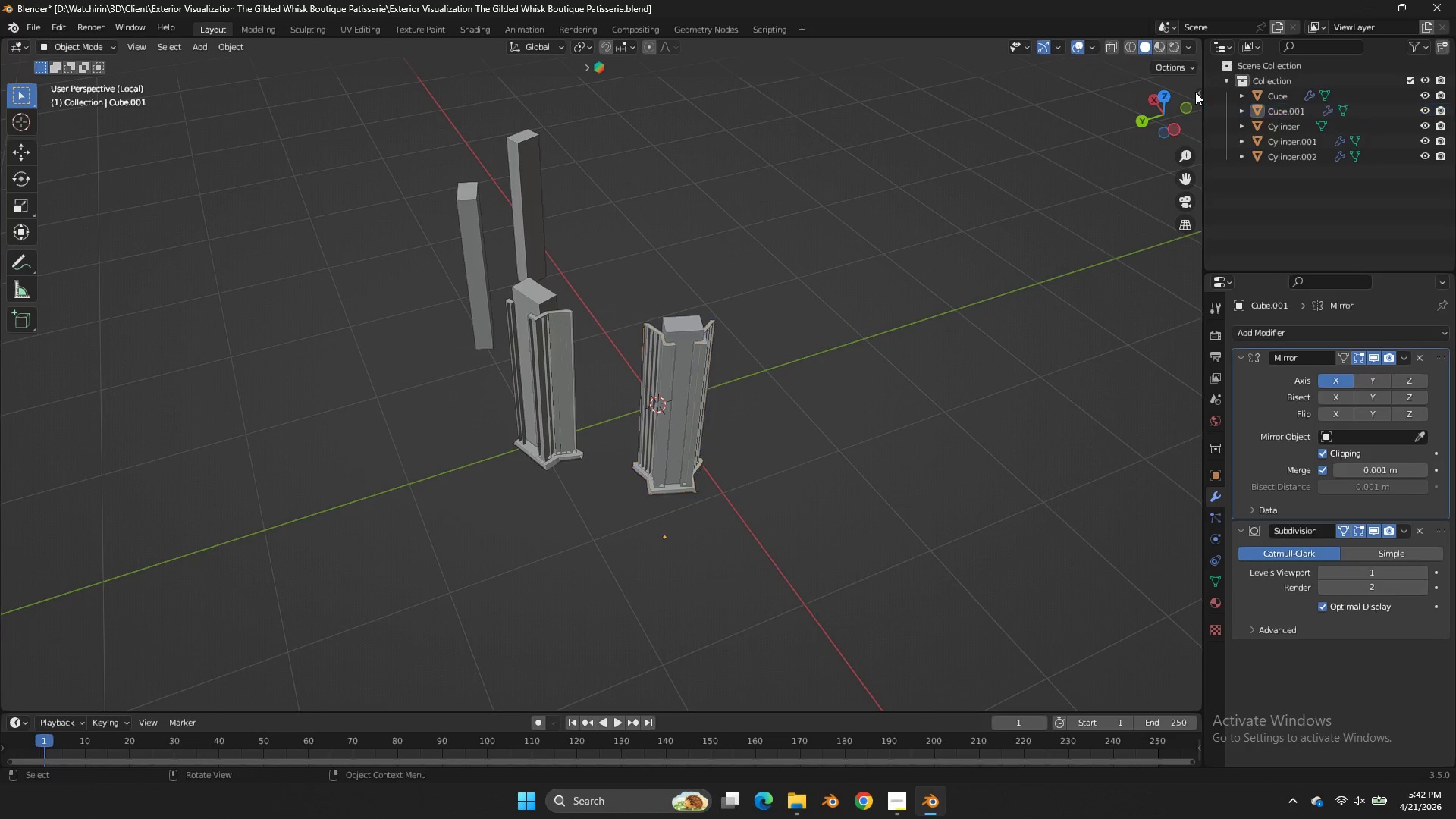 
double_click([1196, 90])
 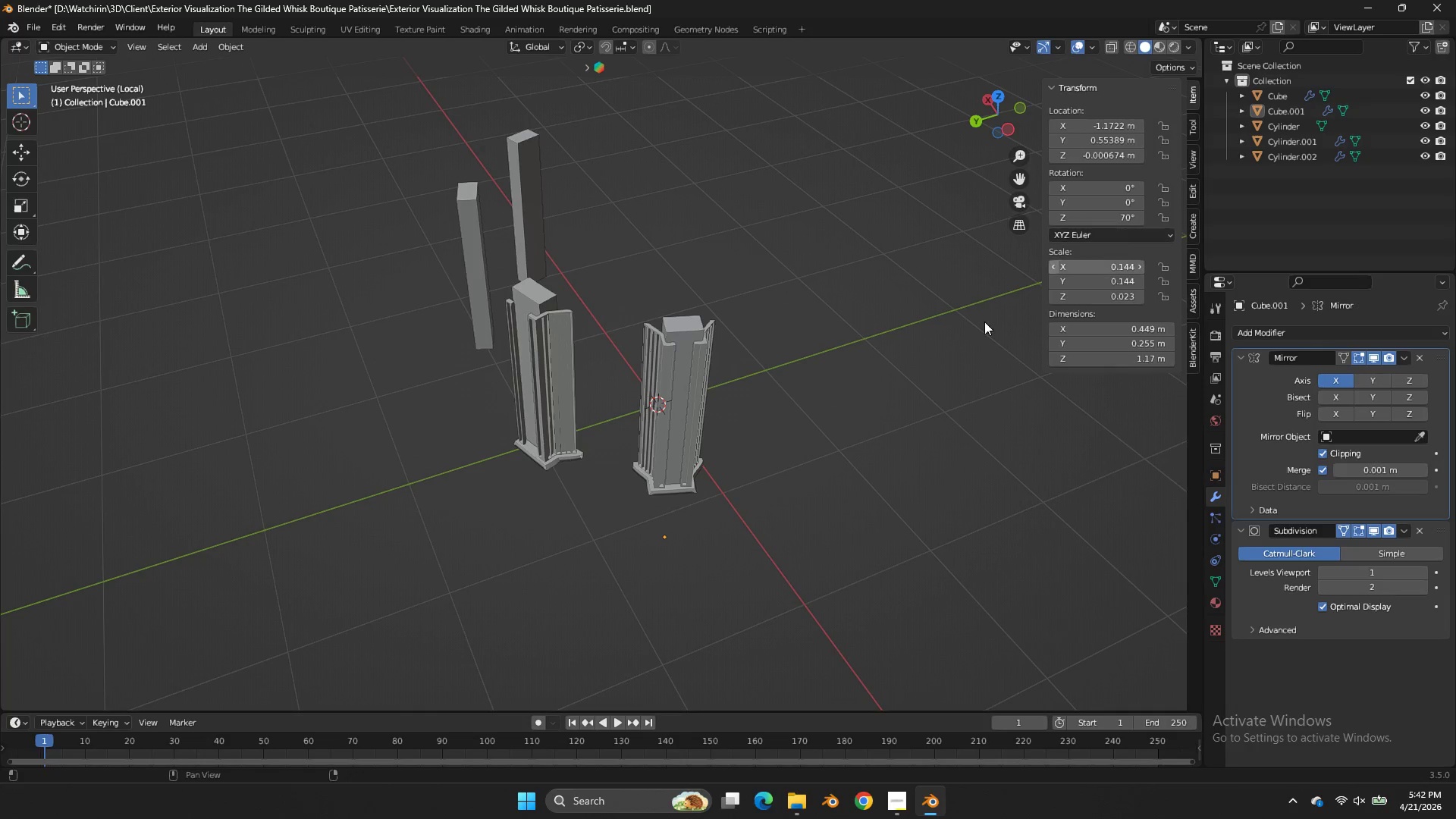 
left_click([813, 408])
 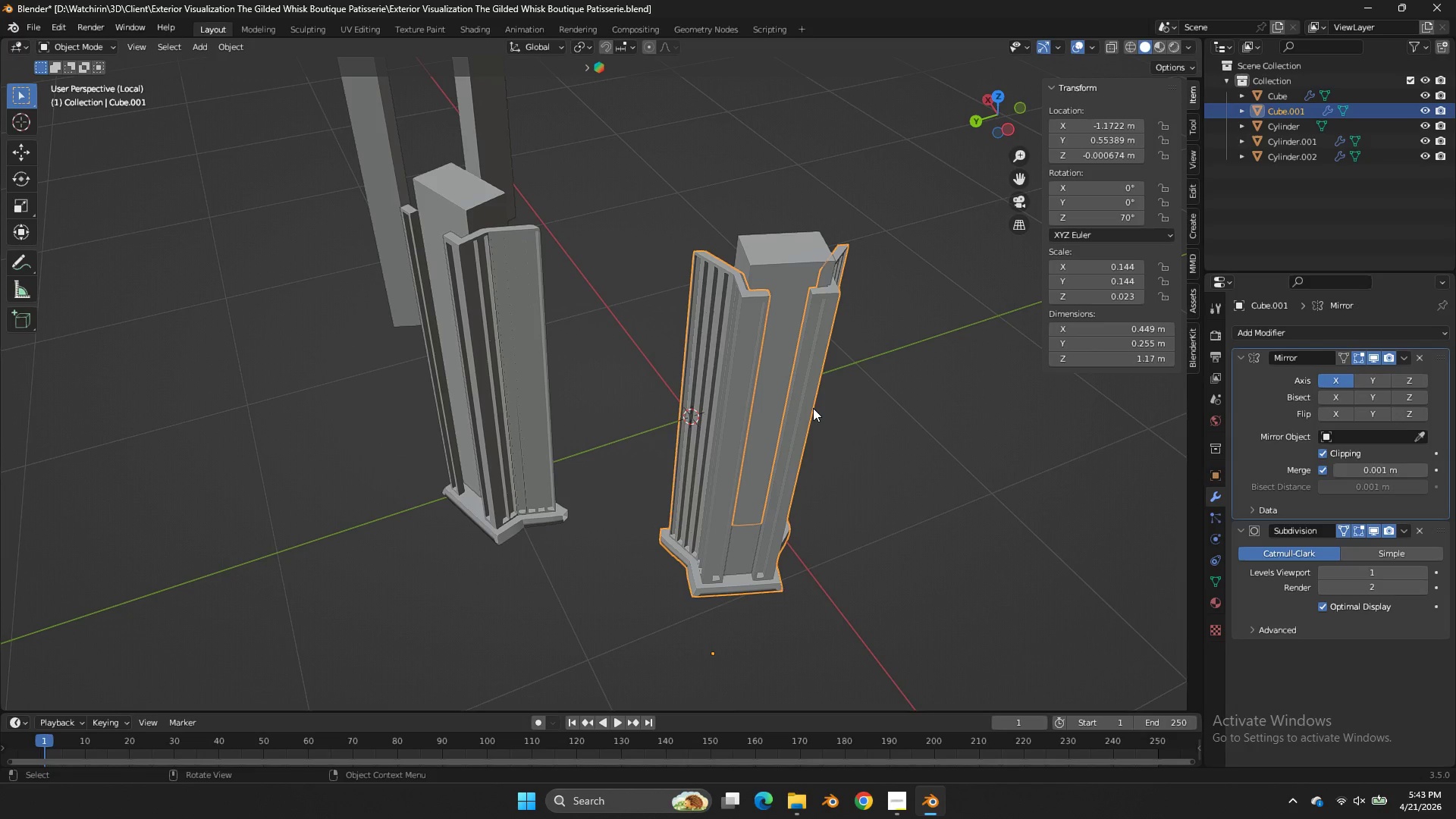 
scroll: coordinate [903, 389], scroll_direction: up, amount: 3.0
 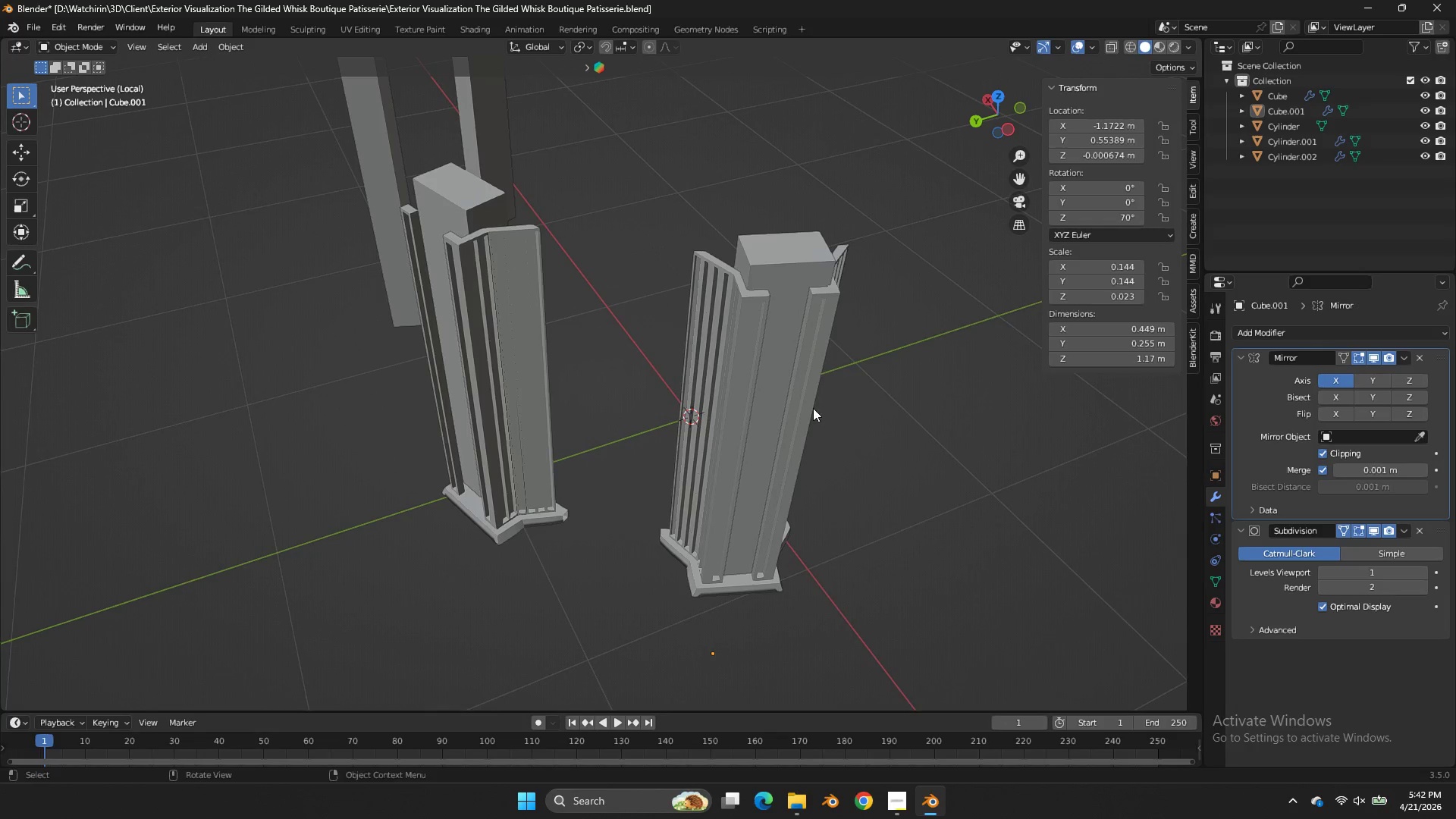 
wait(14.44)
 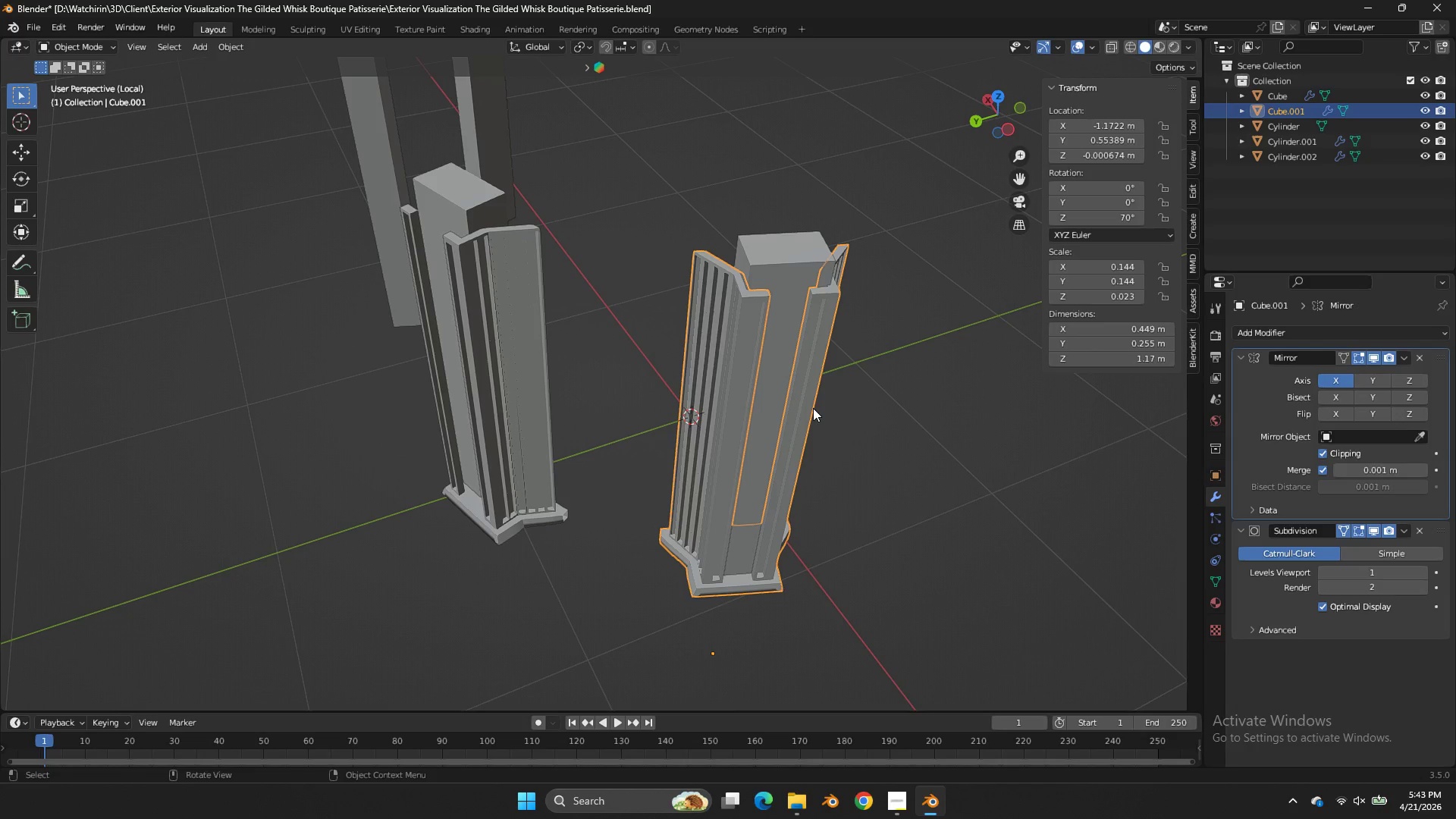 
left_click([789, 269])
 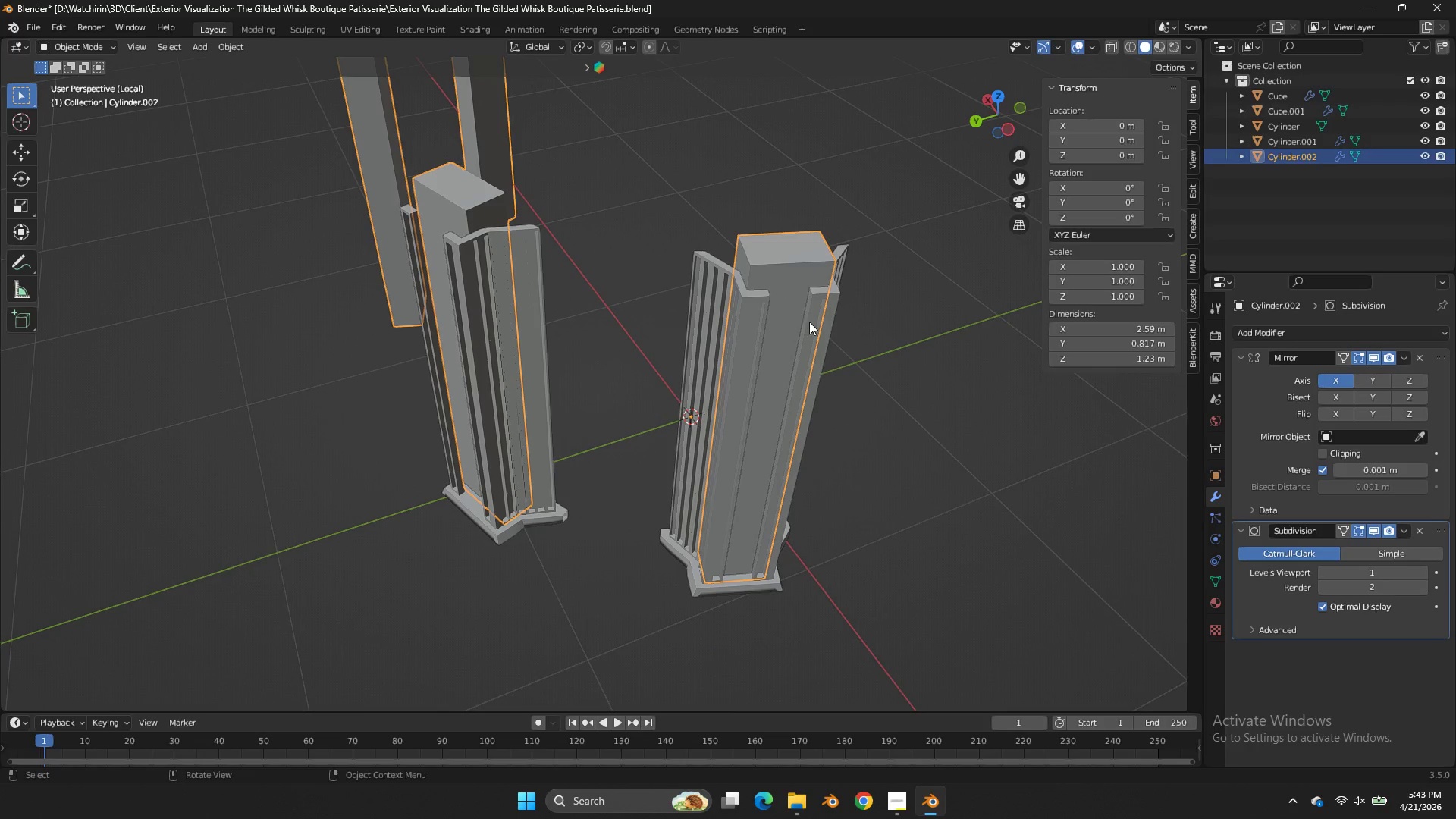 
left_click([811, 322])
 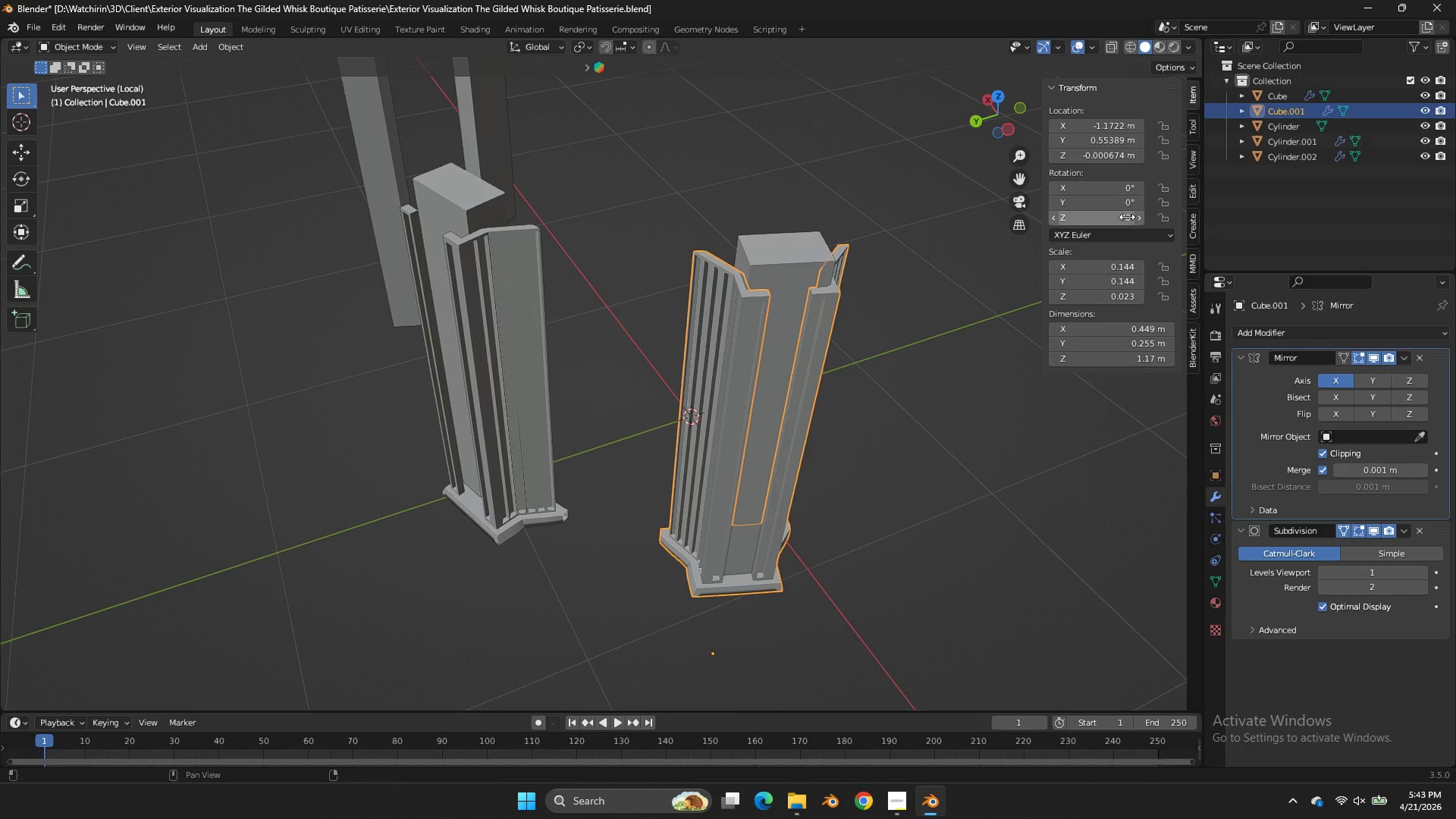 
left_click([1123, 222])
 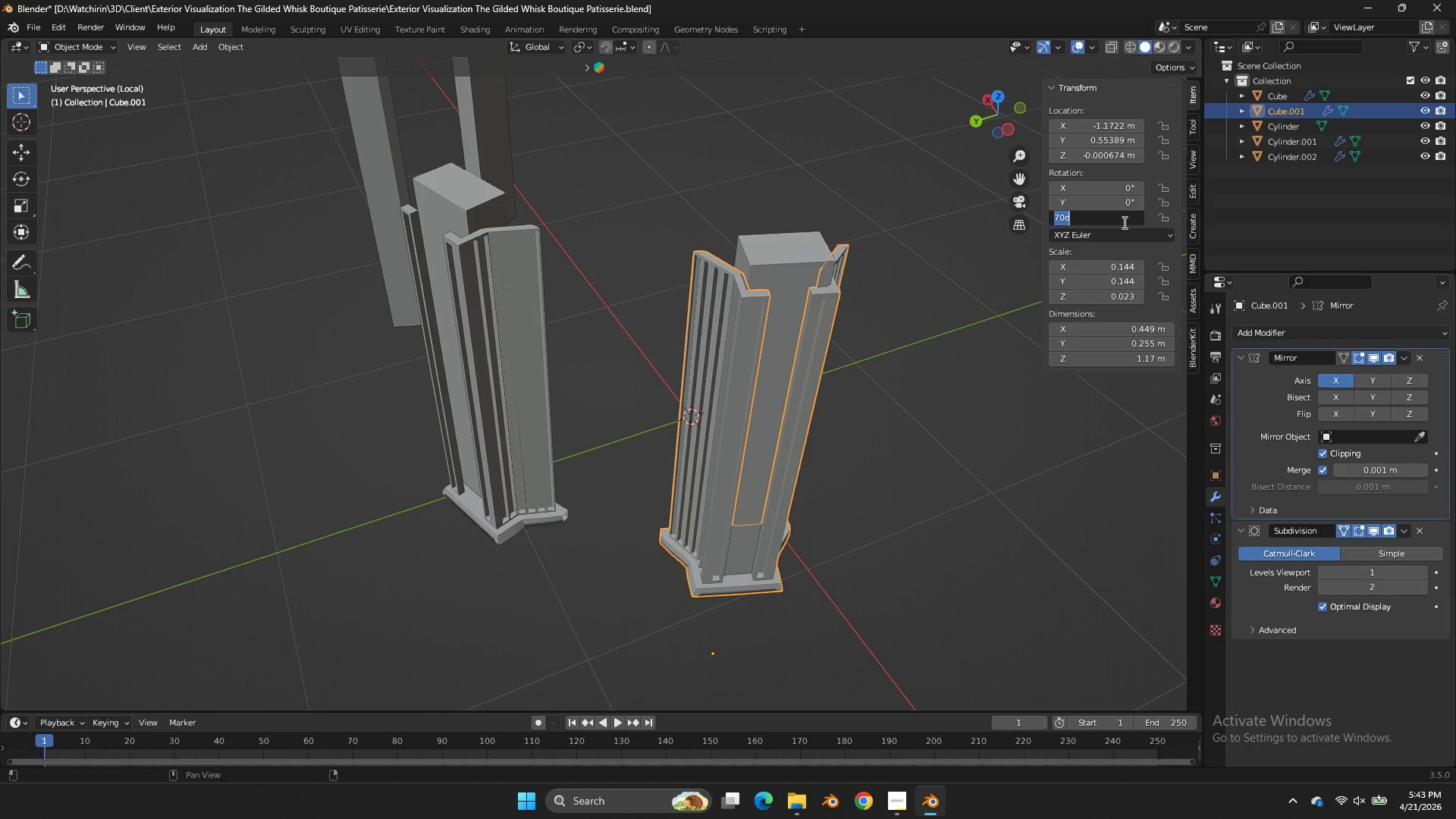 
key(0)
 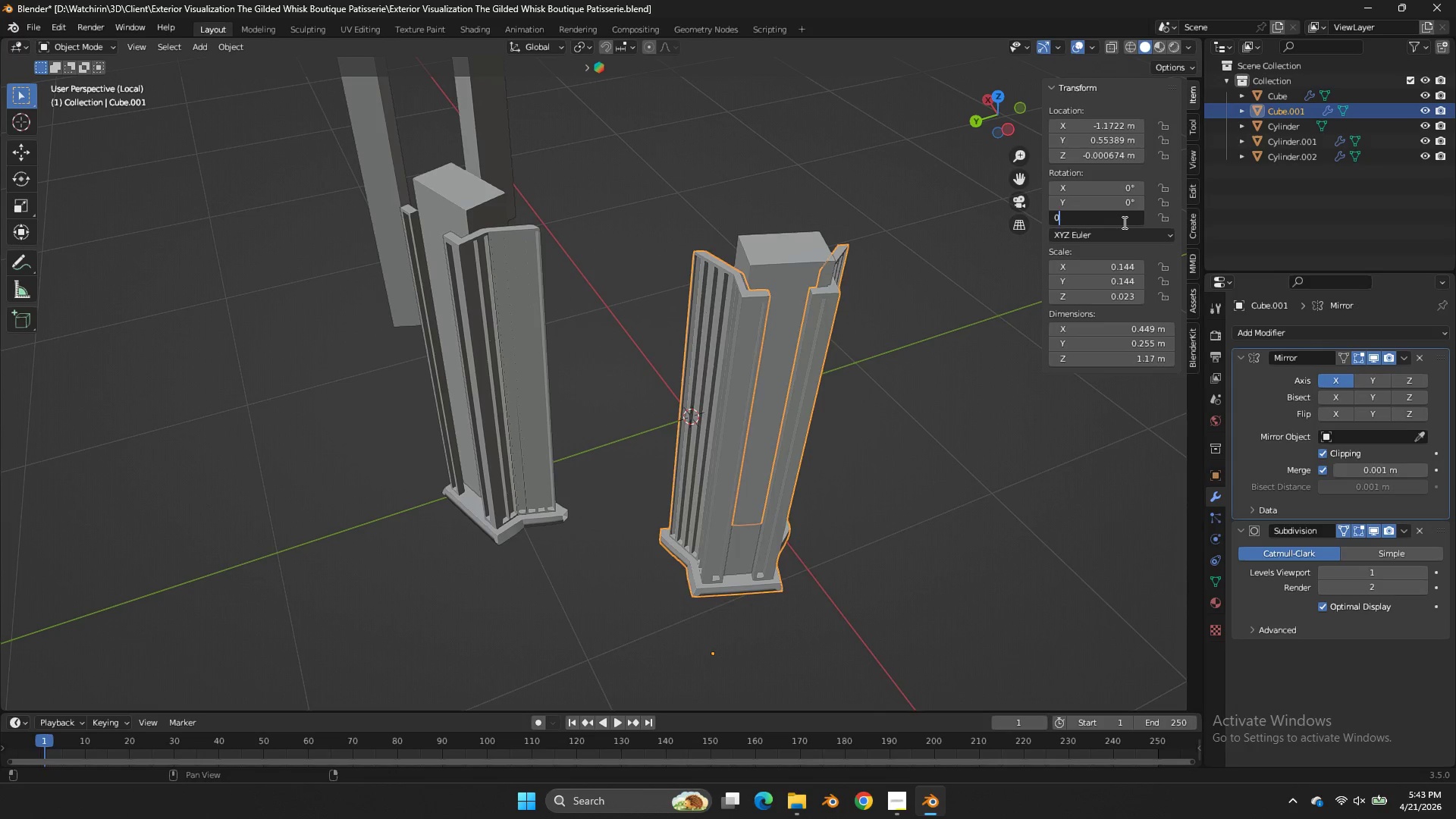 
key(Enter)
 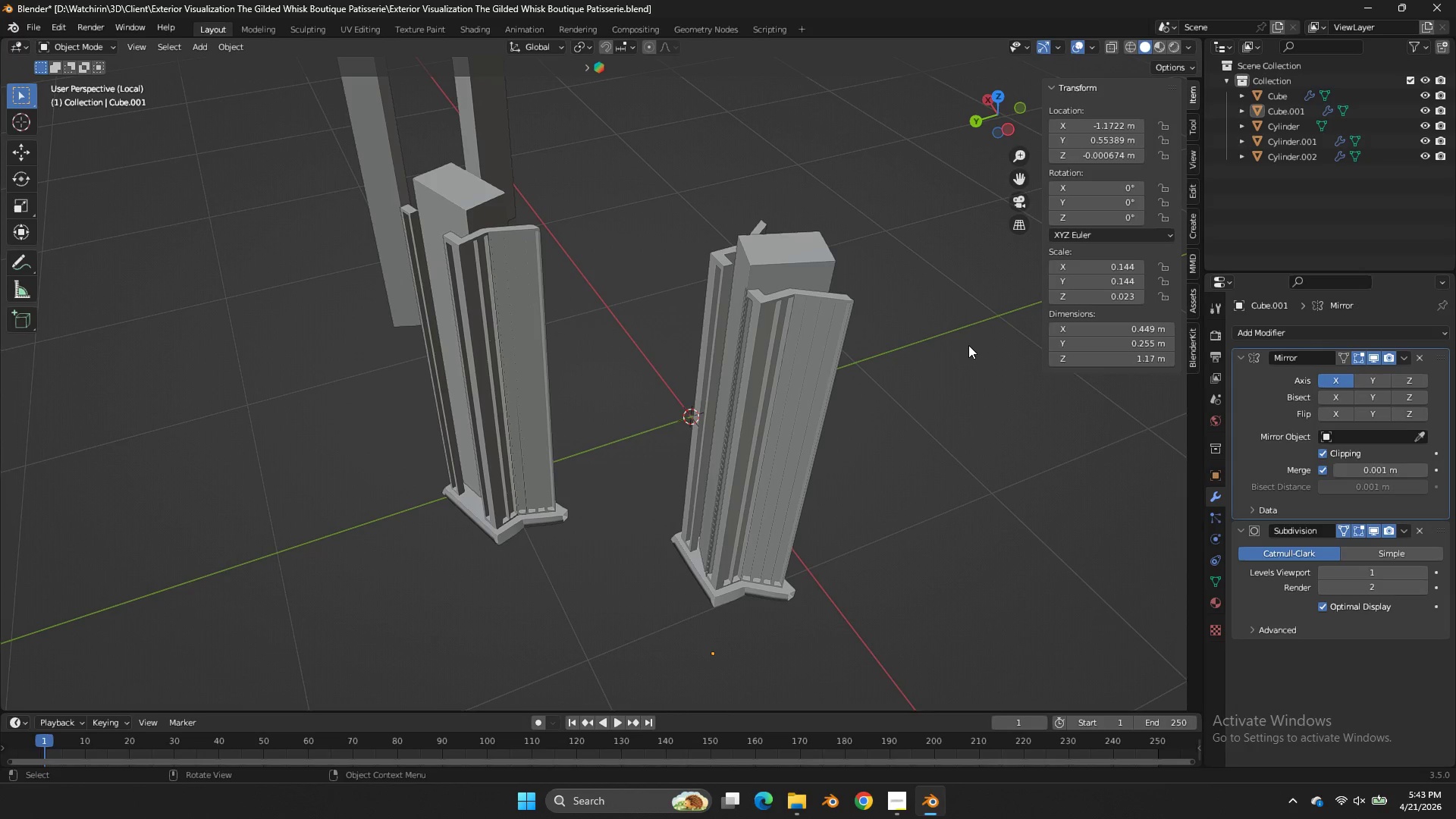 
double_click([836, 355])
 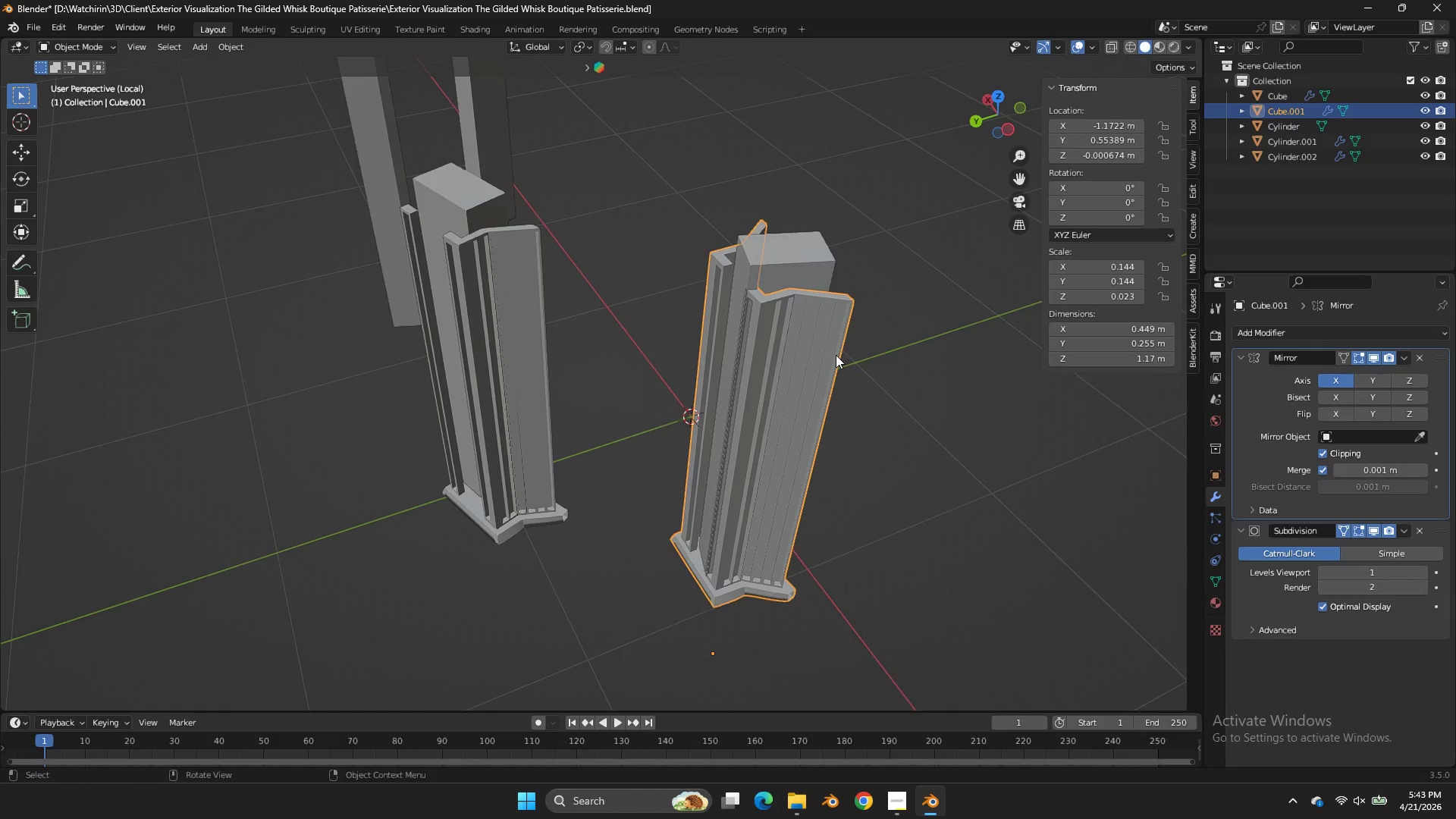 
key(NumpadDivide)
 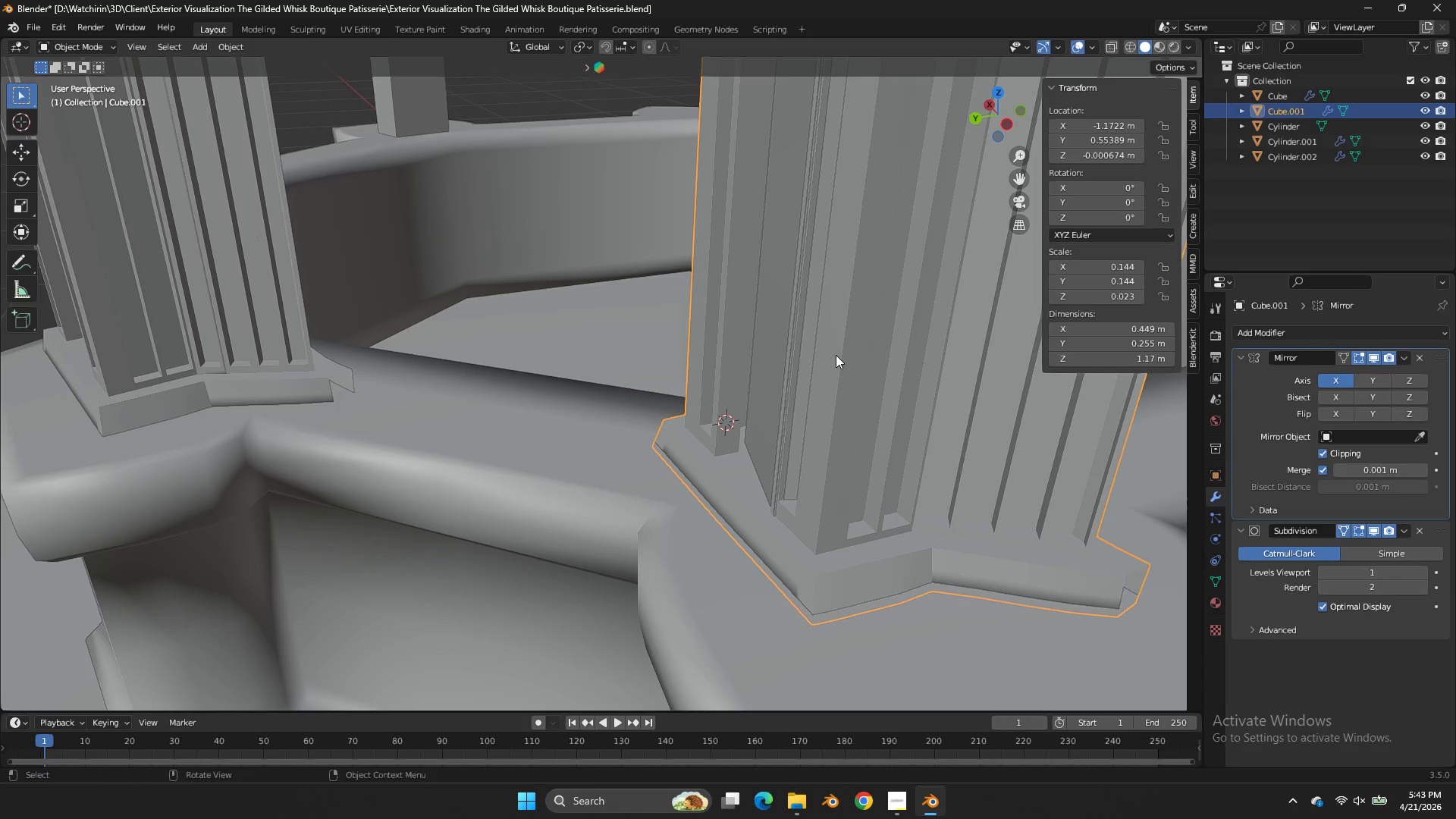 
key(NumpadDivide)
 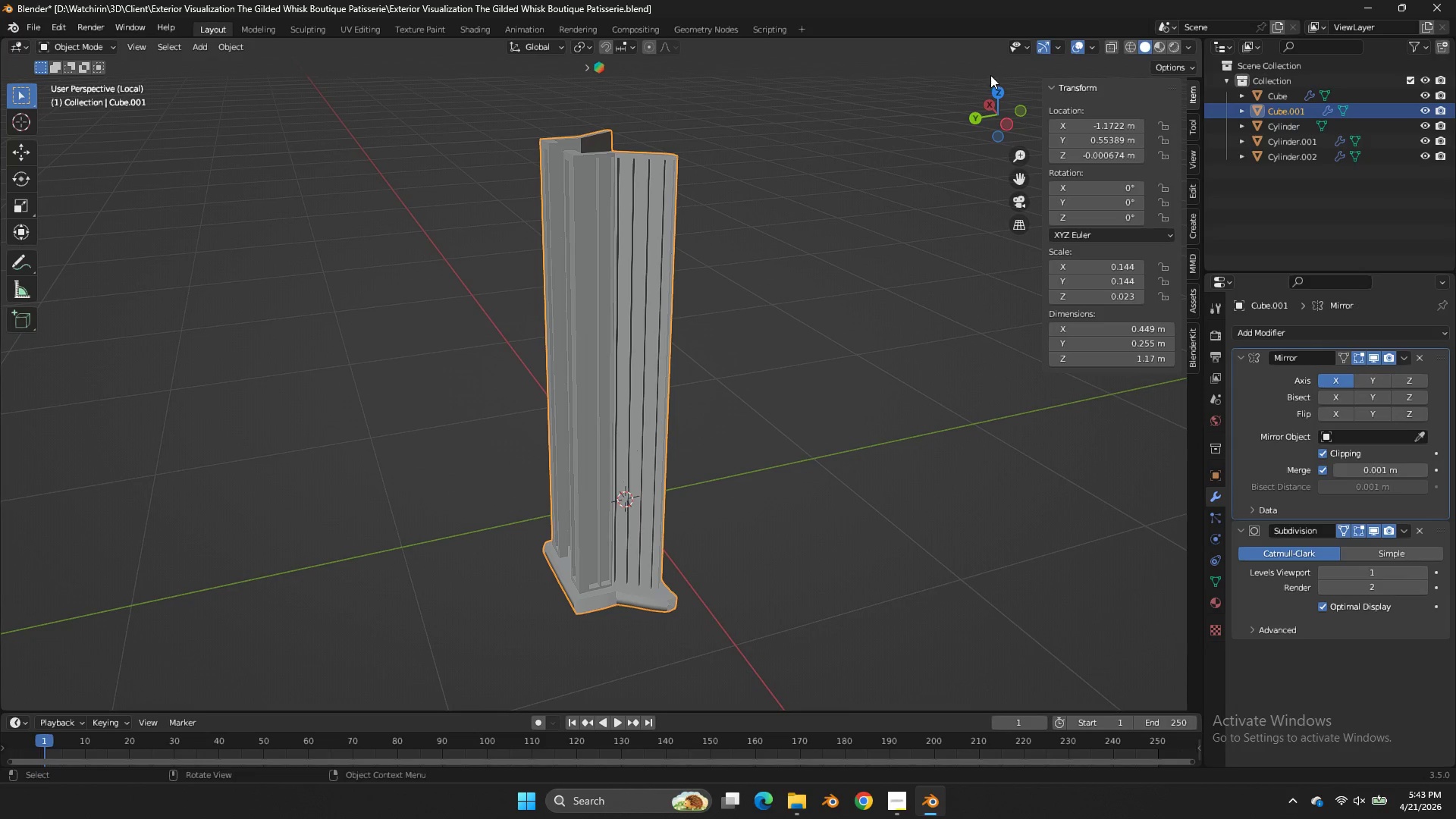 
left_click([984, 112])
 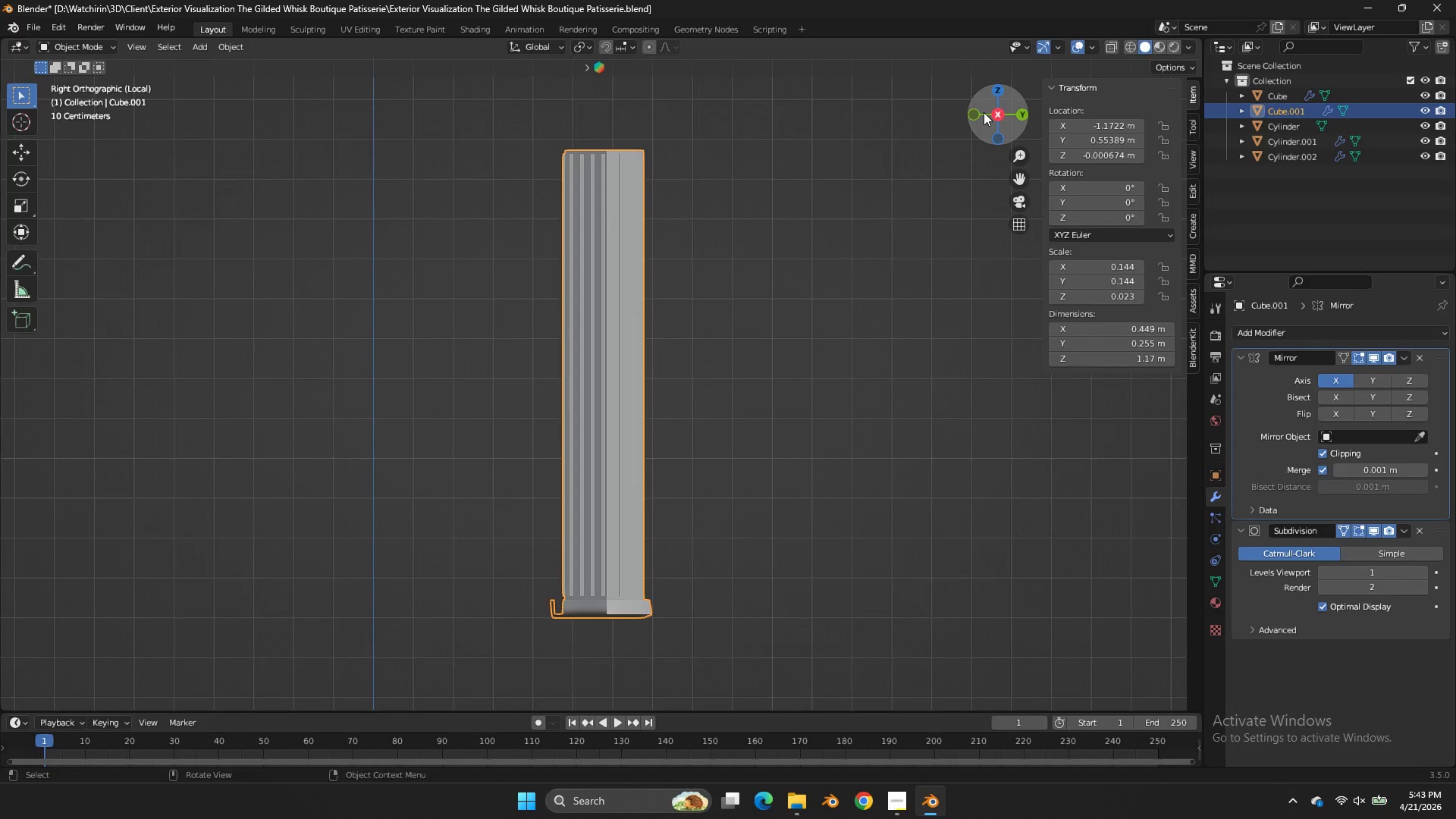 
left_click_drag(start_coordinate=[984, 112], to_coordinate=[823, 278])
 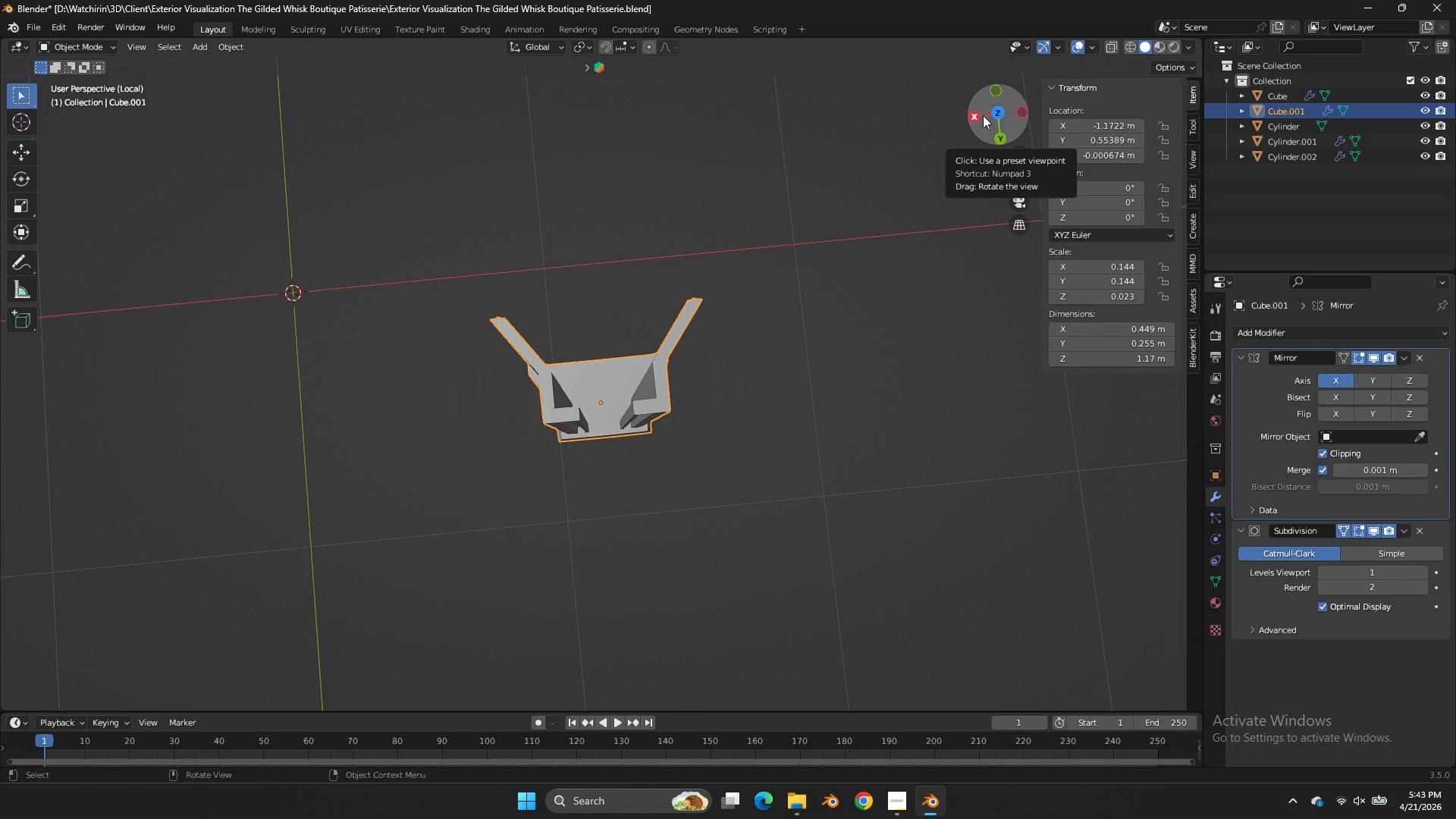 
wait(8.76)
 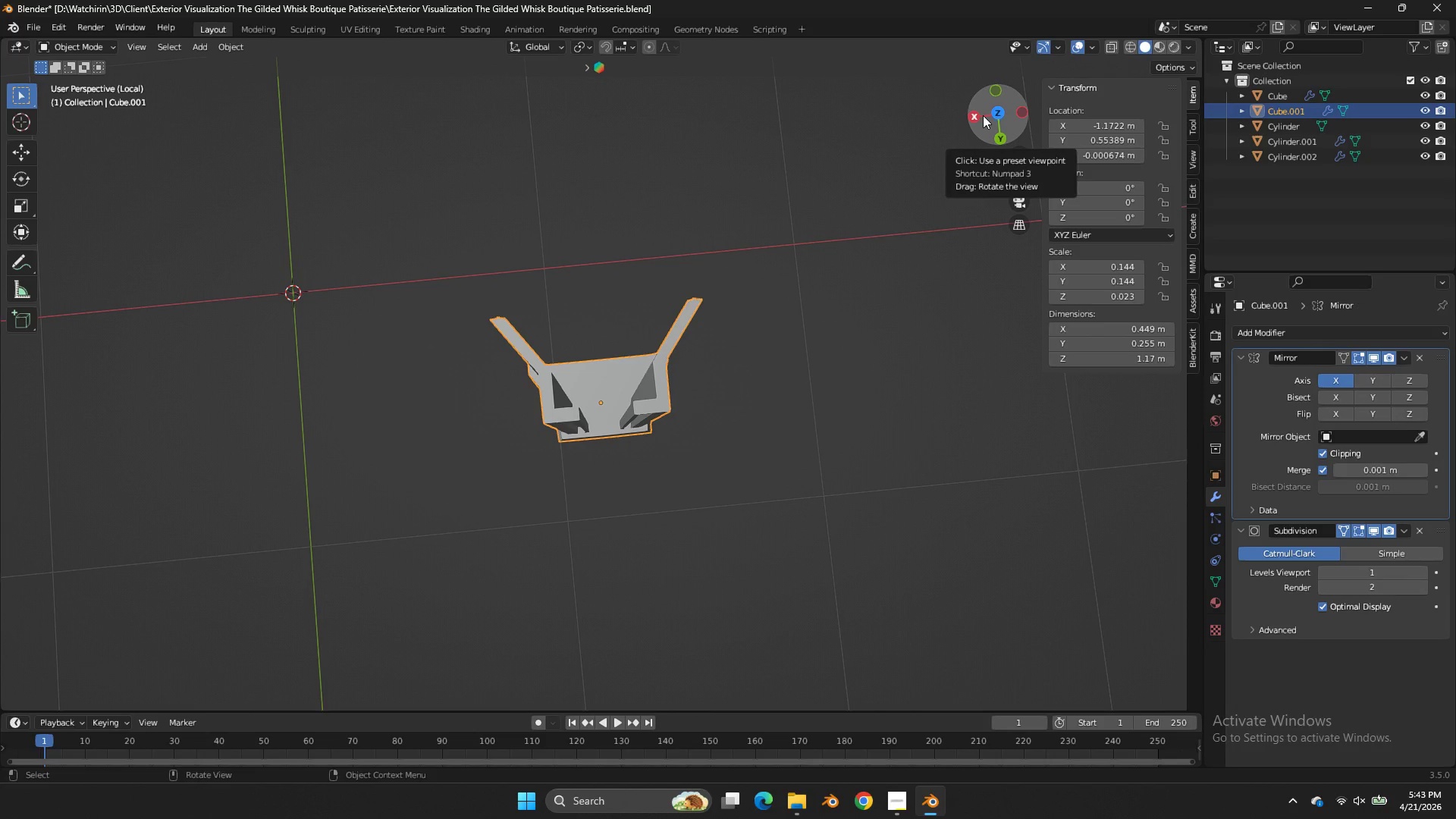 
double_click([1000, 132])
 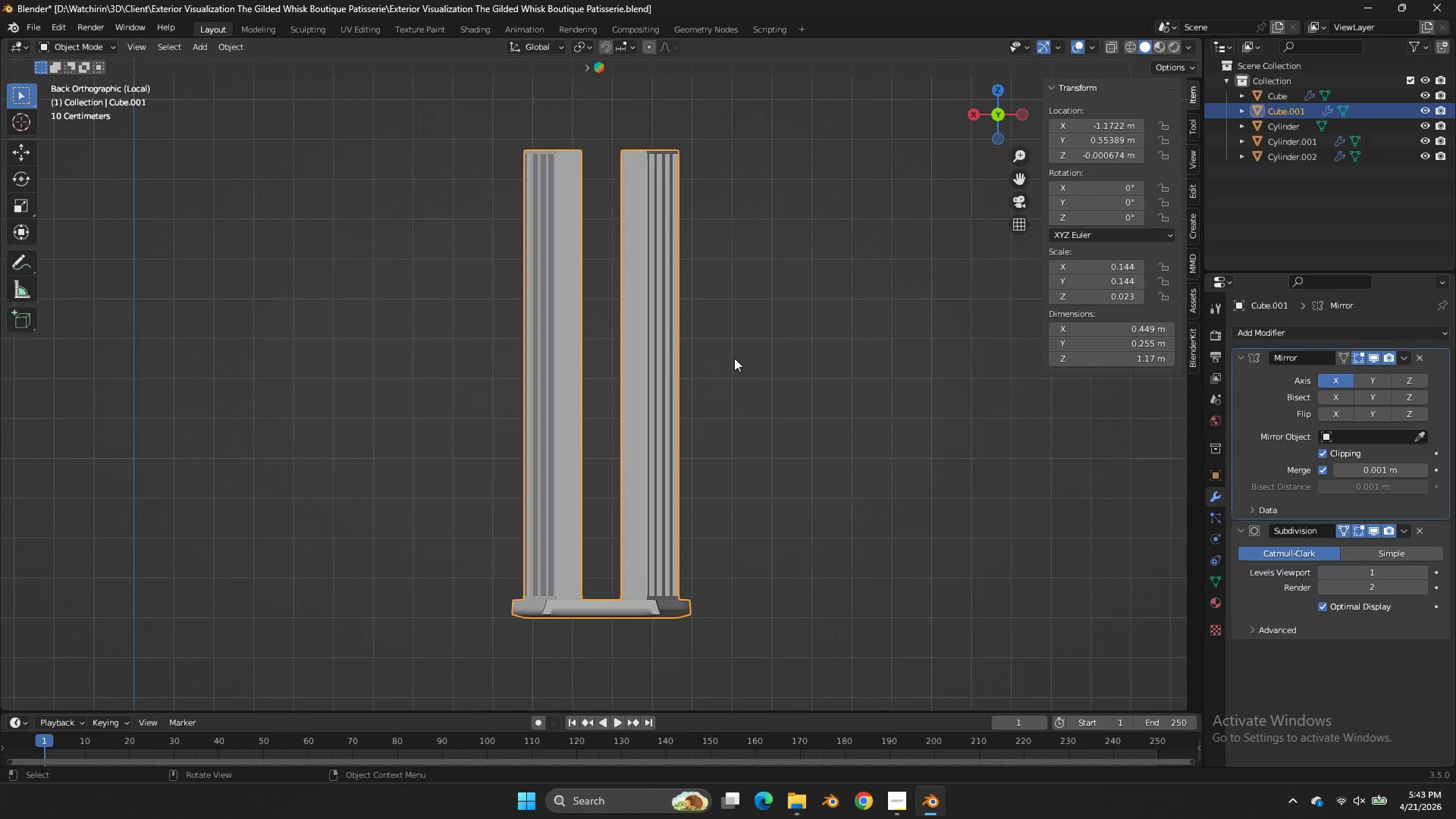 
scroll: coordinate [738, 355], scroll_direction: down, amount: 1.0
 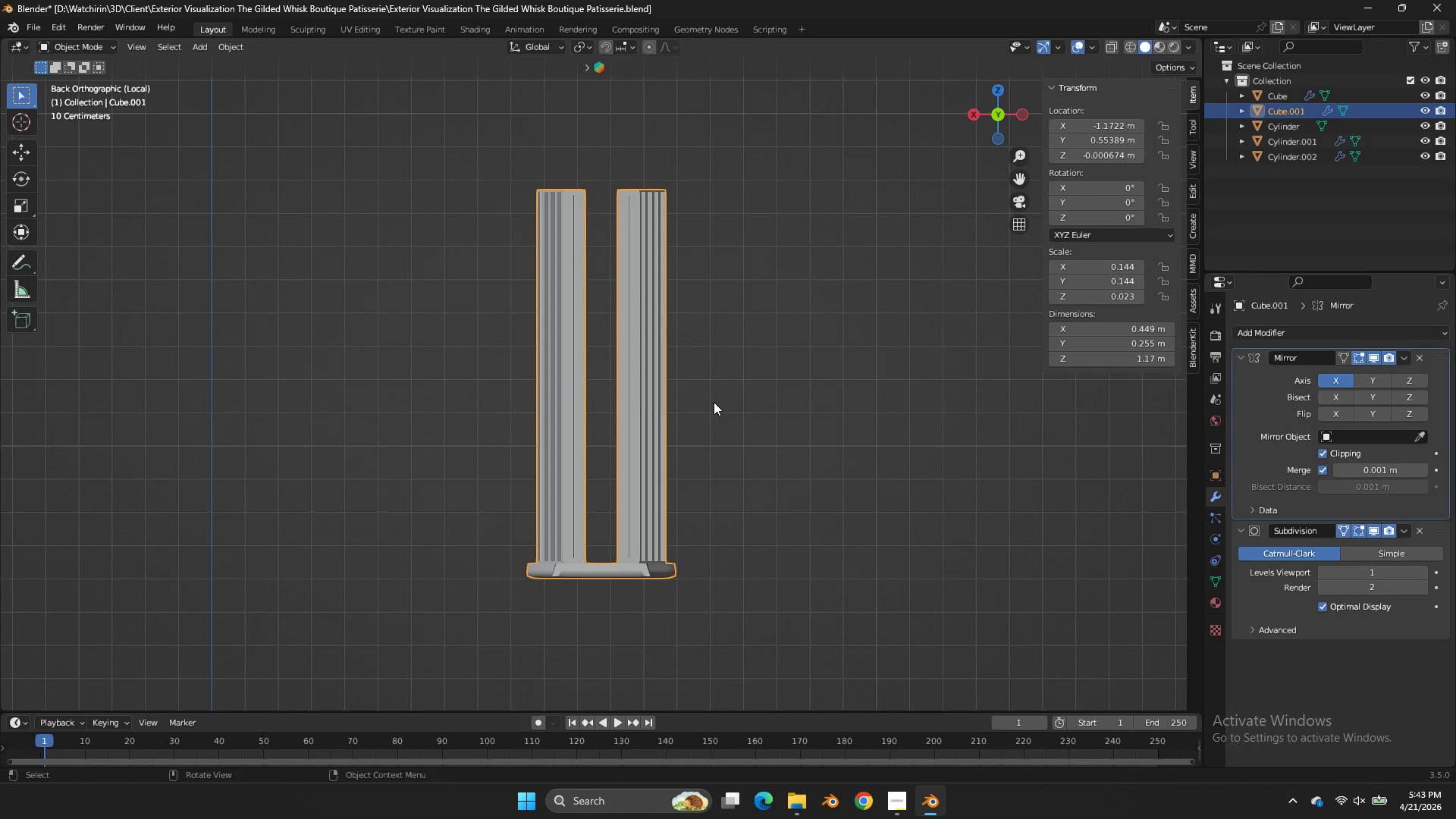 
key(Z)
 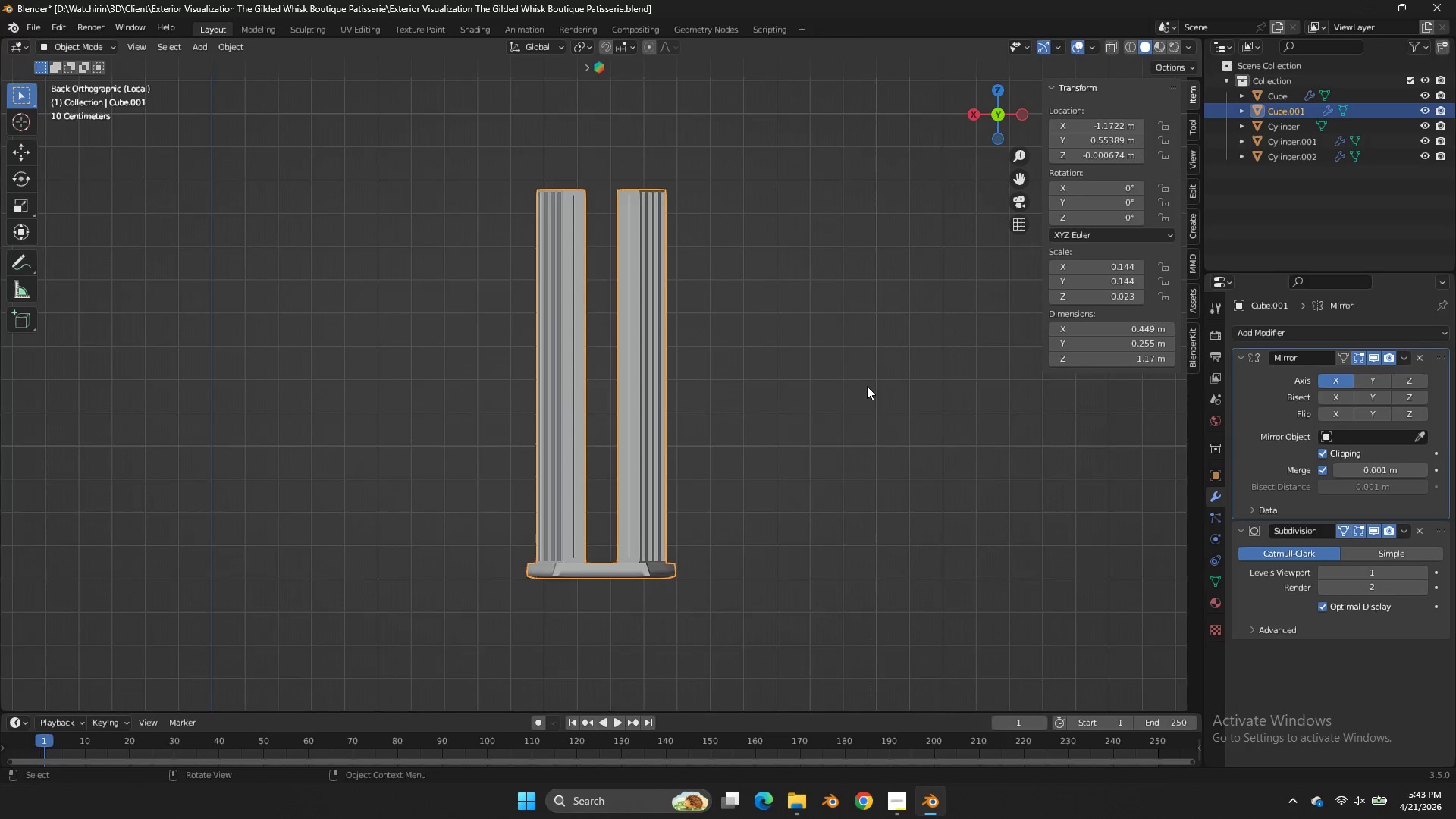 
key(Tab)
 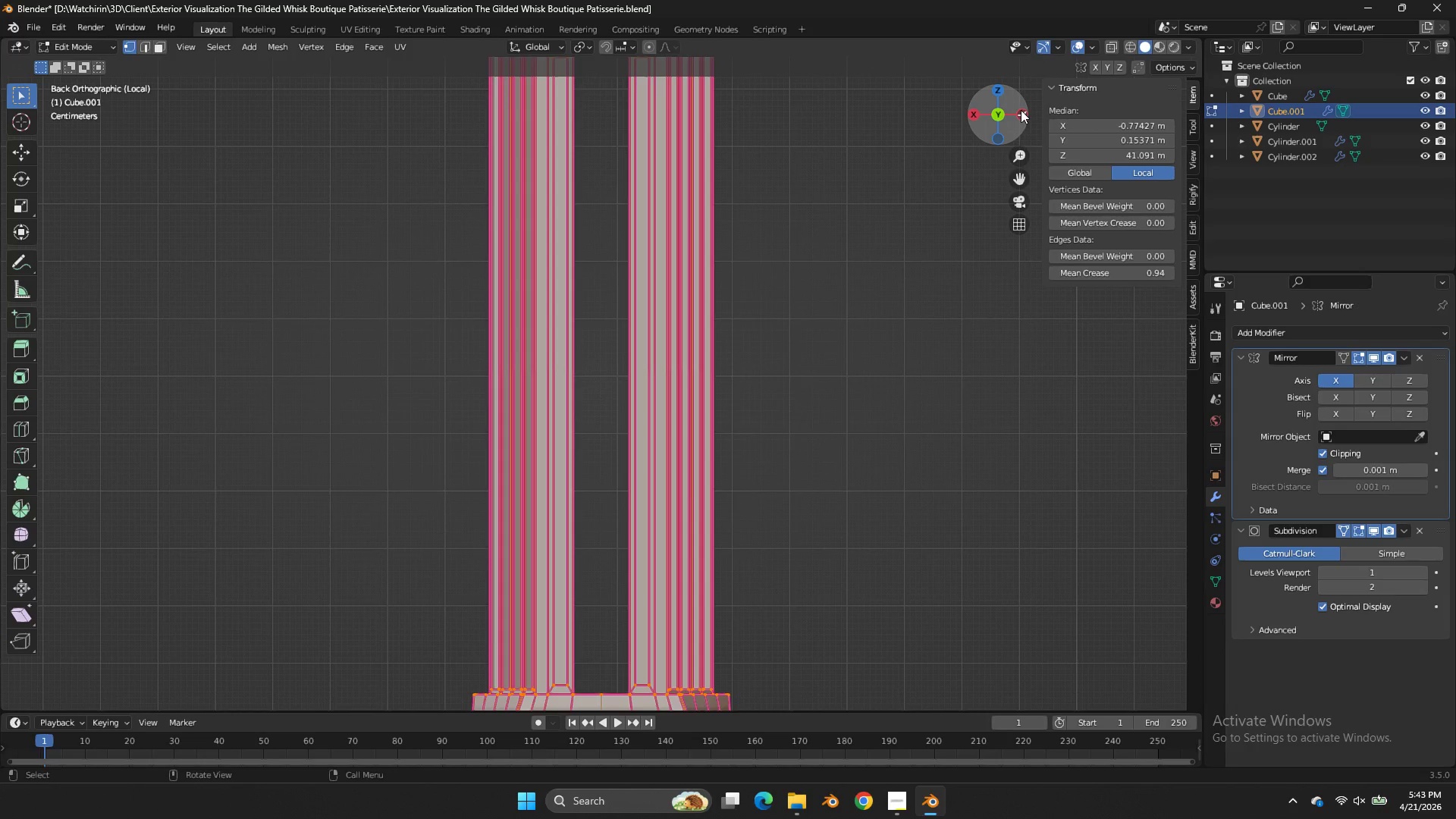 
scroll: coordinate [867, 386], scroll_direction: up, amount: 3.0
 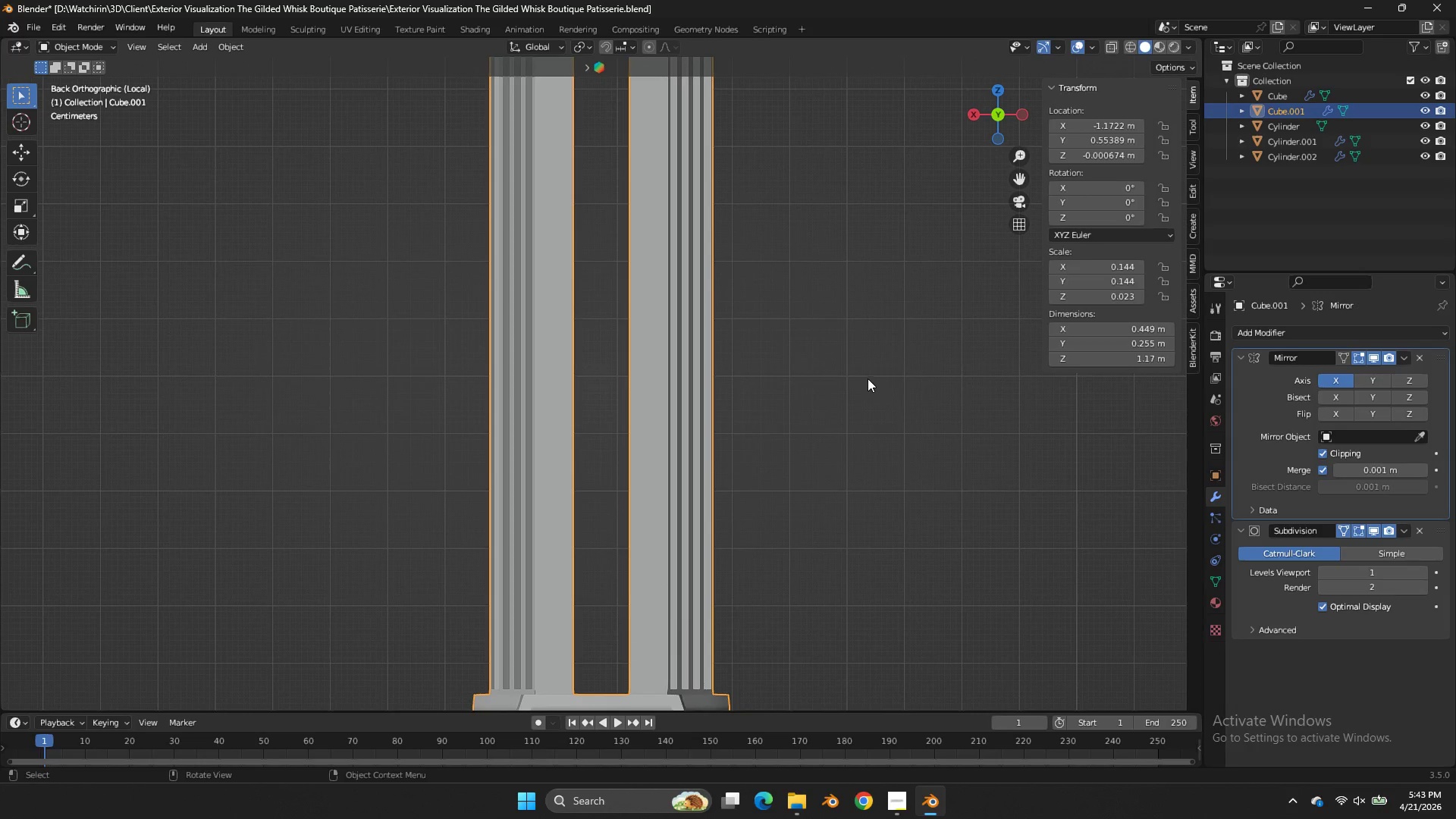 
left_click_drag(start_coordinate=[1012, 111], to_coordinate=[1026, 205])
 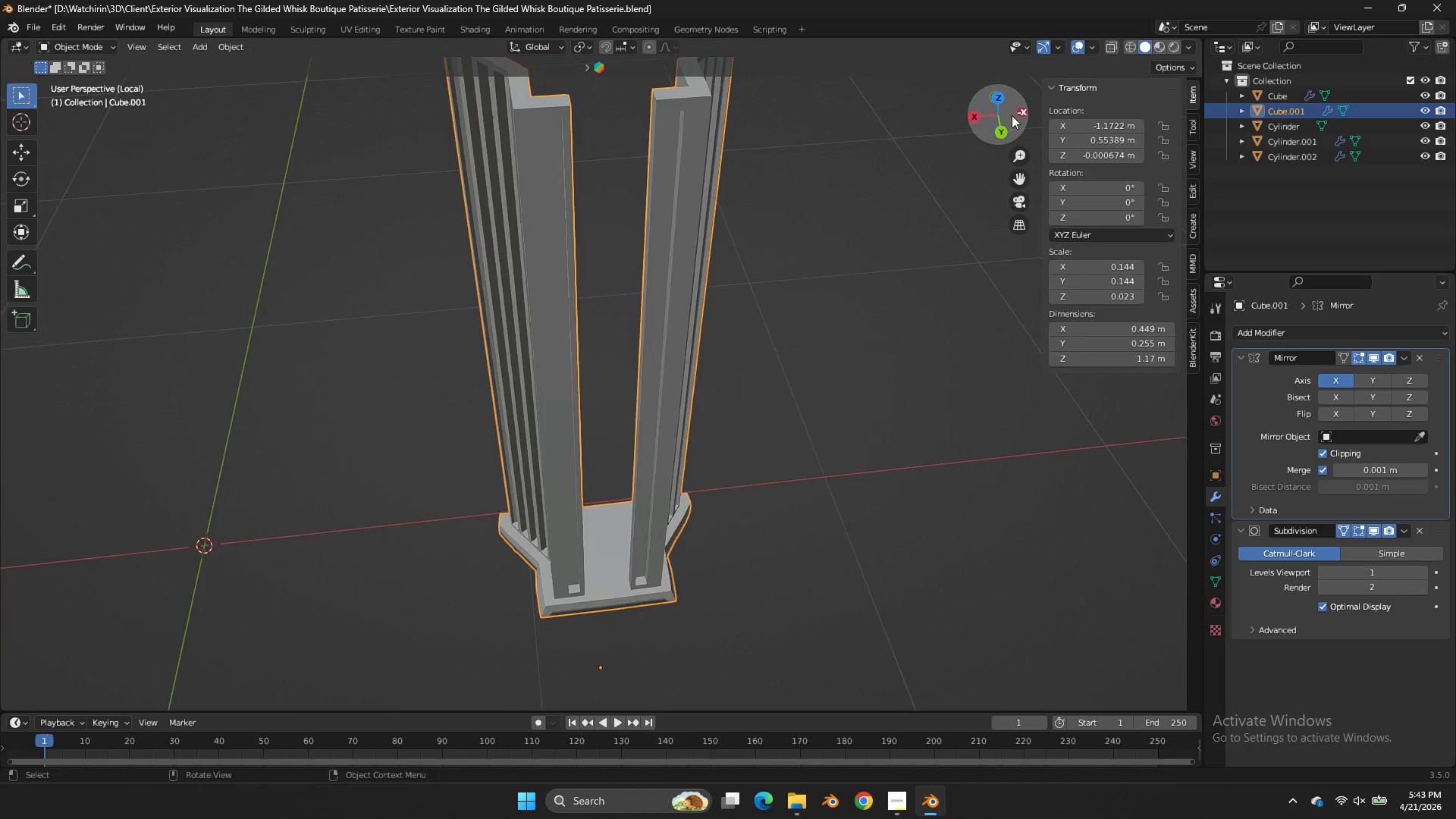 
key(Tab)
 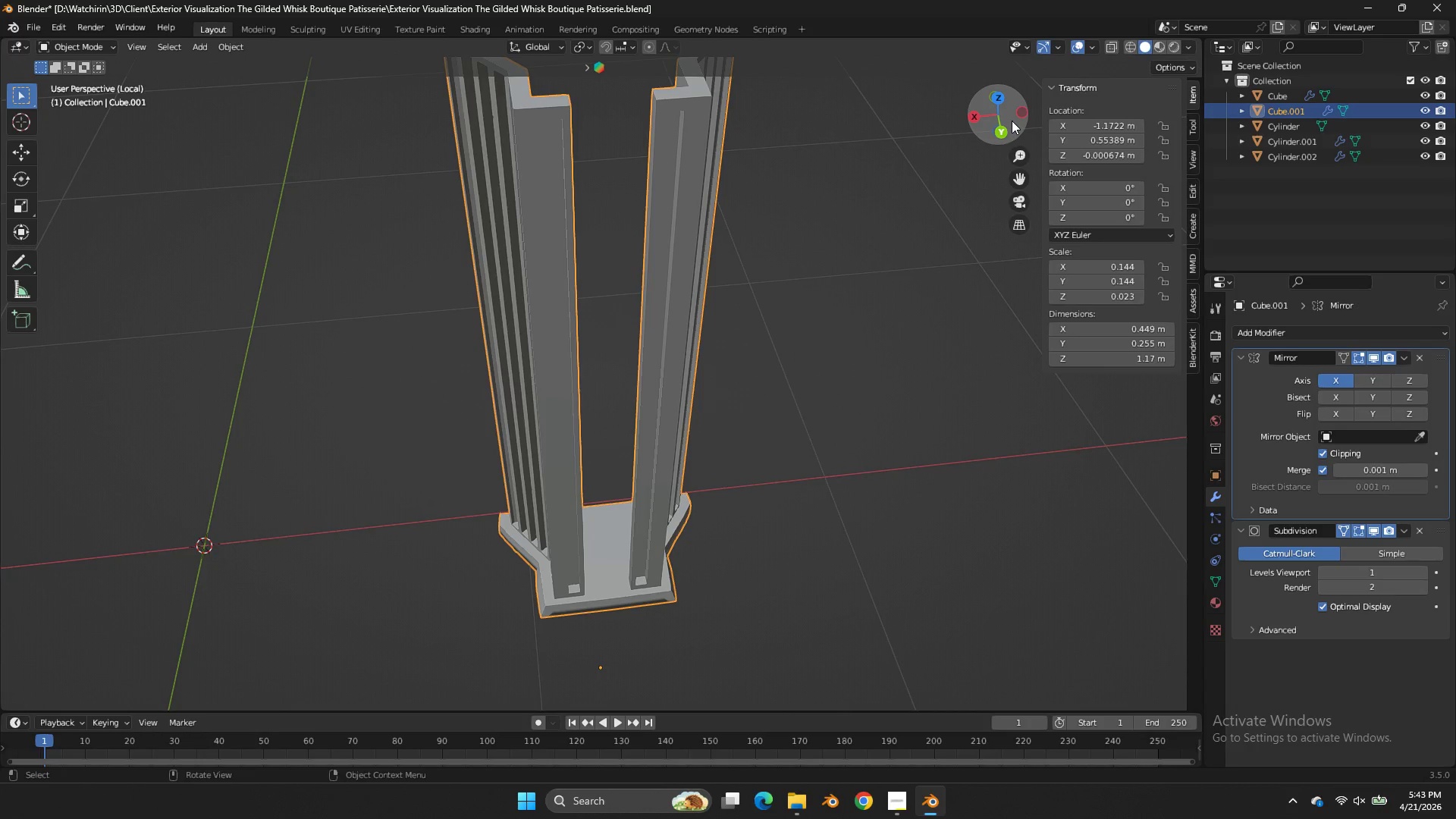 
left_click_drag(start_coordinate=[1012, 121], to_coordinate=[996, 79])
 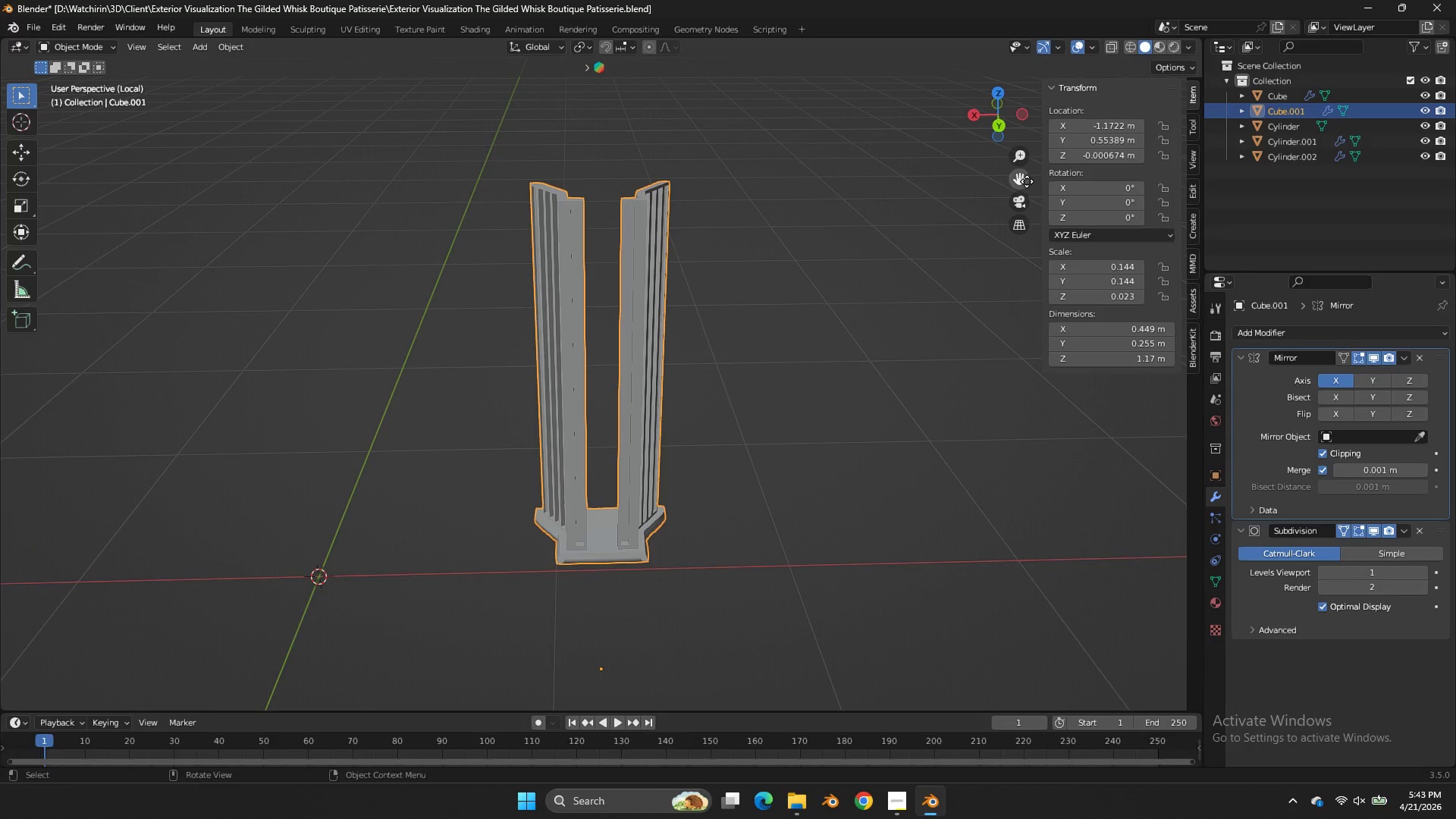 
scroll: coordinate [1012, 121], scroll_direction: down, amount: 3.0
 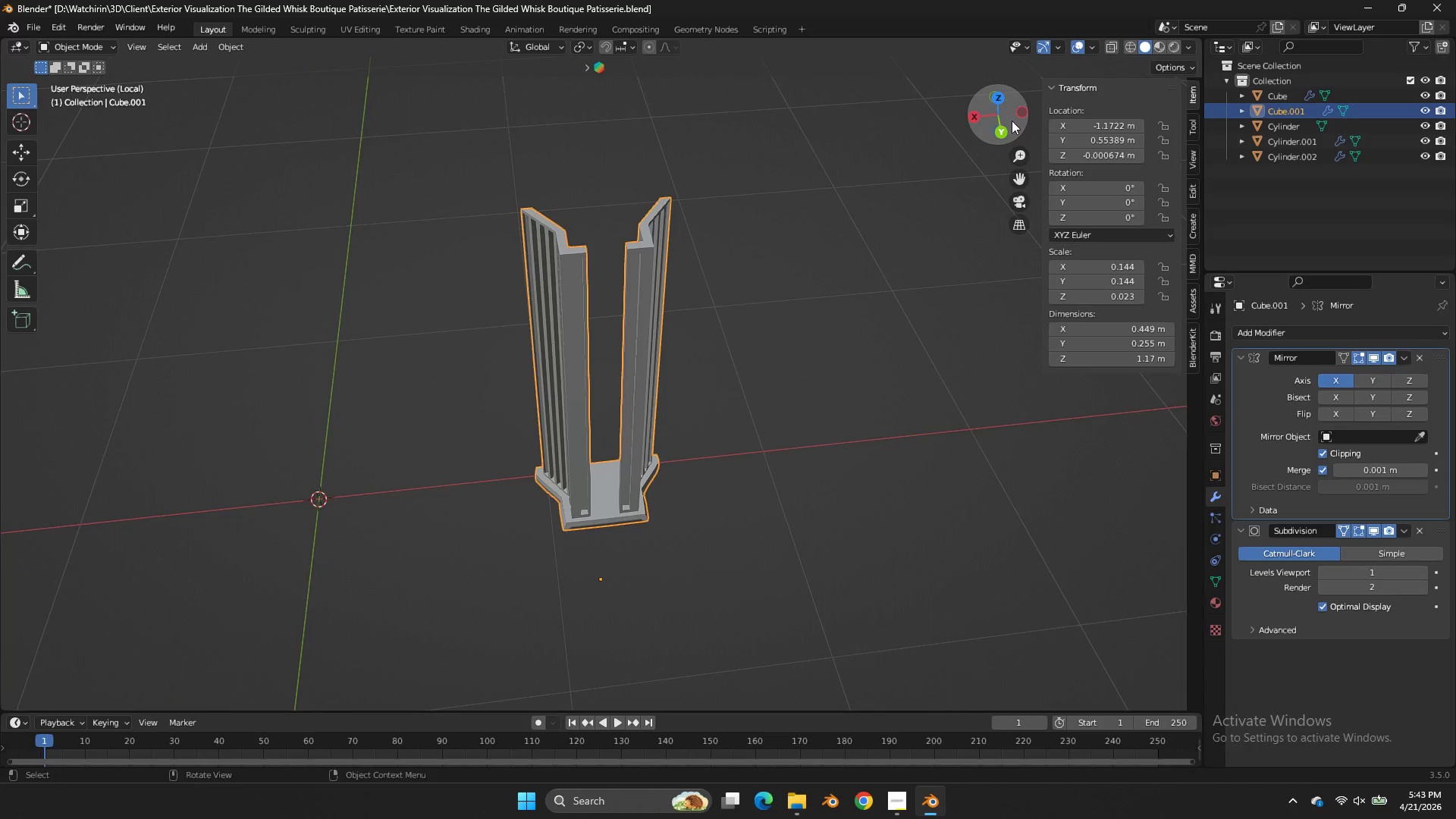 
left_click_drag(start_coordinate=[1026, 182], to_coordinate=[1019, 77])
 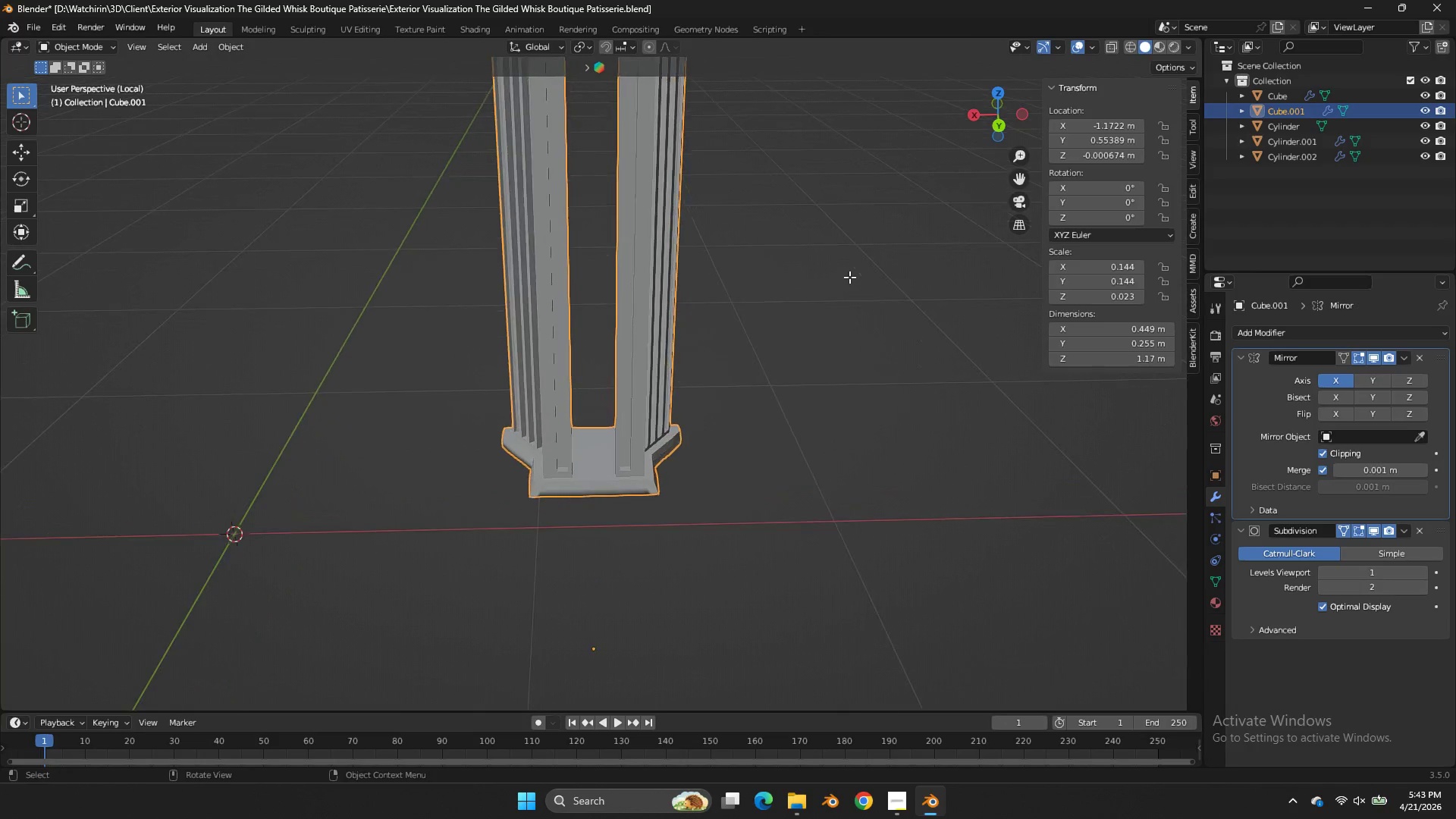 
scroll: coordinate [849, 277], scroll_direction: down, amount: 2.0
 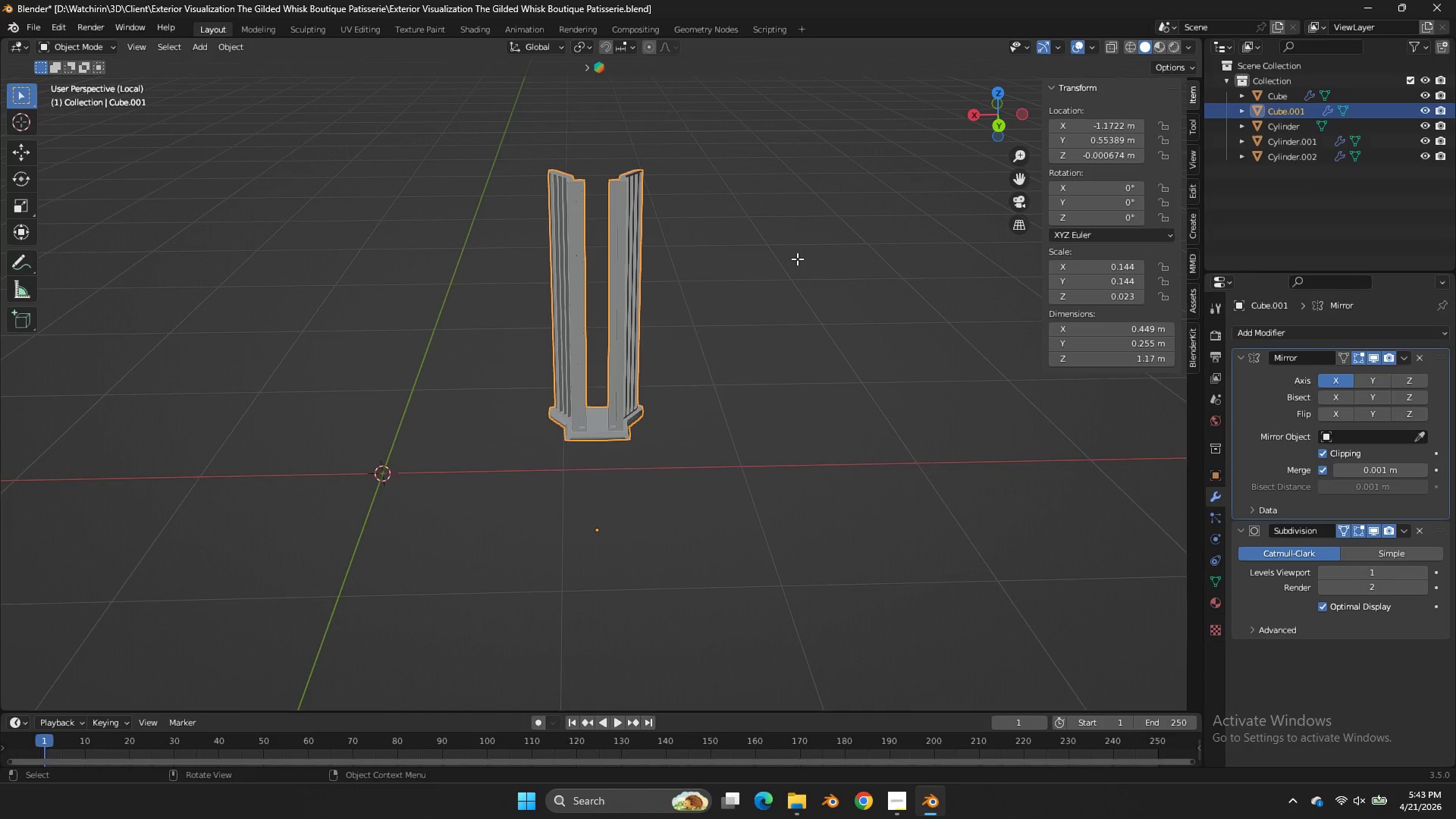 
scroll: coordinate [661, 350], scroll_direction: up, amount: 4.0
 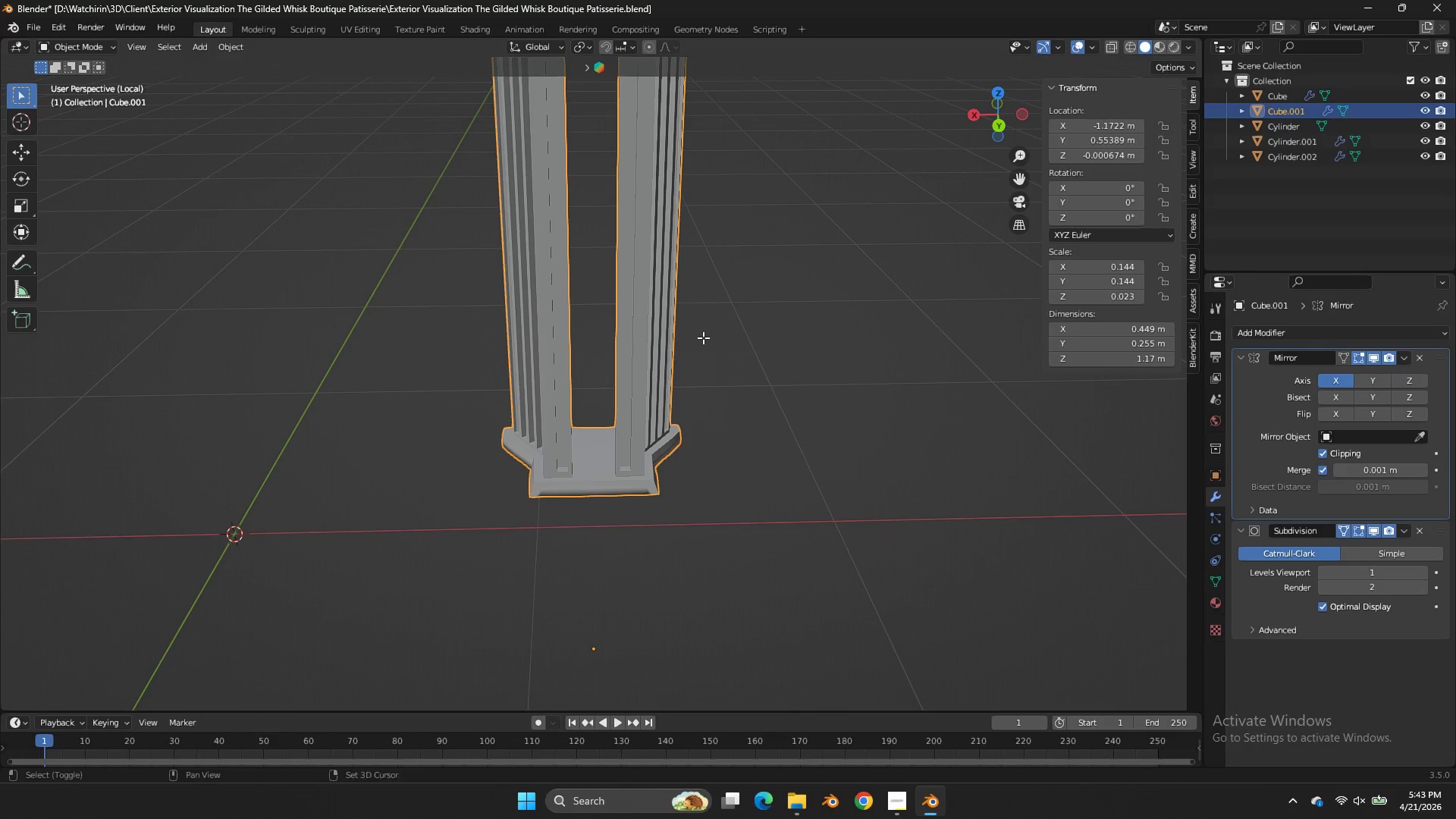 
key(Shift+S)
 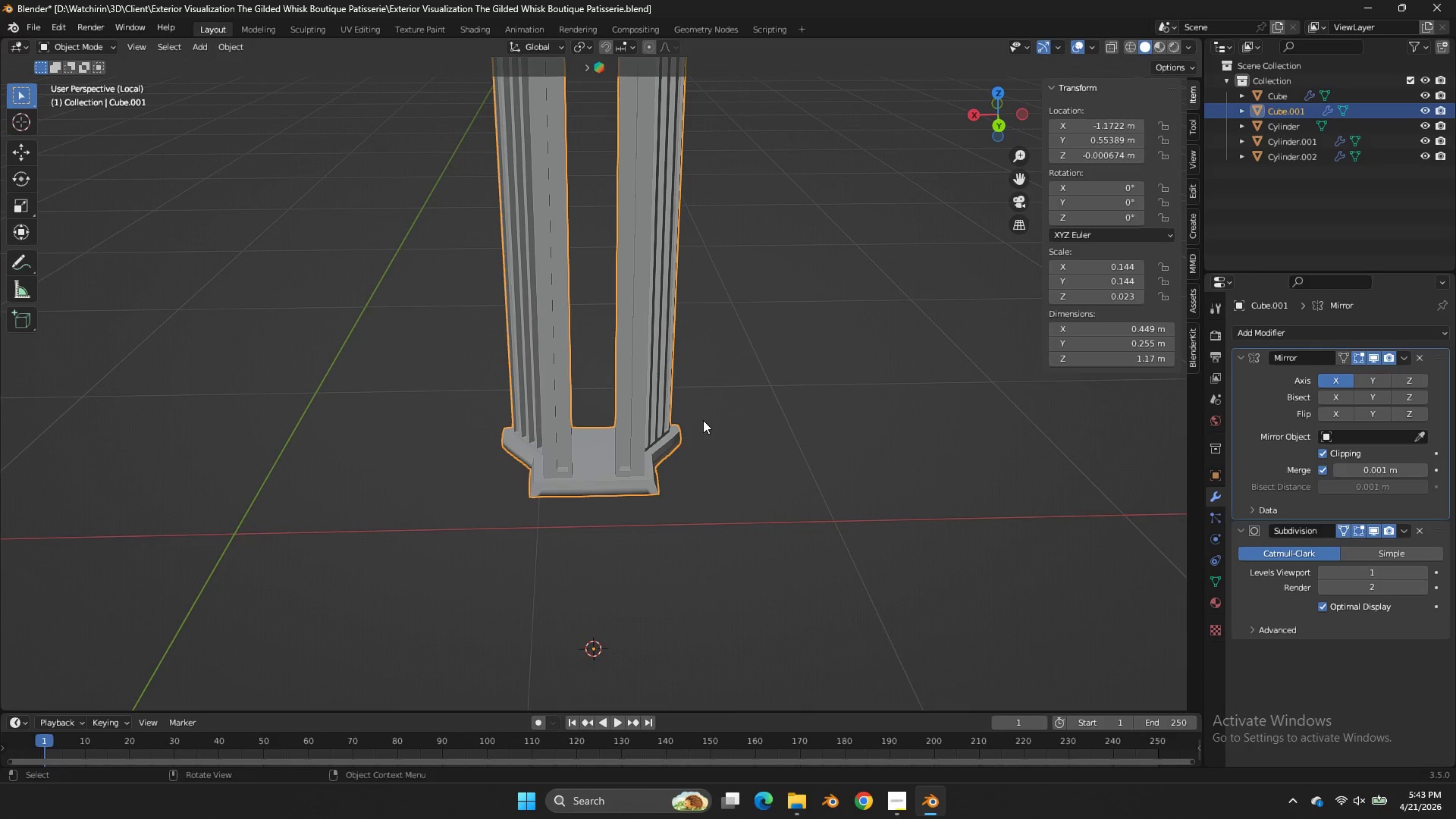 
key(Shift+ShiftLeft)
 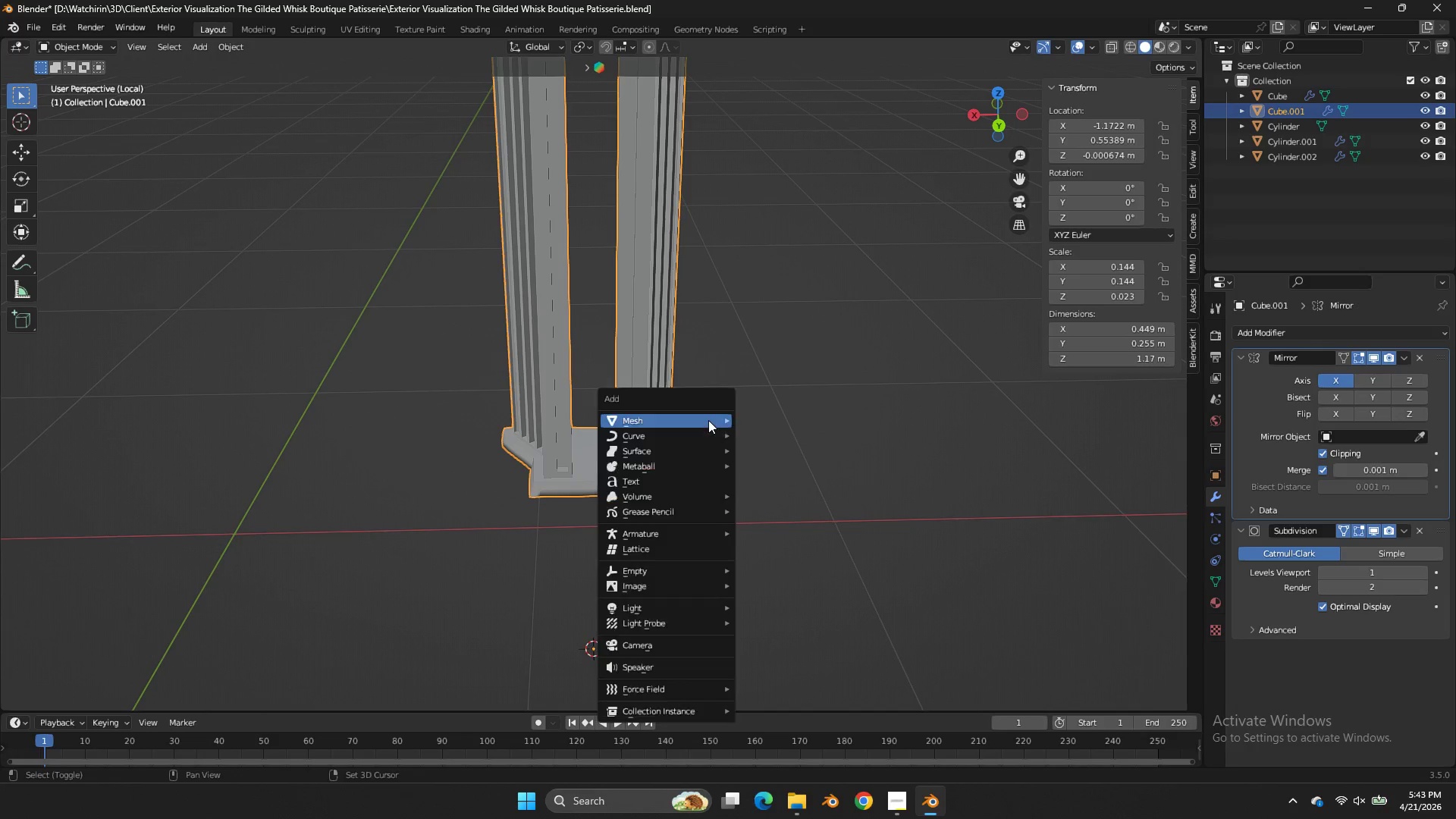 
key(Shift+A)
 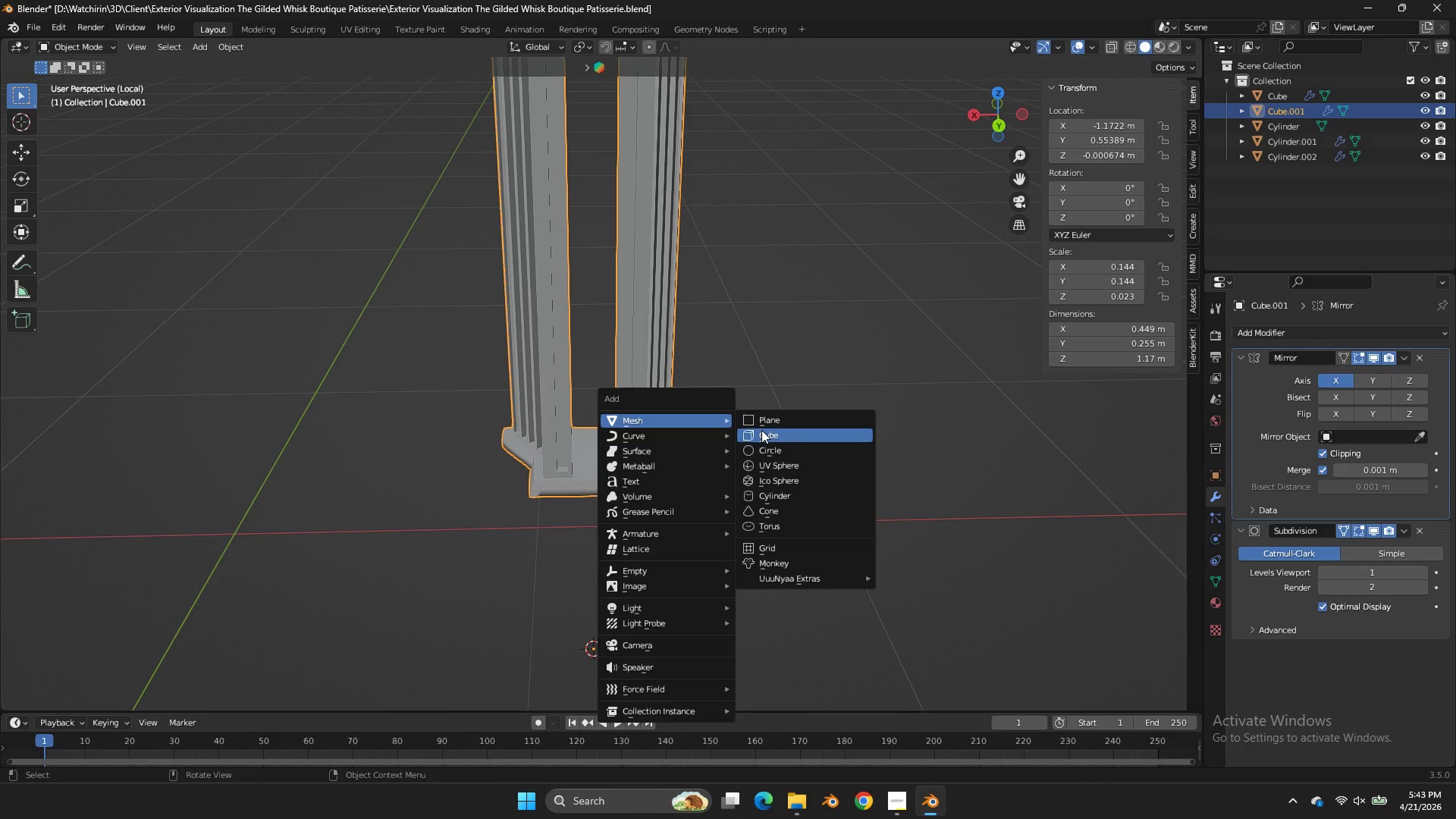 
left_click([763, 432])
 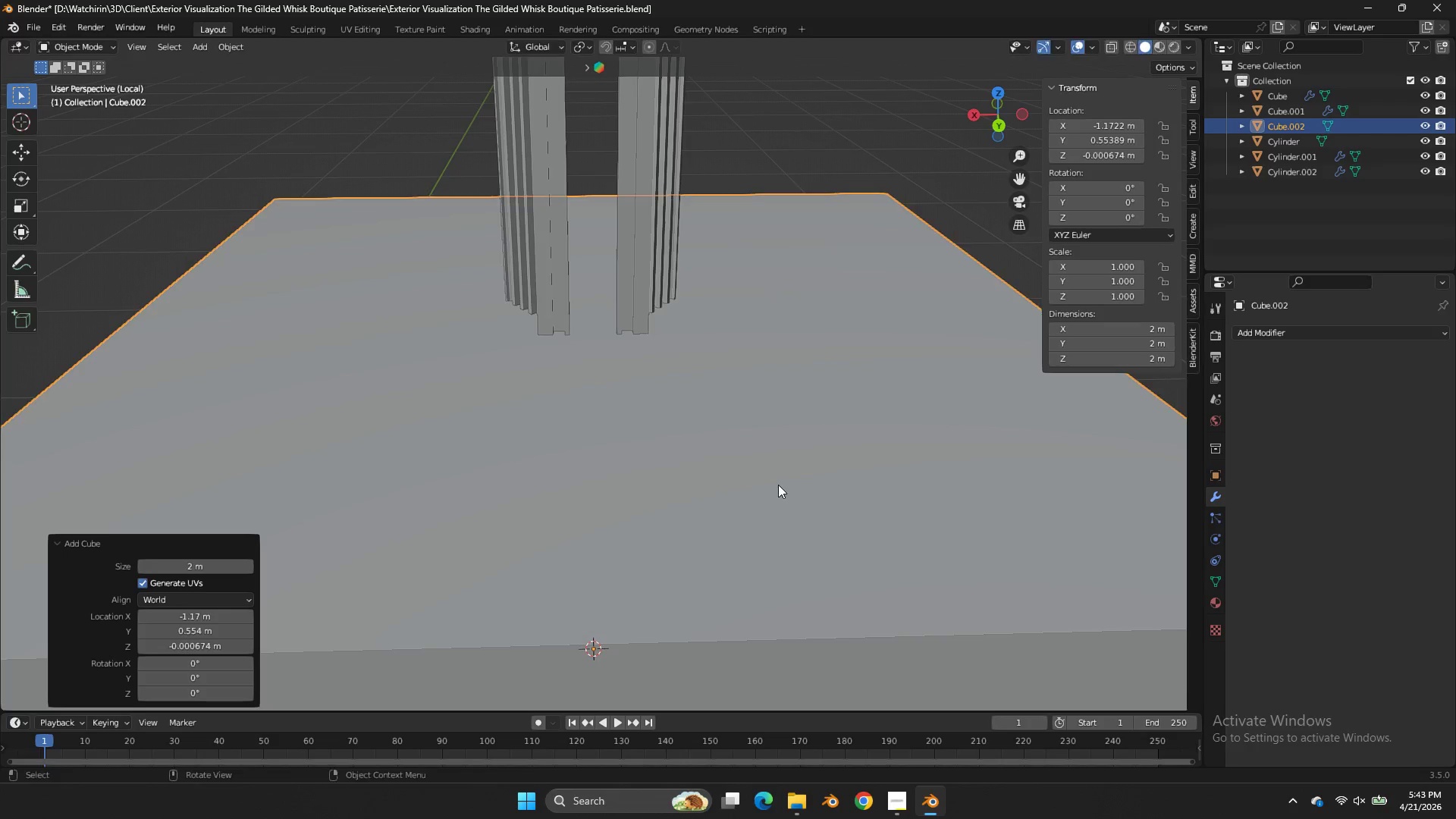 
type(gz)
 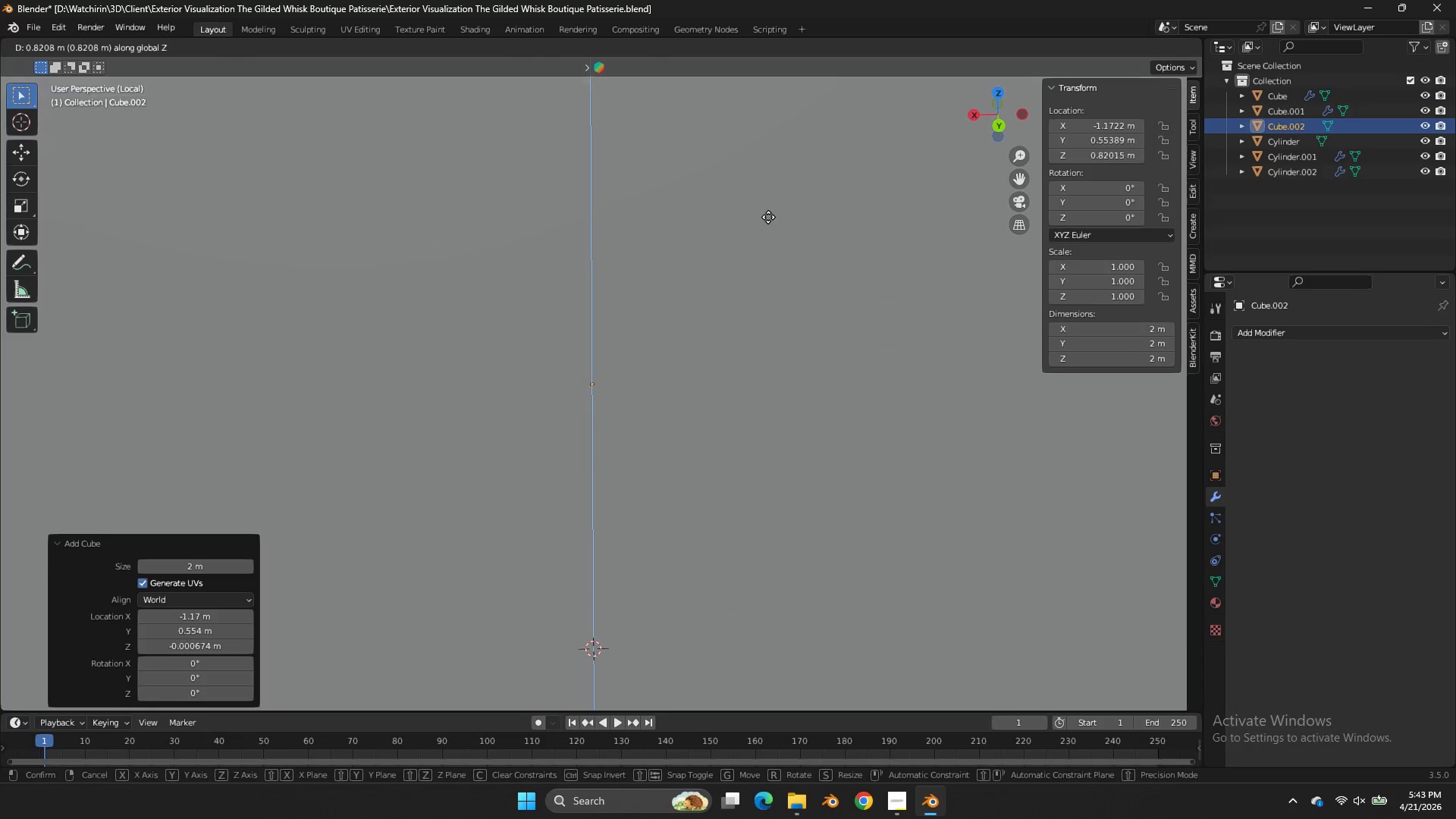 
left_click([768, 217])
 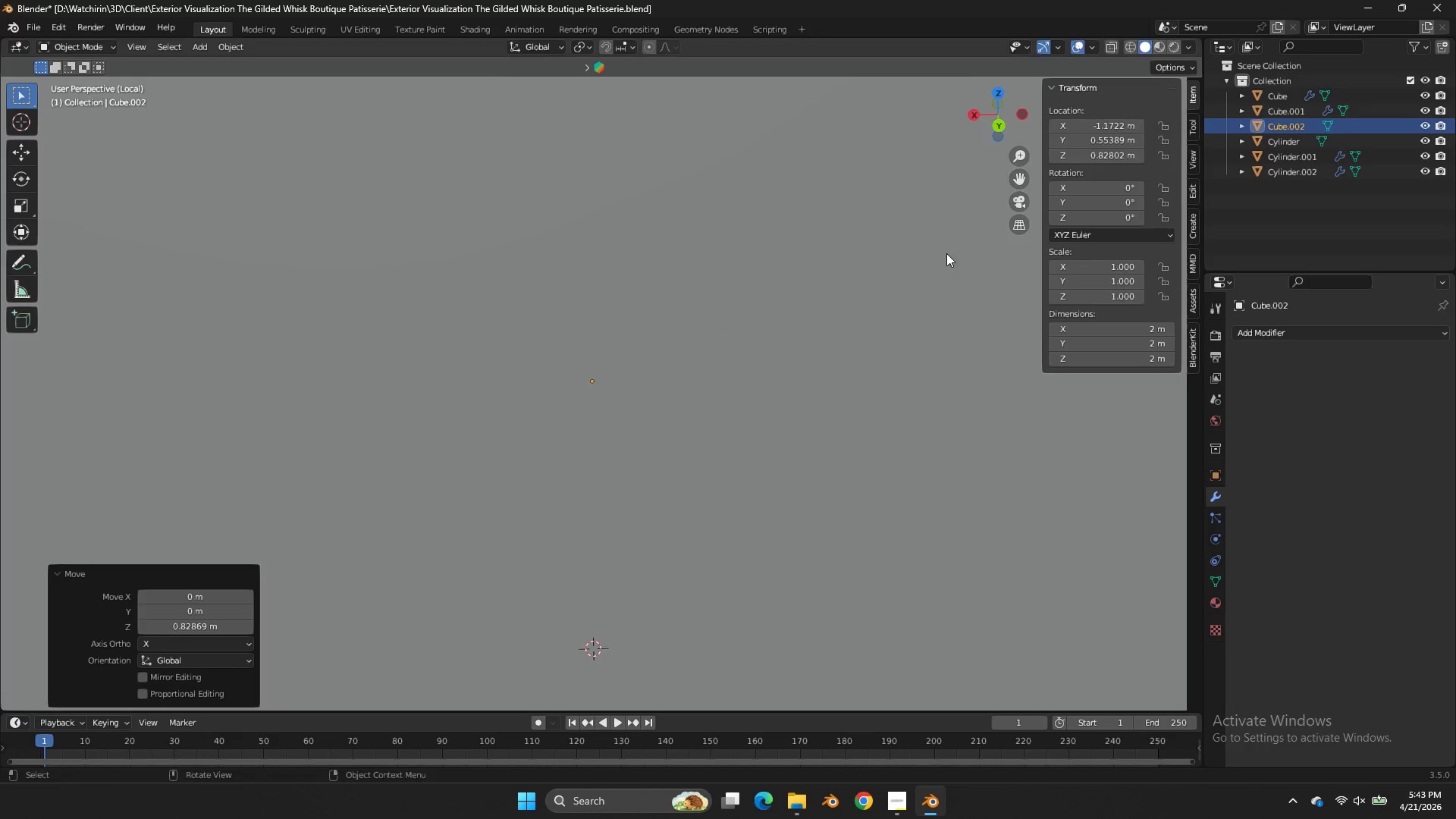 
type(ss)
 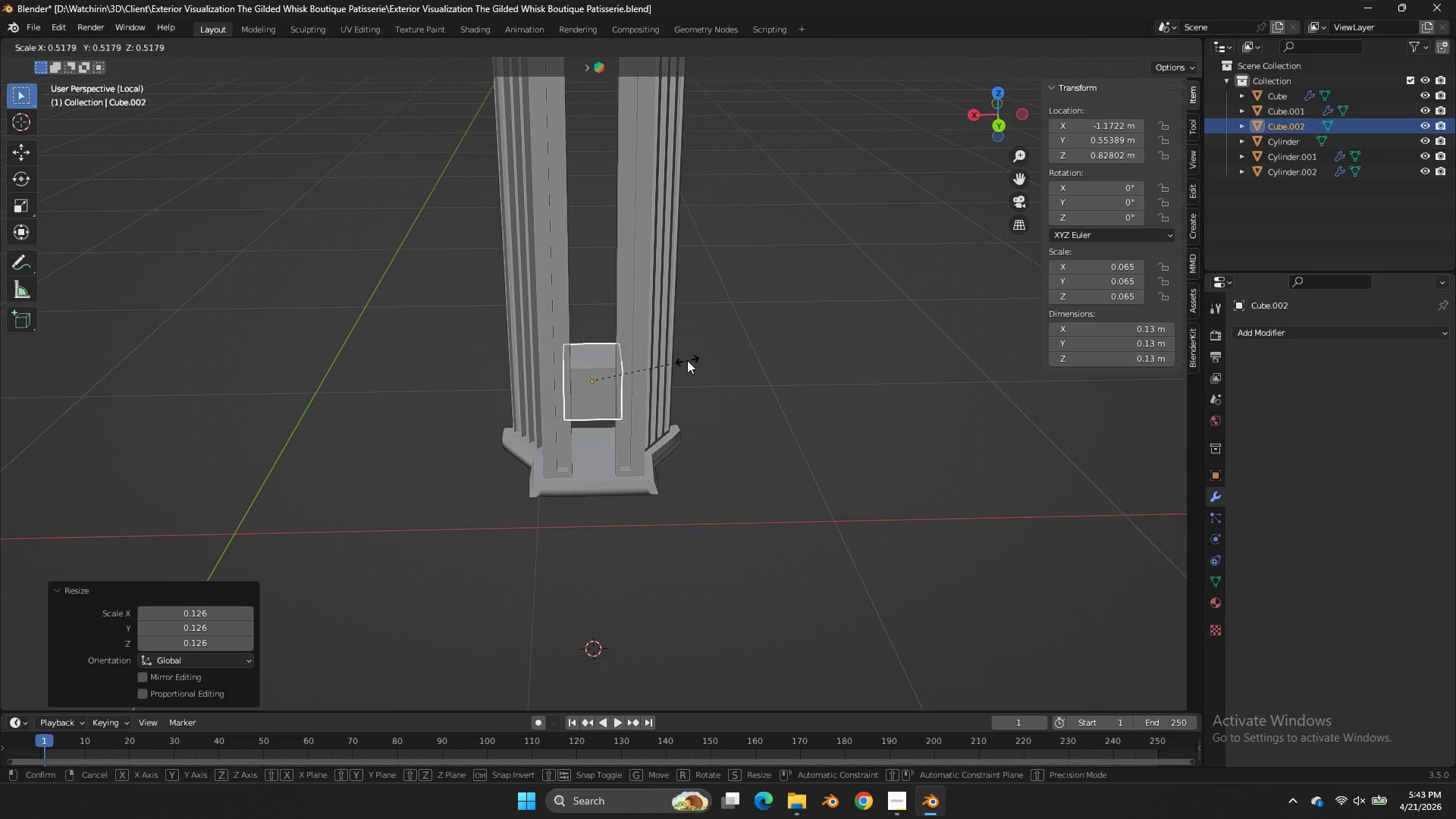 
left_click([687, 360])
 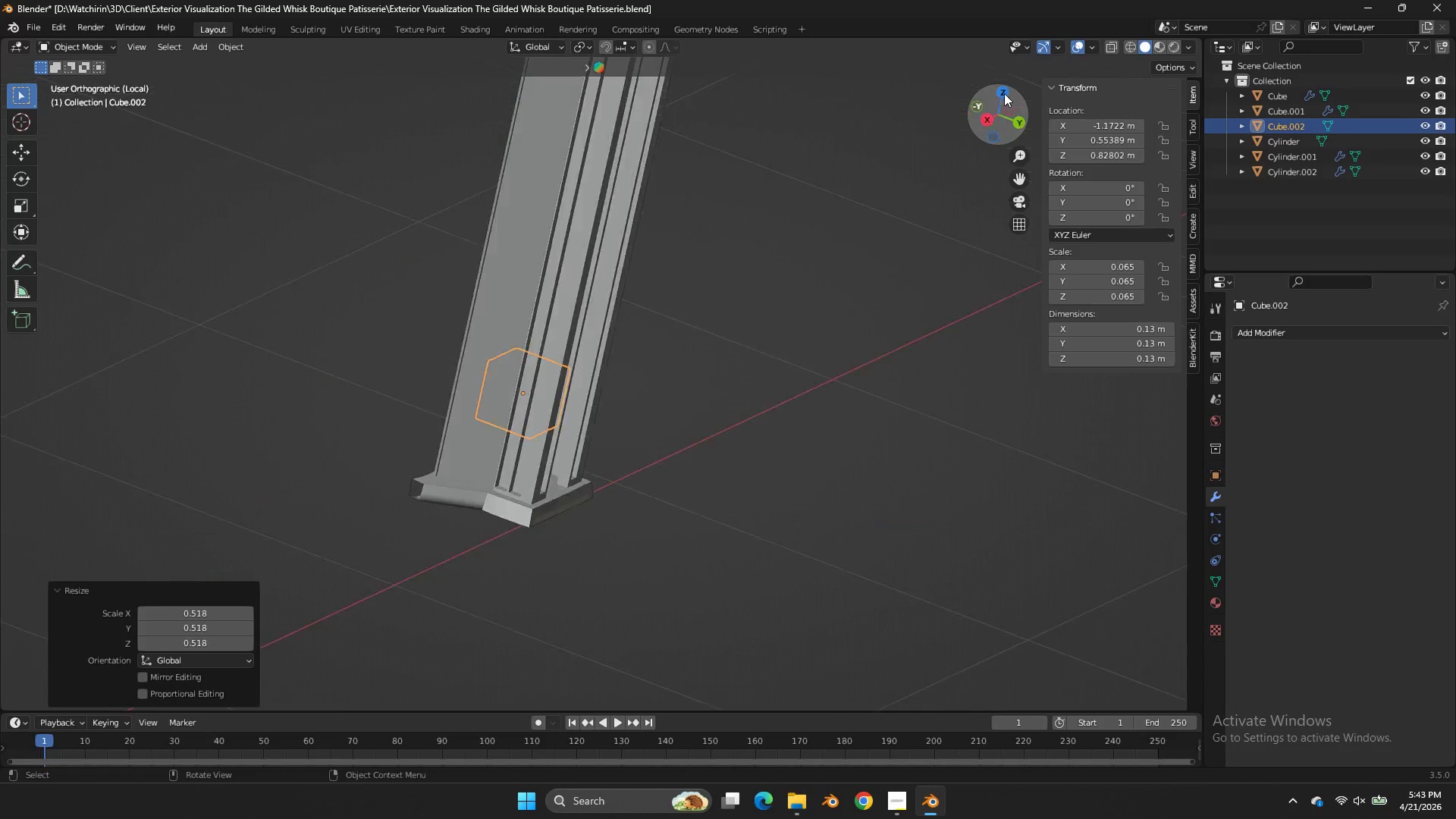 
double_click([1004, 91])
 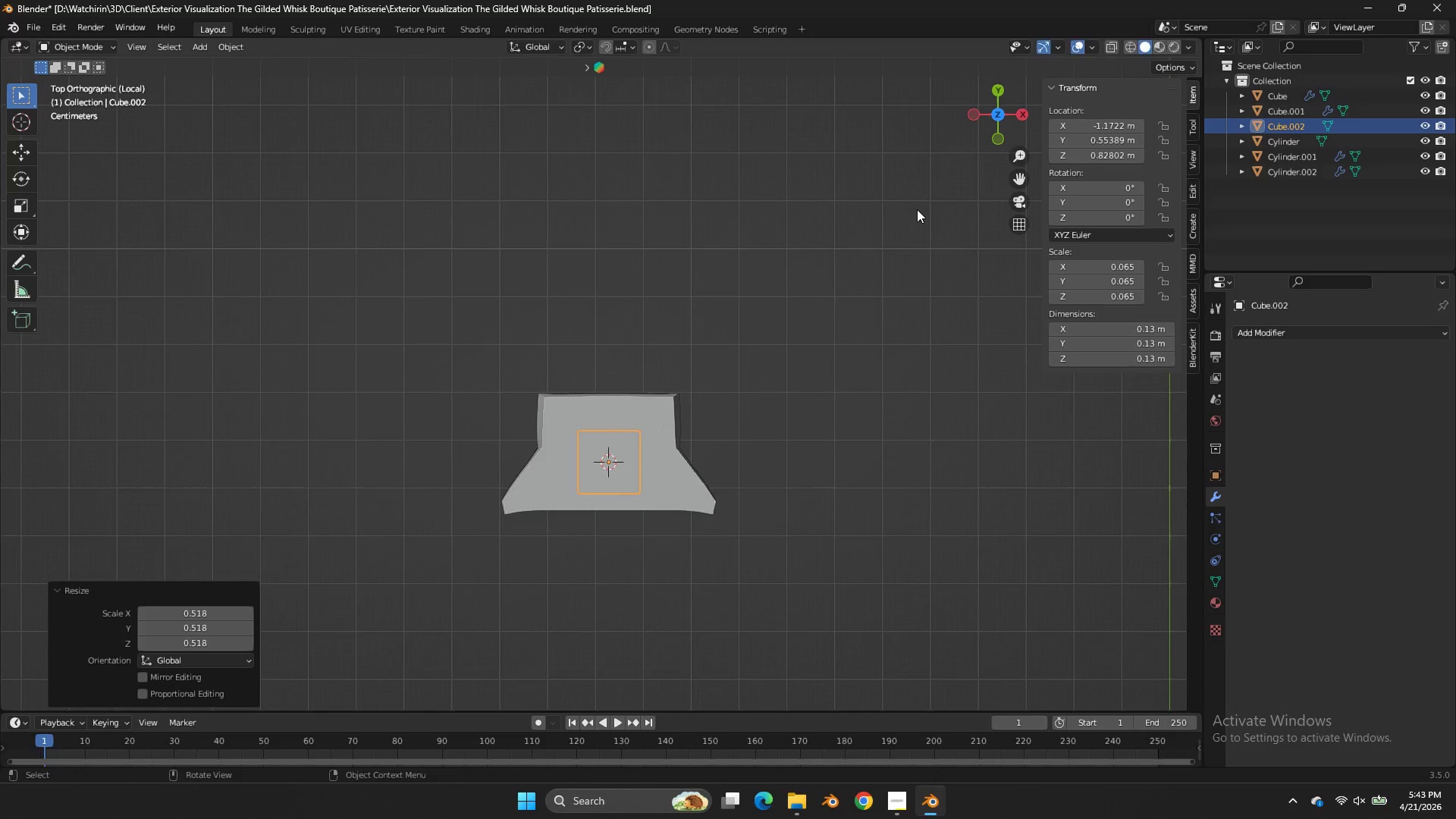 
type(sy)
 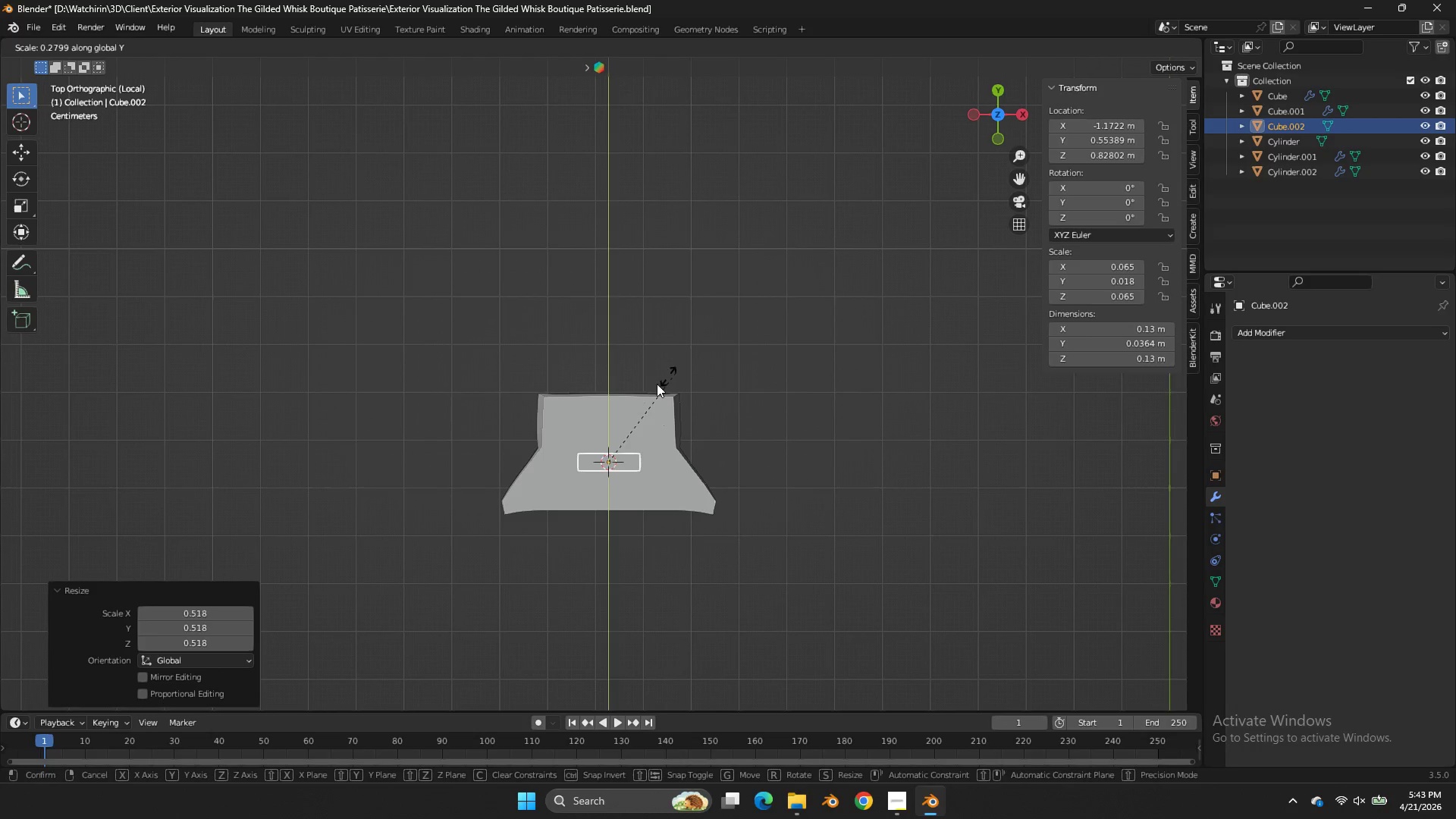 
left_click([650, 391])
 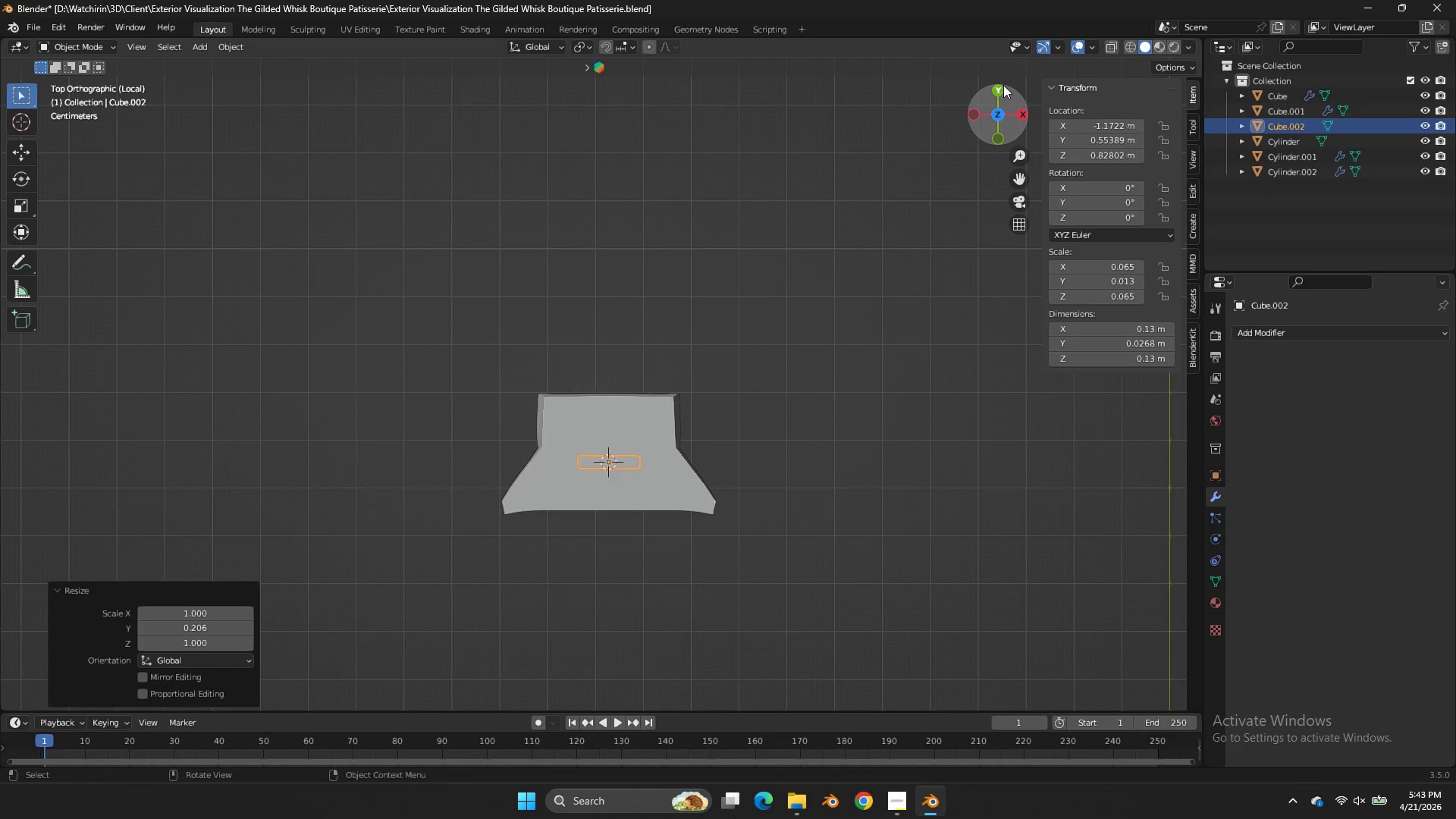 
left_click([1003, 85])
 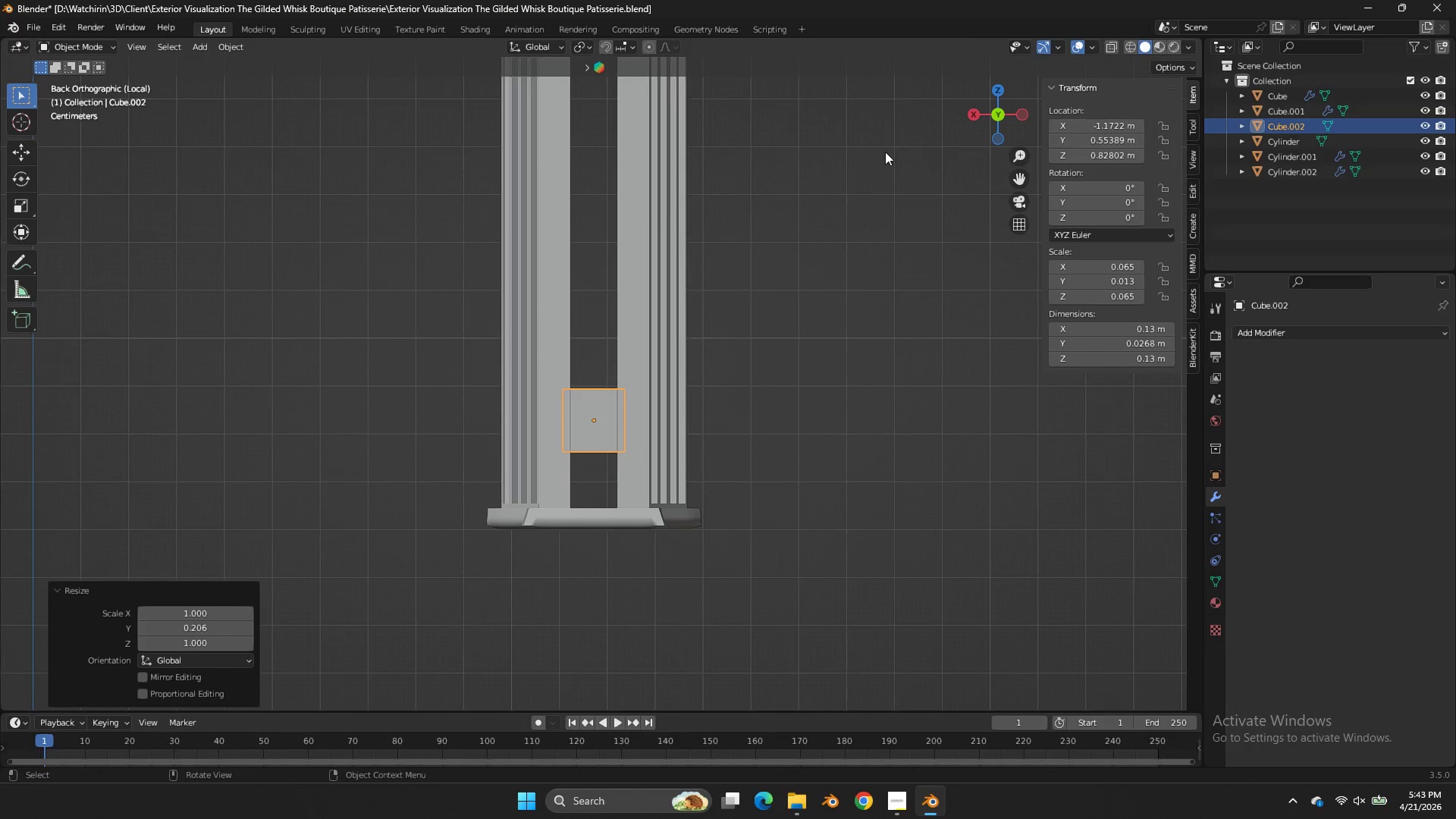 
key(Z)
 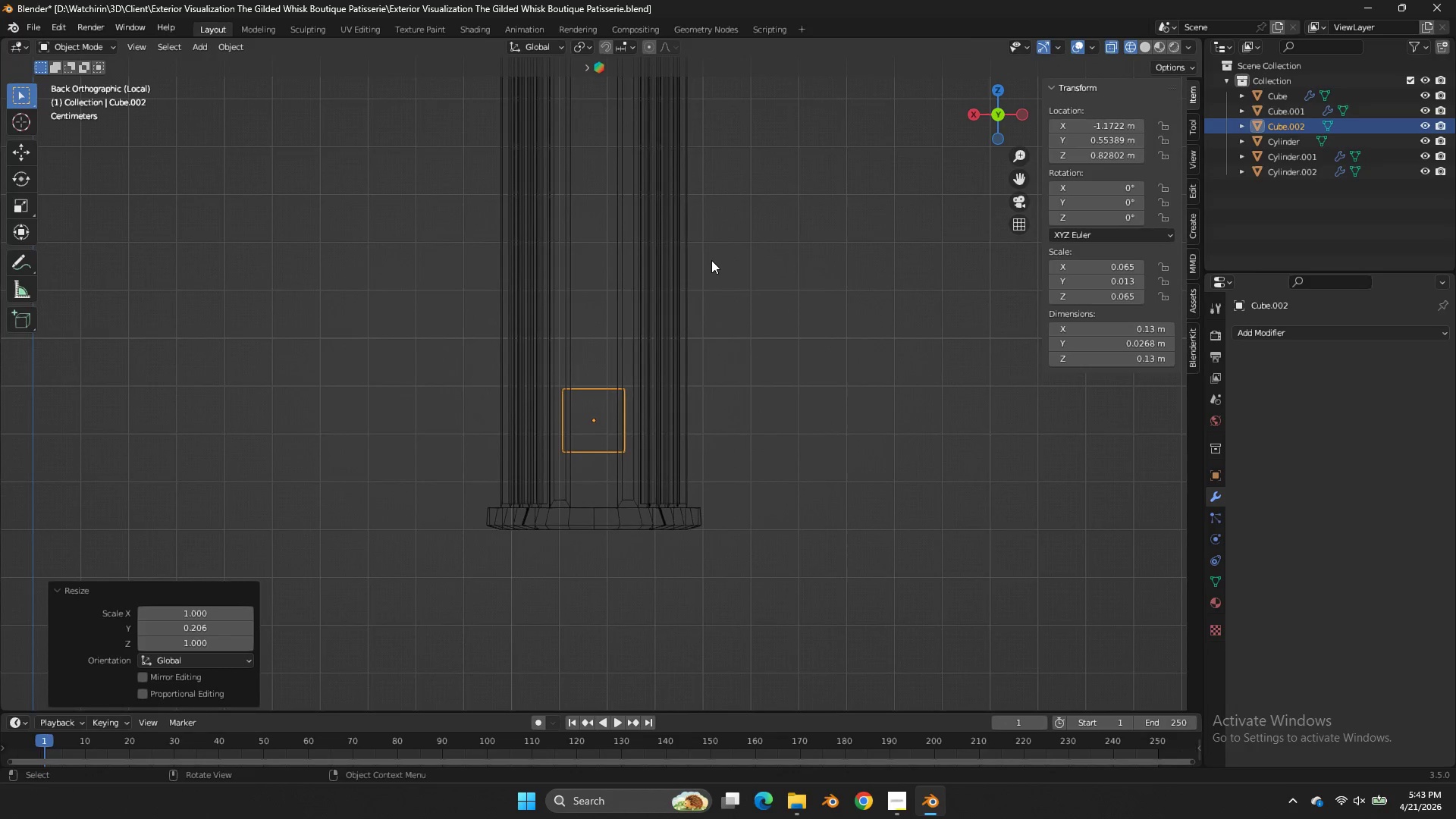 
scroll: coordinate [711, 260], scroll_direction: up, amount: 2.0
 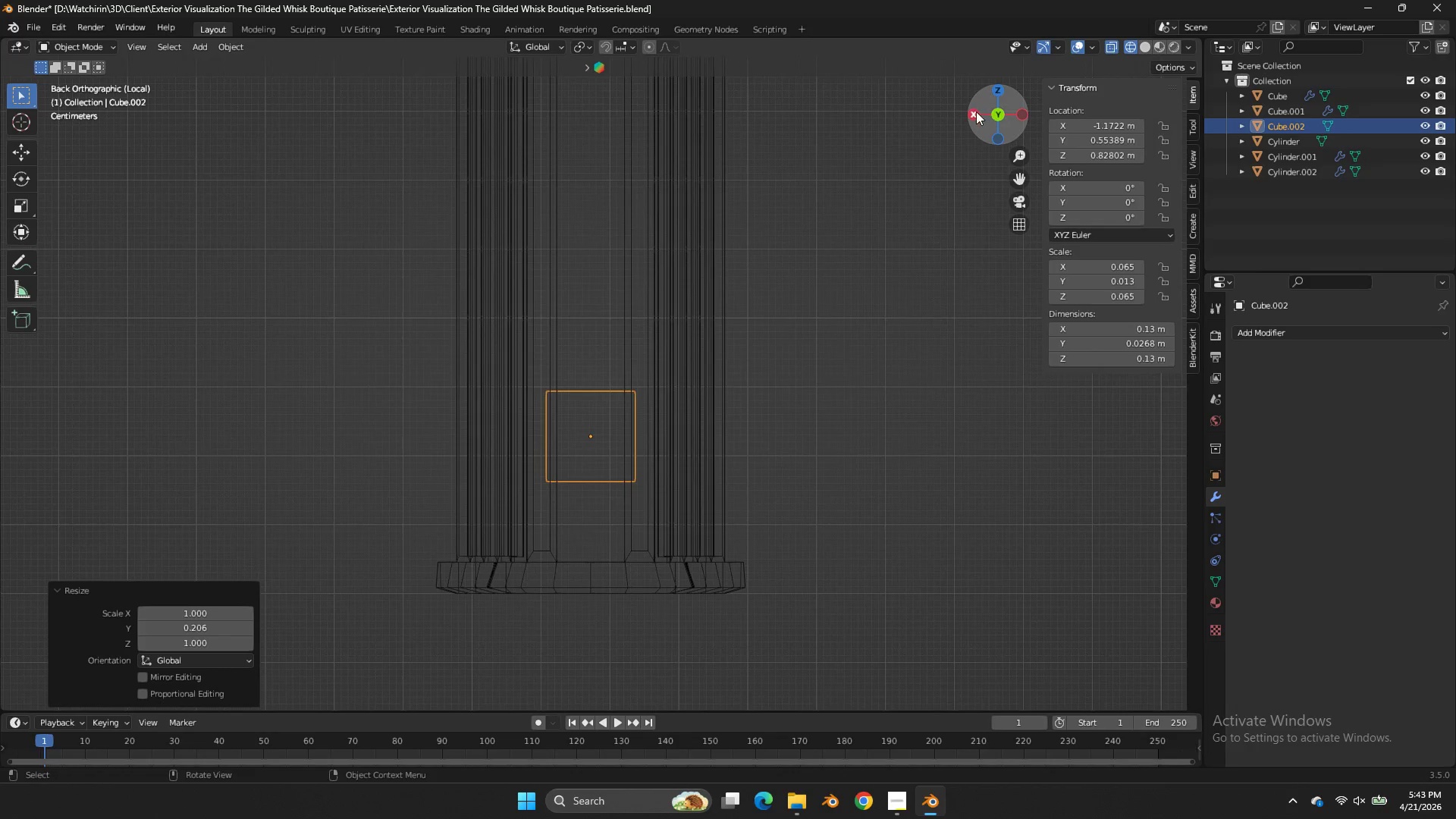 
left_click([976, 111])
 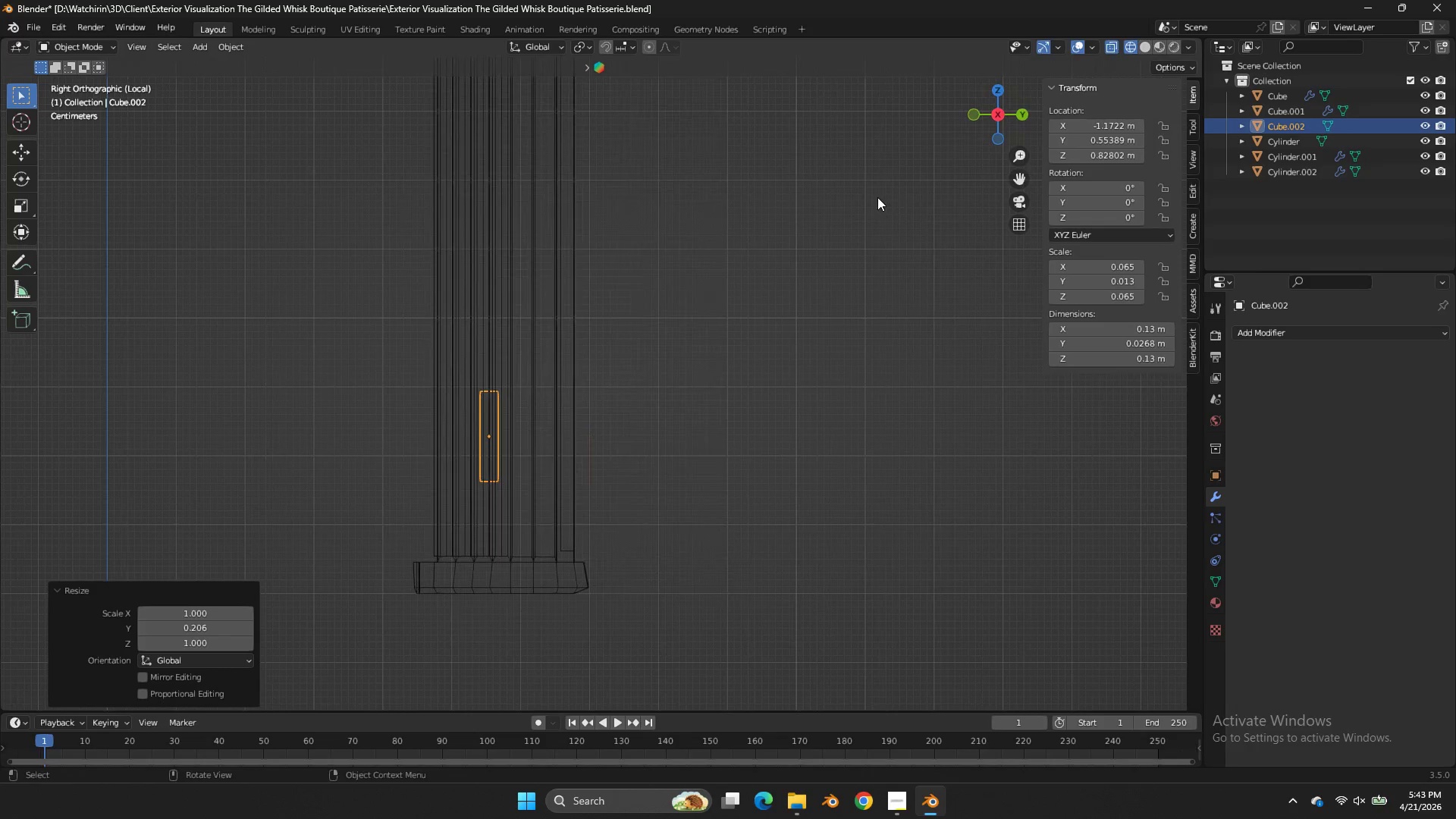 
type(gxy)
 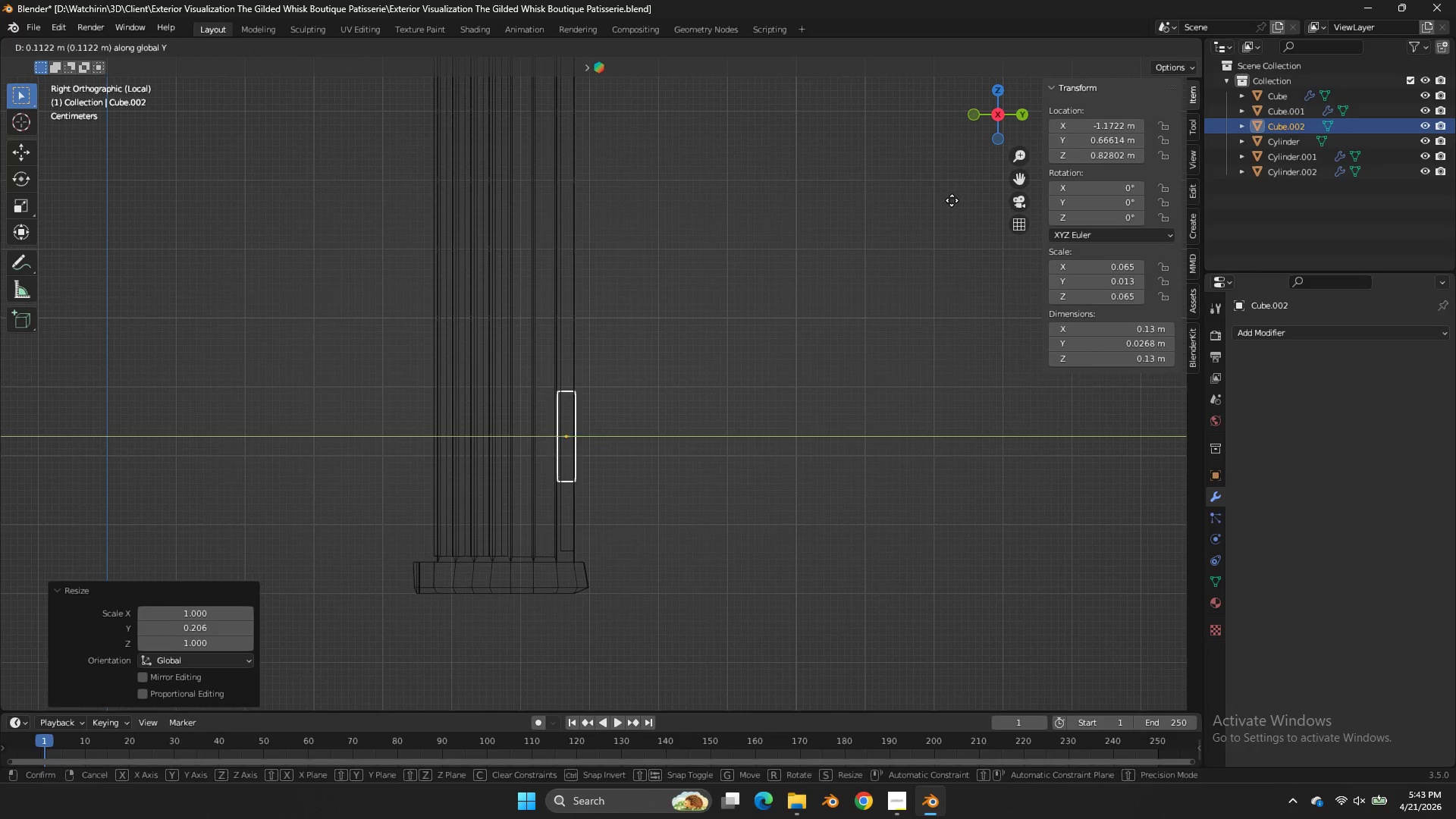 
left_click([949, 199])
 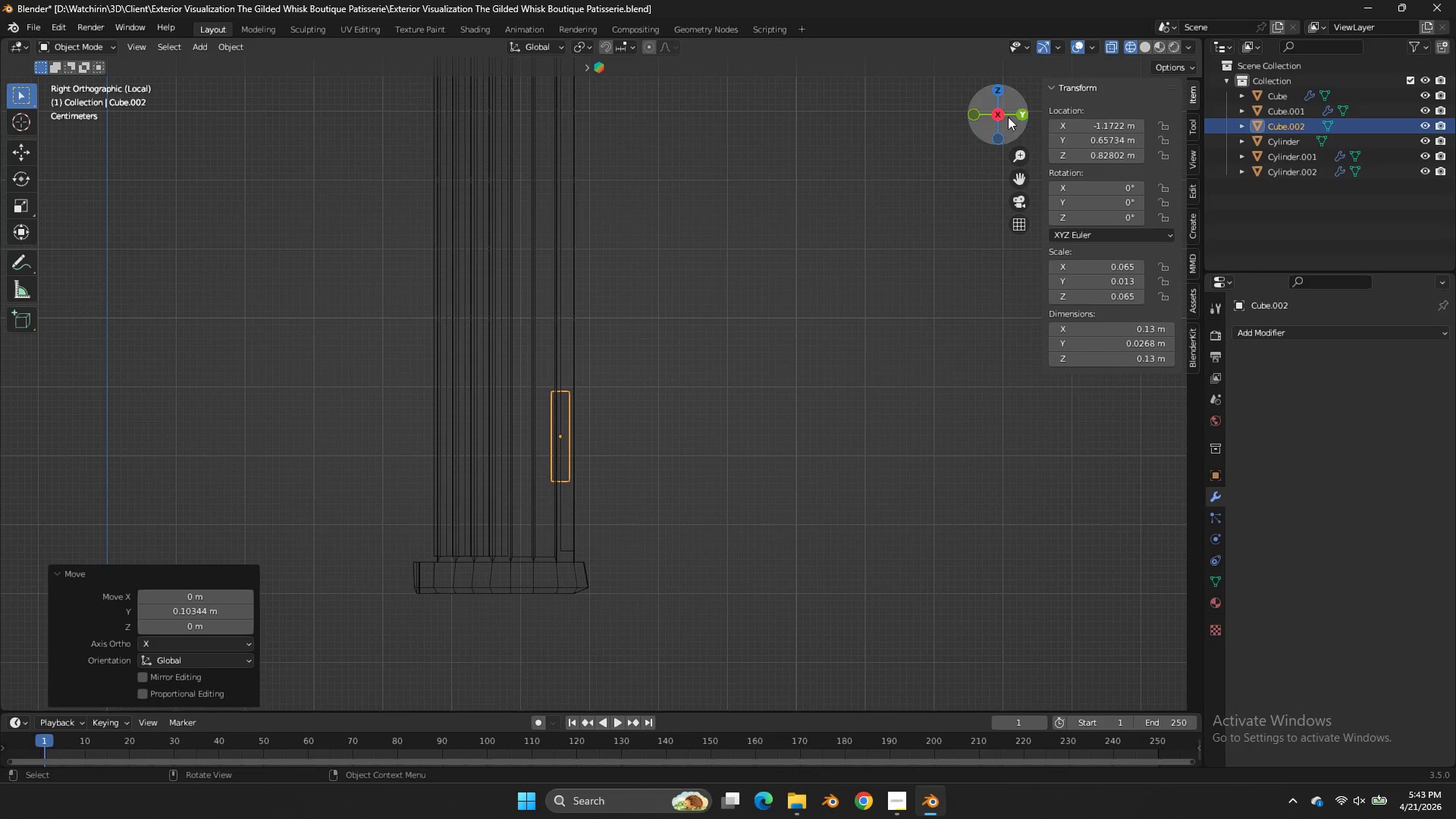 
left_click_drag(start_coordinate=[1004, 116], to_coordinate=[902, 143])
 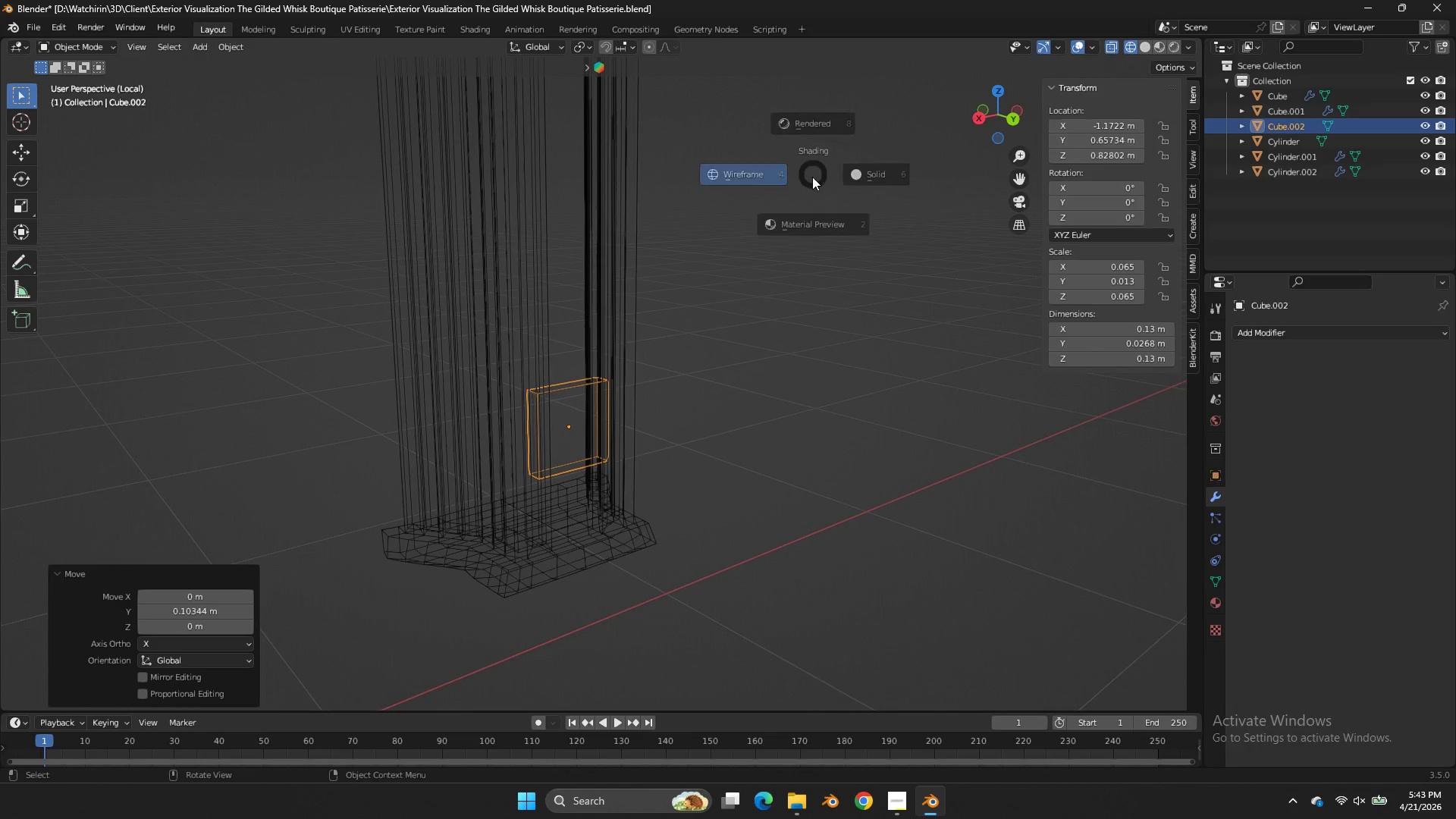 
key(Z)
 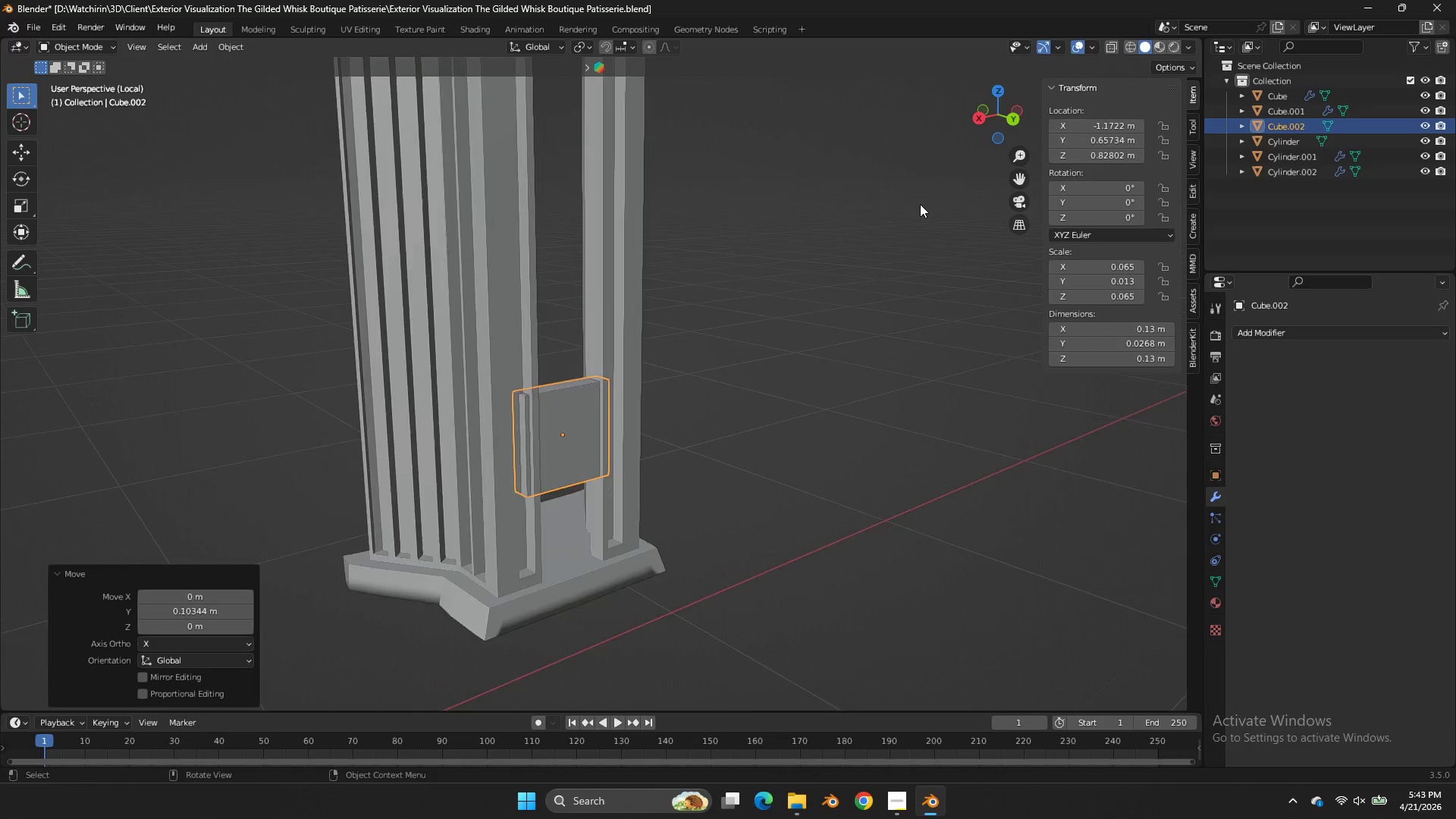 
scroll: coordinate [920, 204], scroll_direction: up, amount: 4.0
 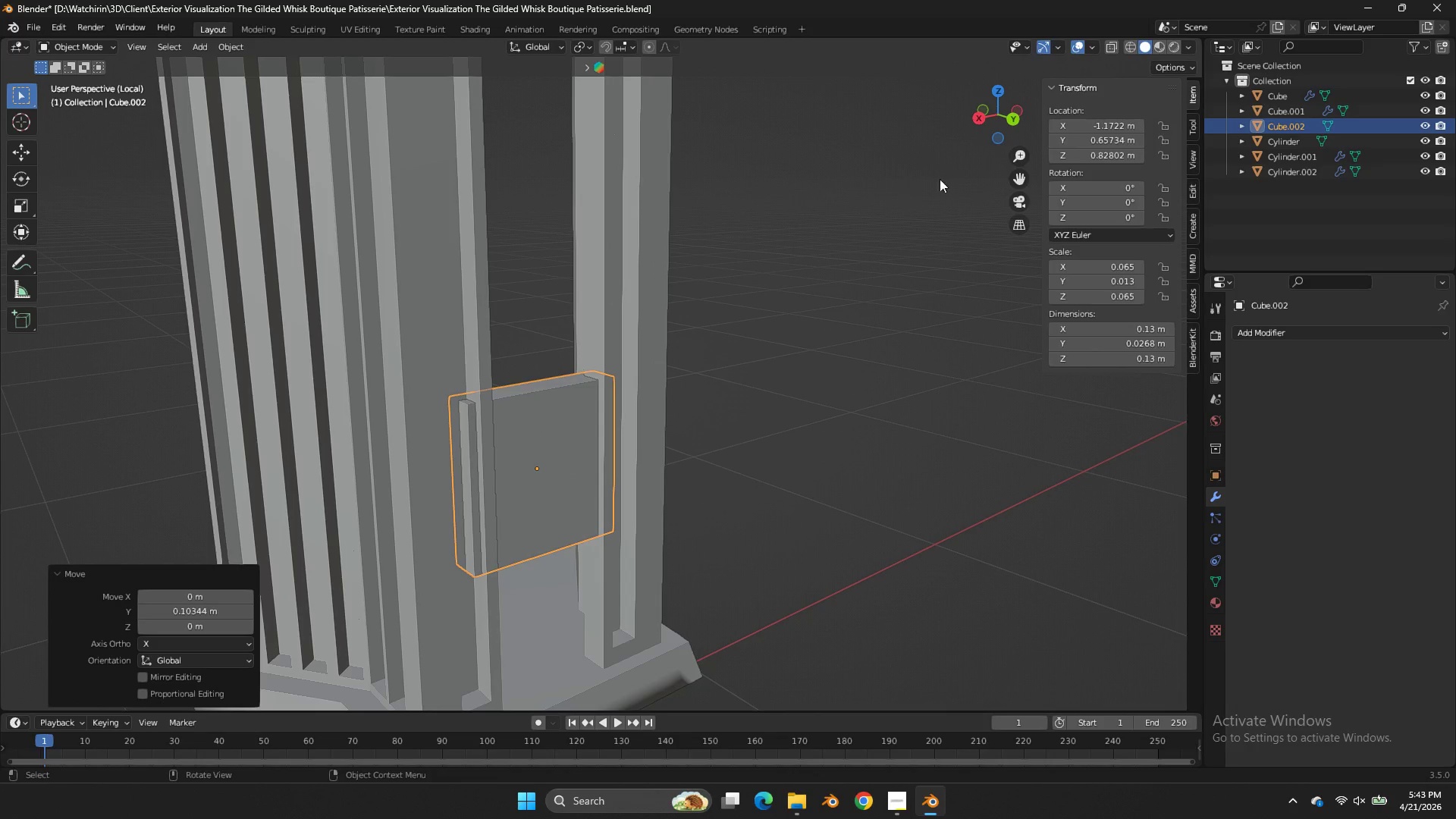 
left_click([1018, 123])
 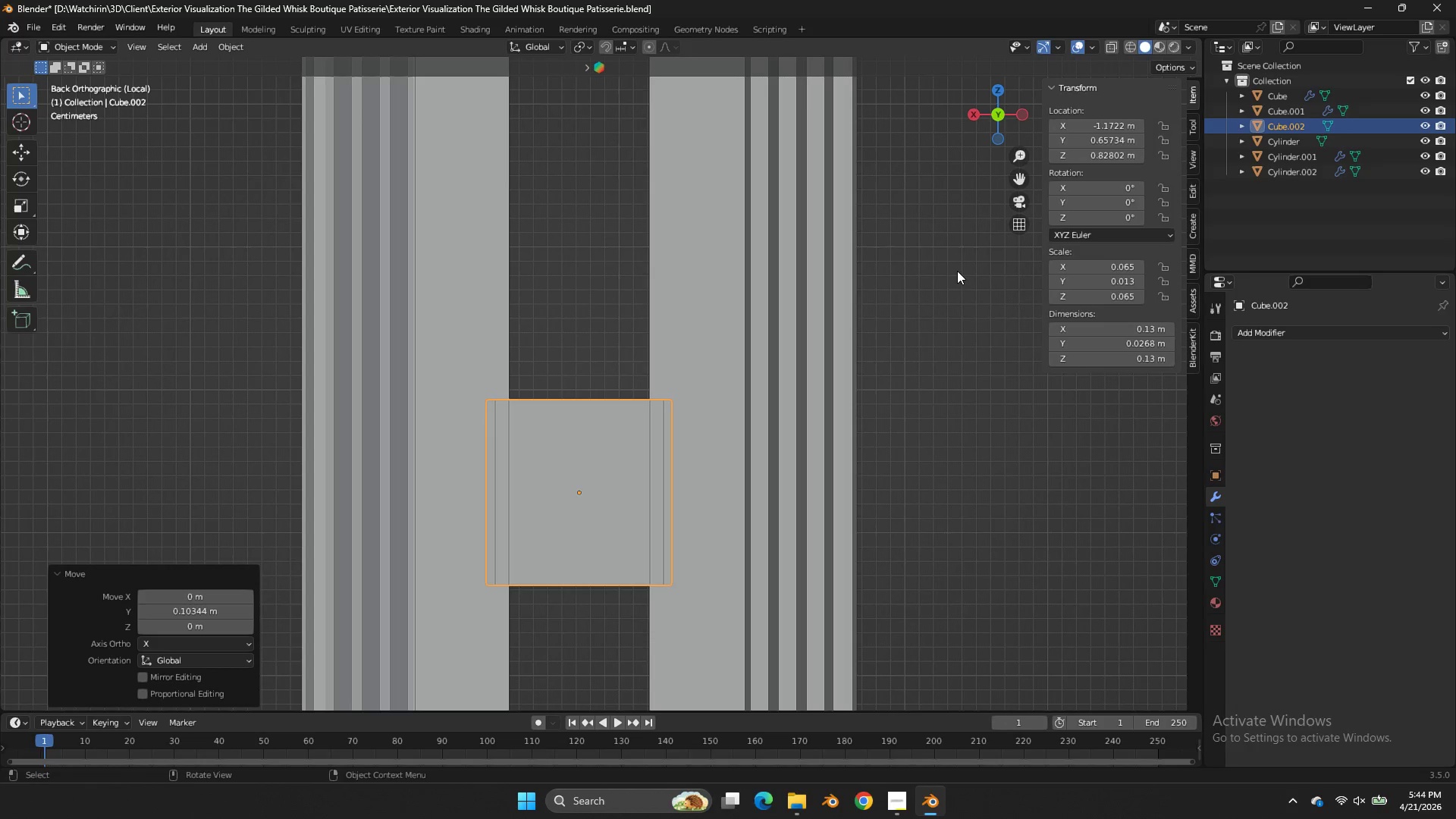 
key(S)
 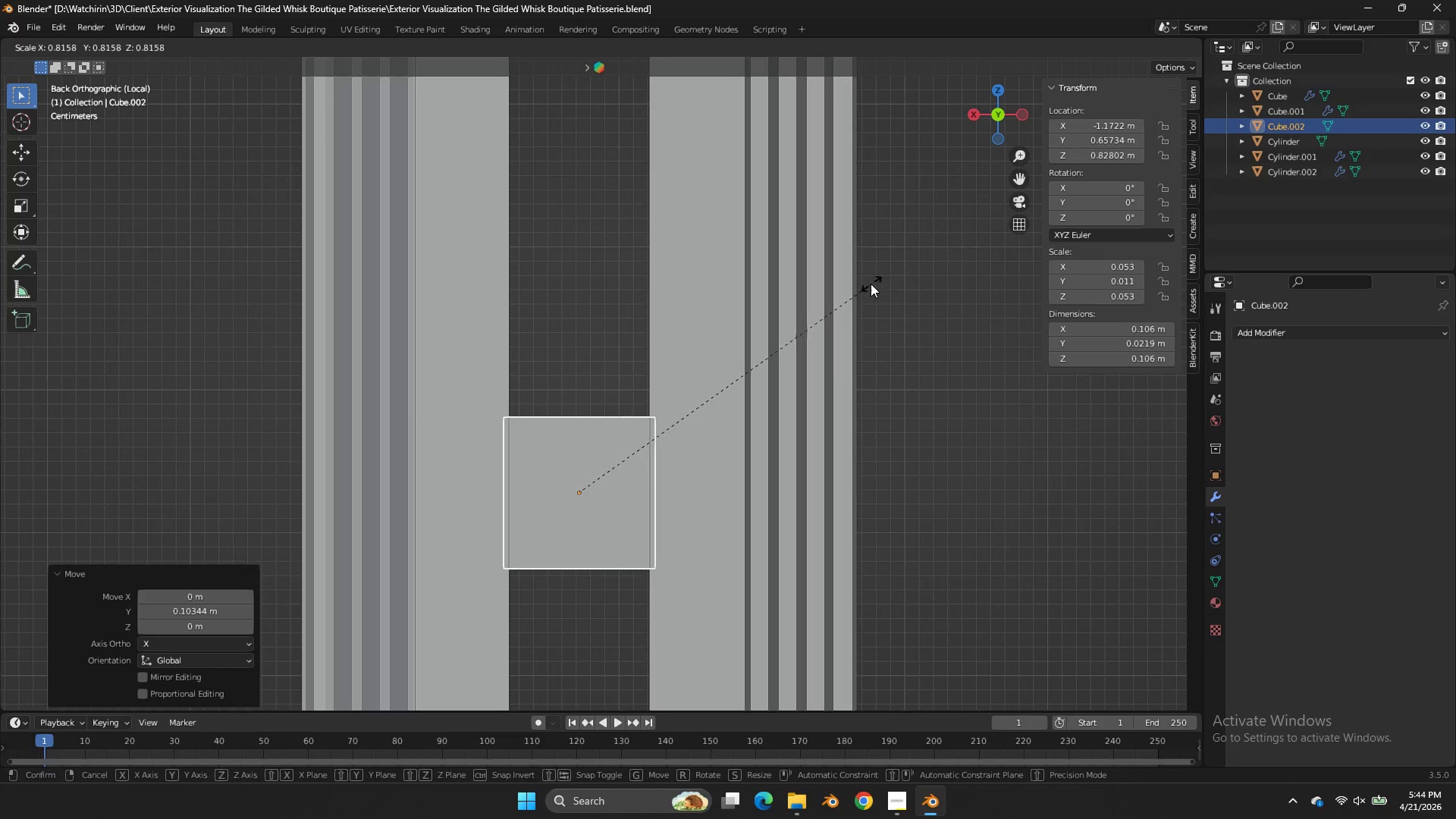 
left_click([871, 284])
 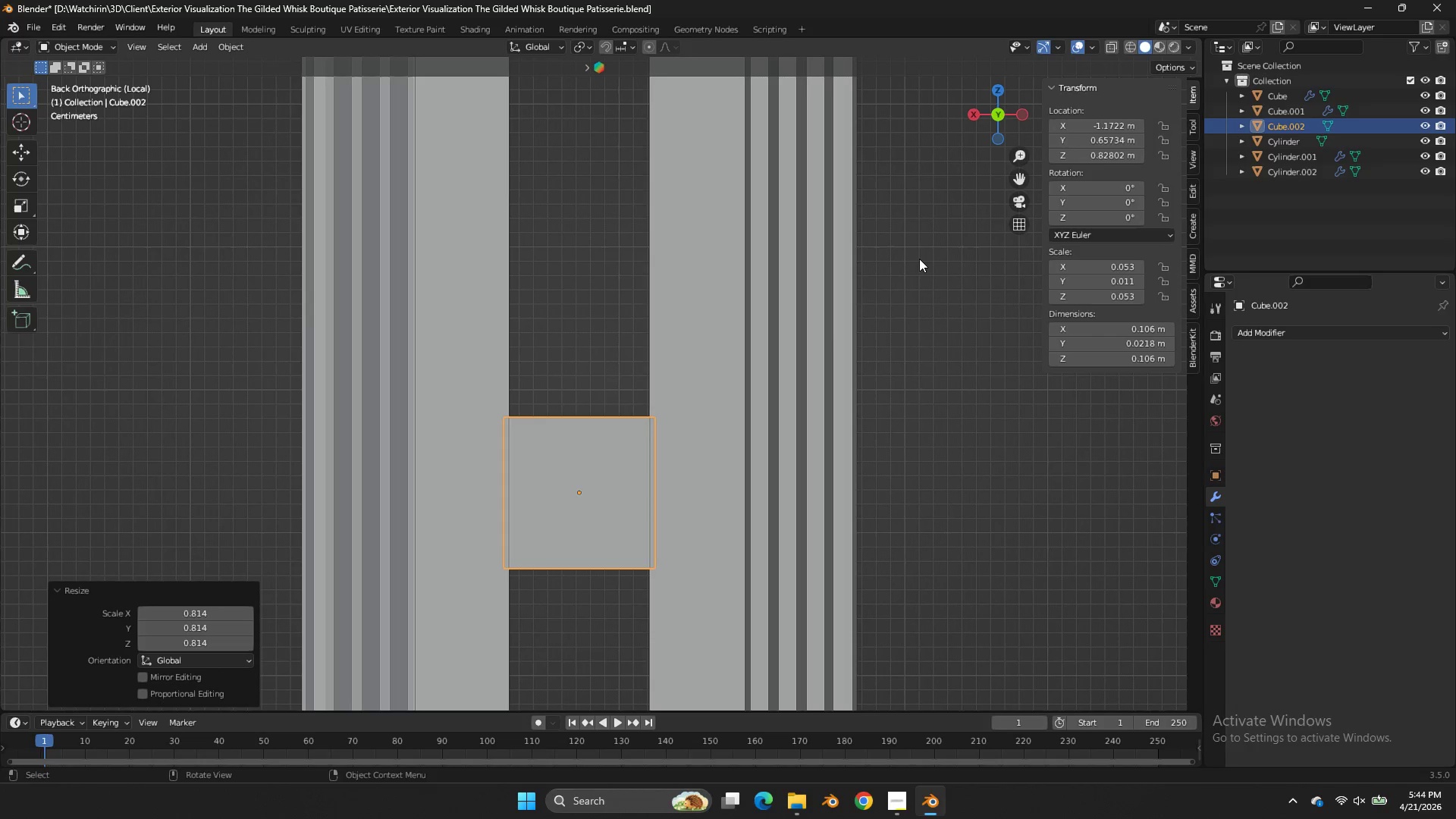 
wait(15.27)
 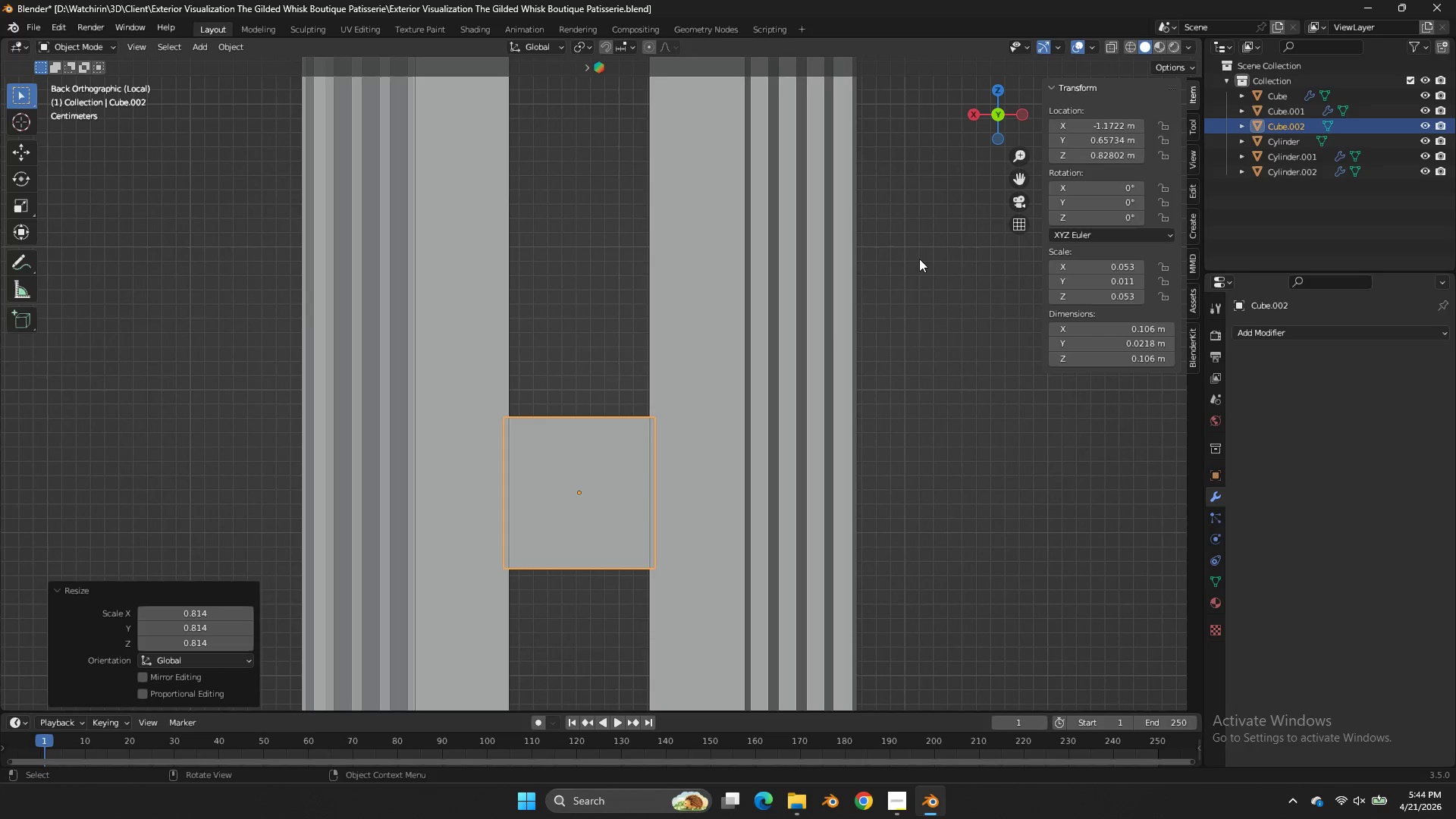 
key(Tab)
 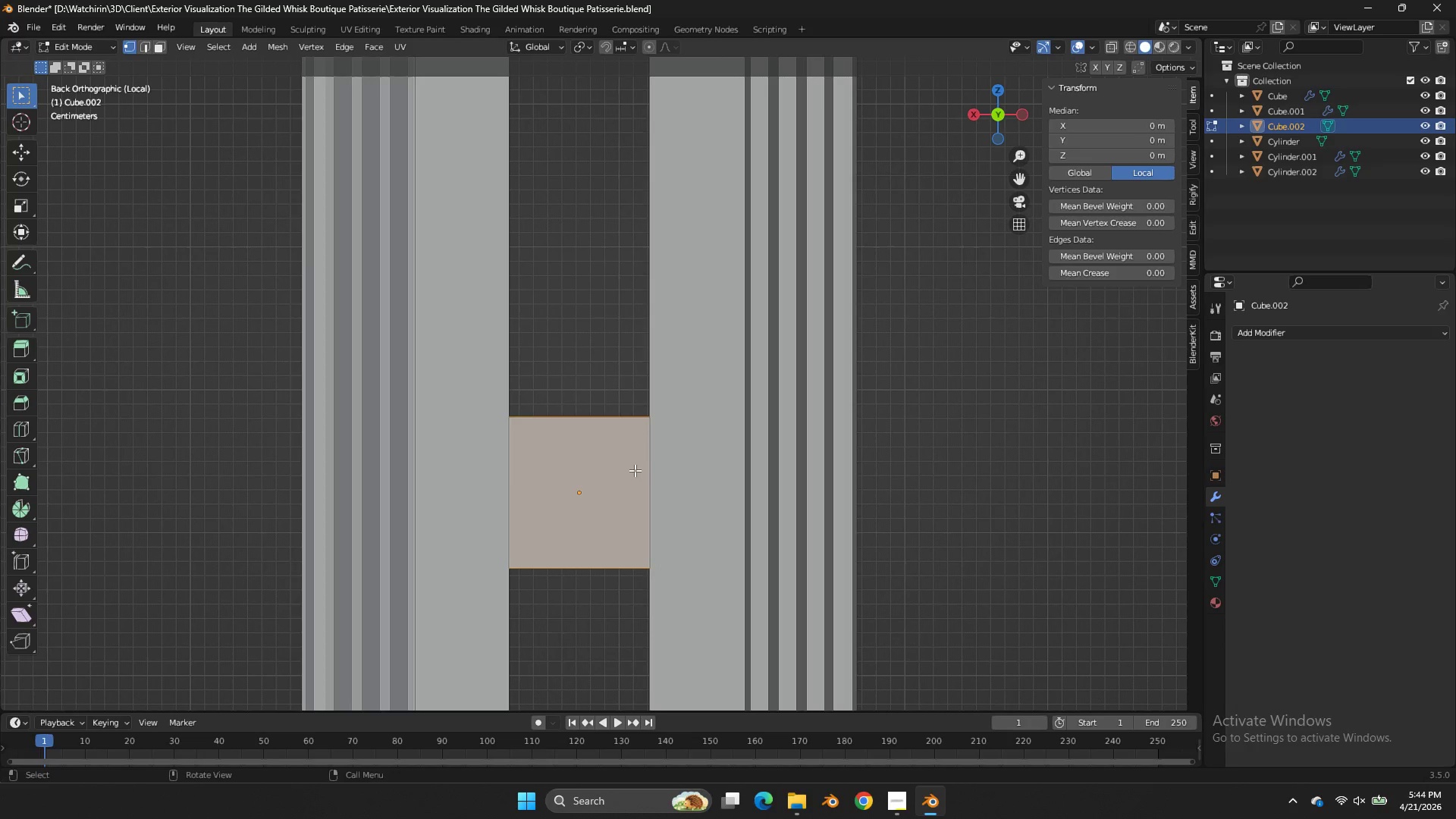 
key(Control+R)
 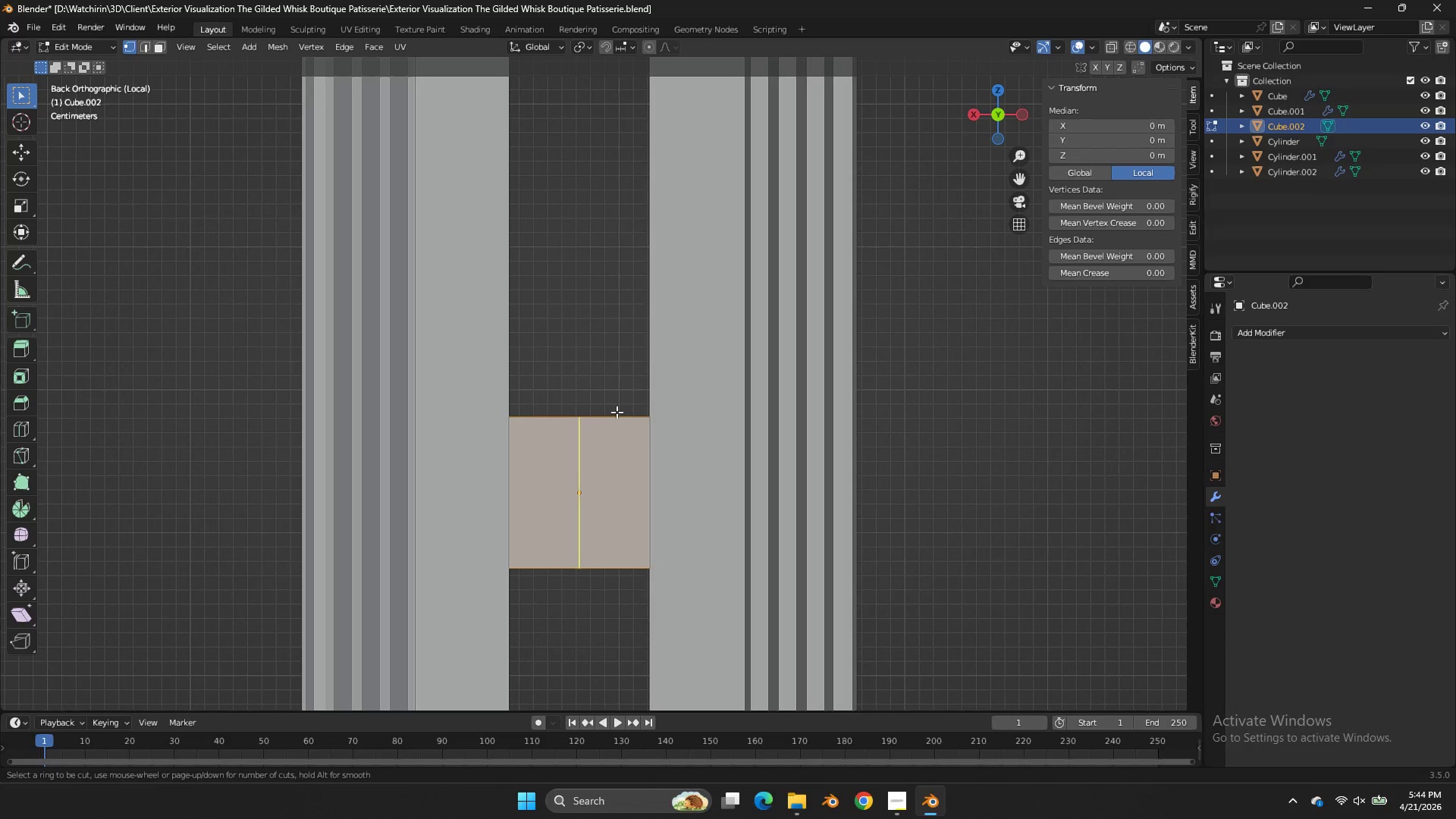 
left_click([617, 412])
 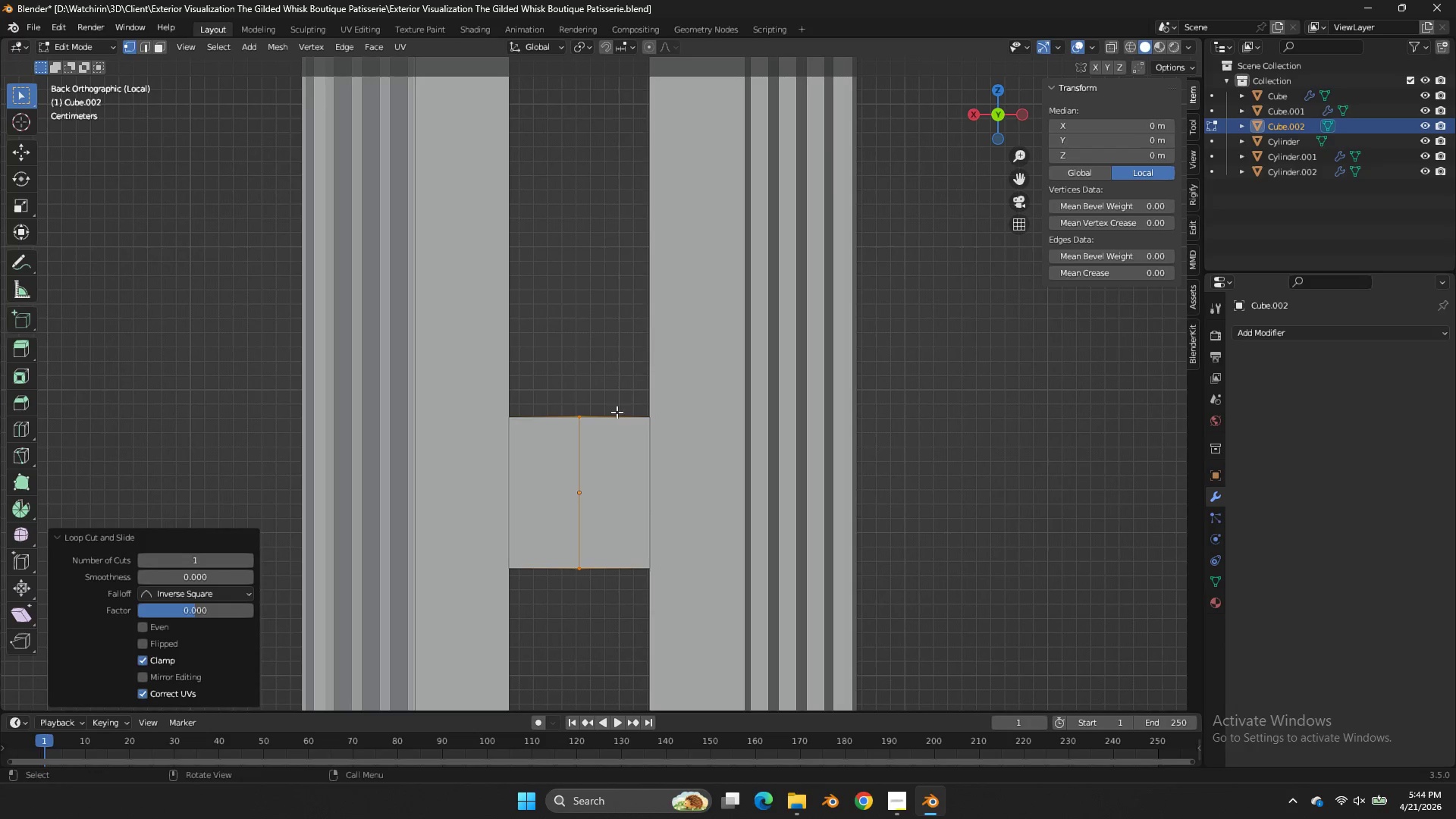 
right_click([617, 412])
 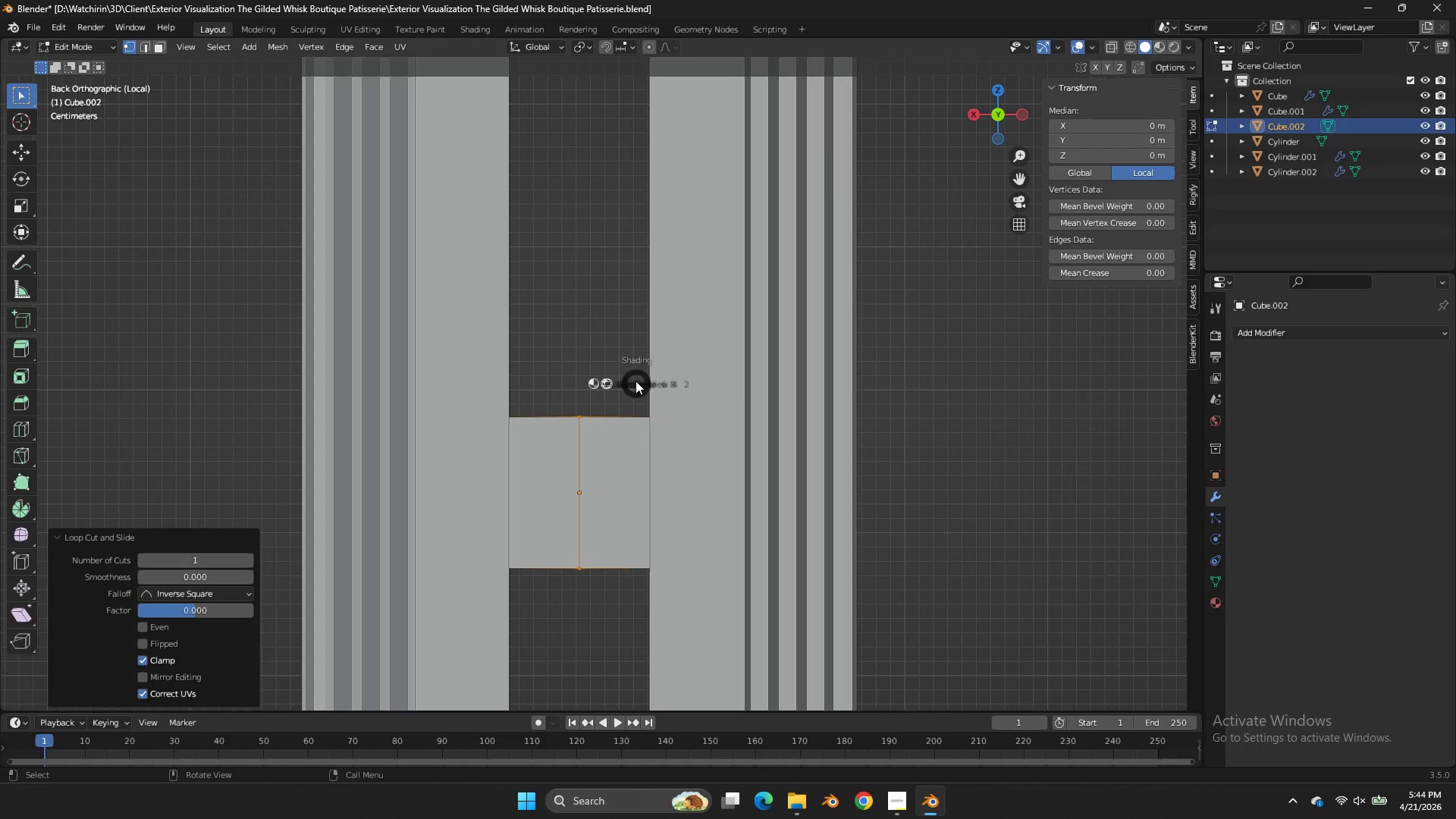 
type(zgz)
 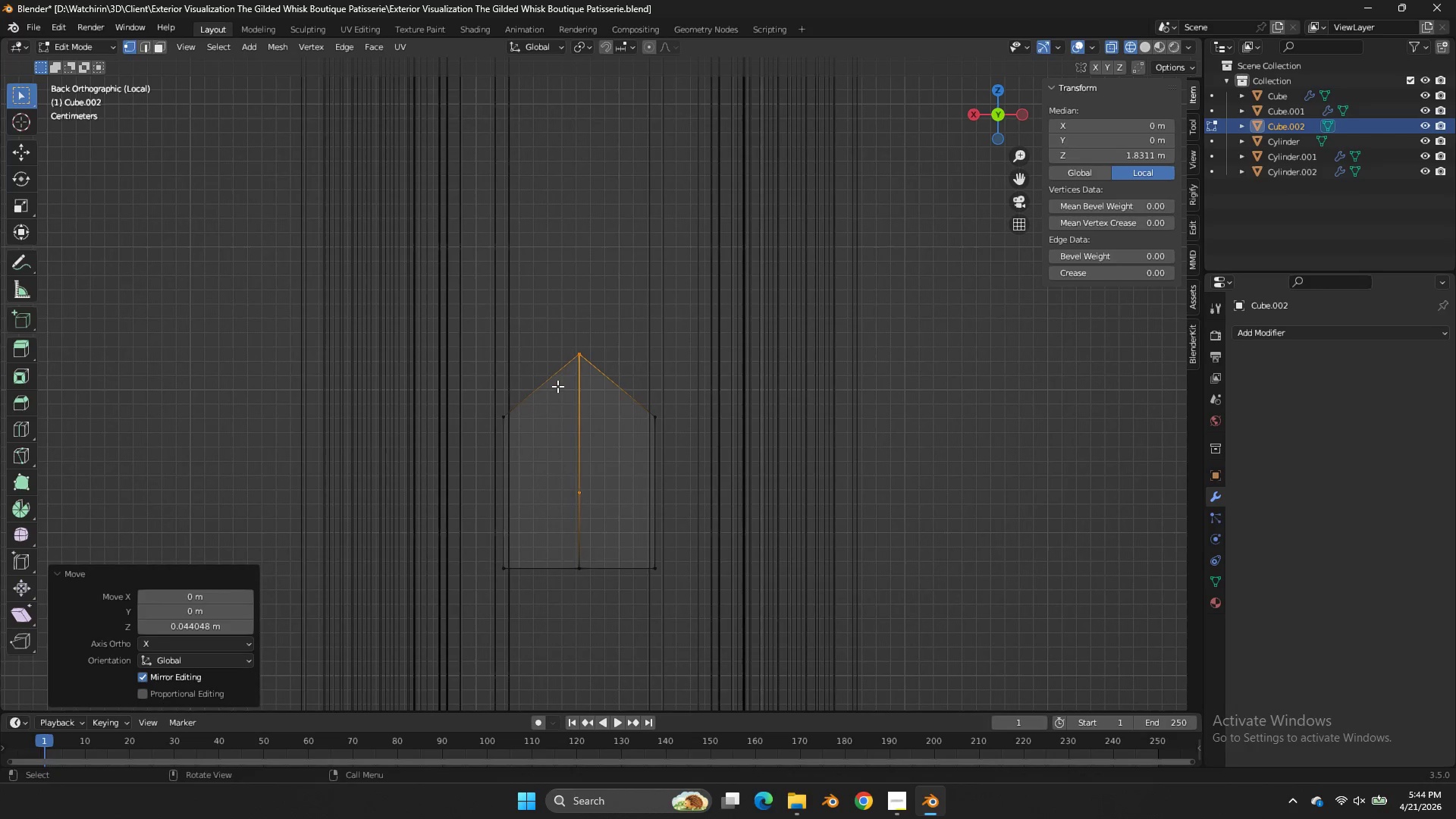 
left_click_drag(start_coordinate=[622, 376], to_coordinate=[544, 450])
 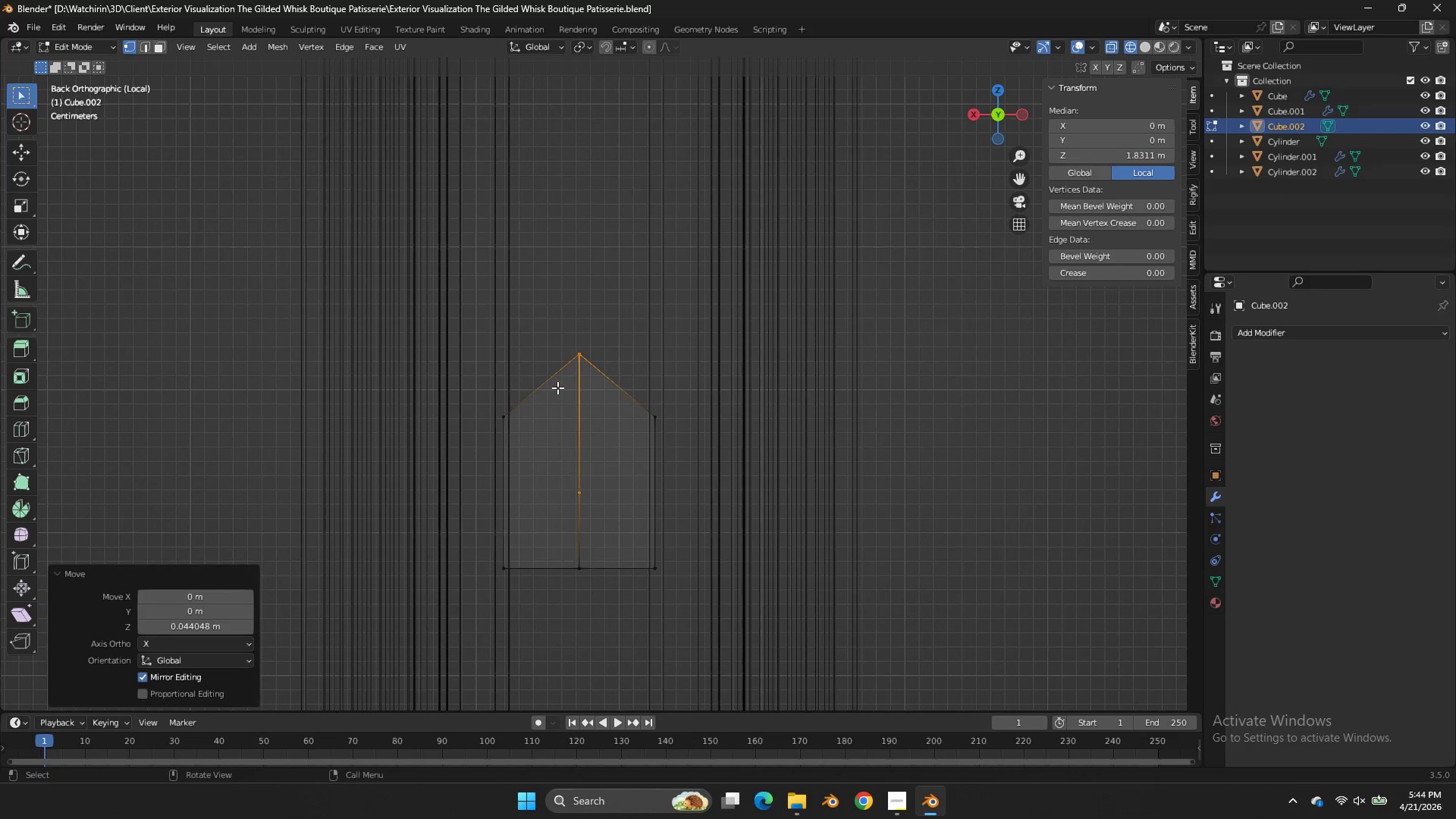 
double_click([557, 388])
 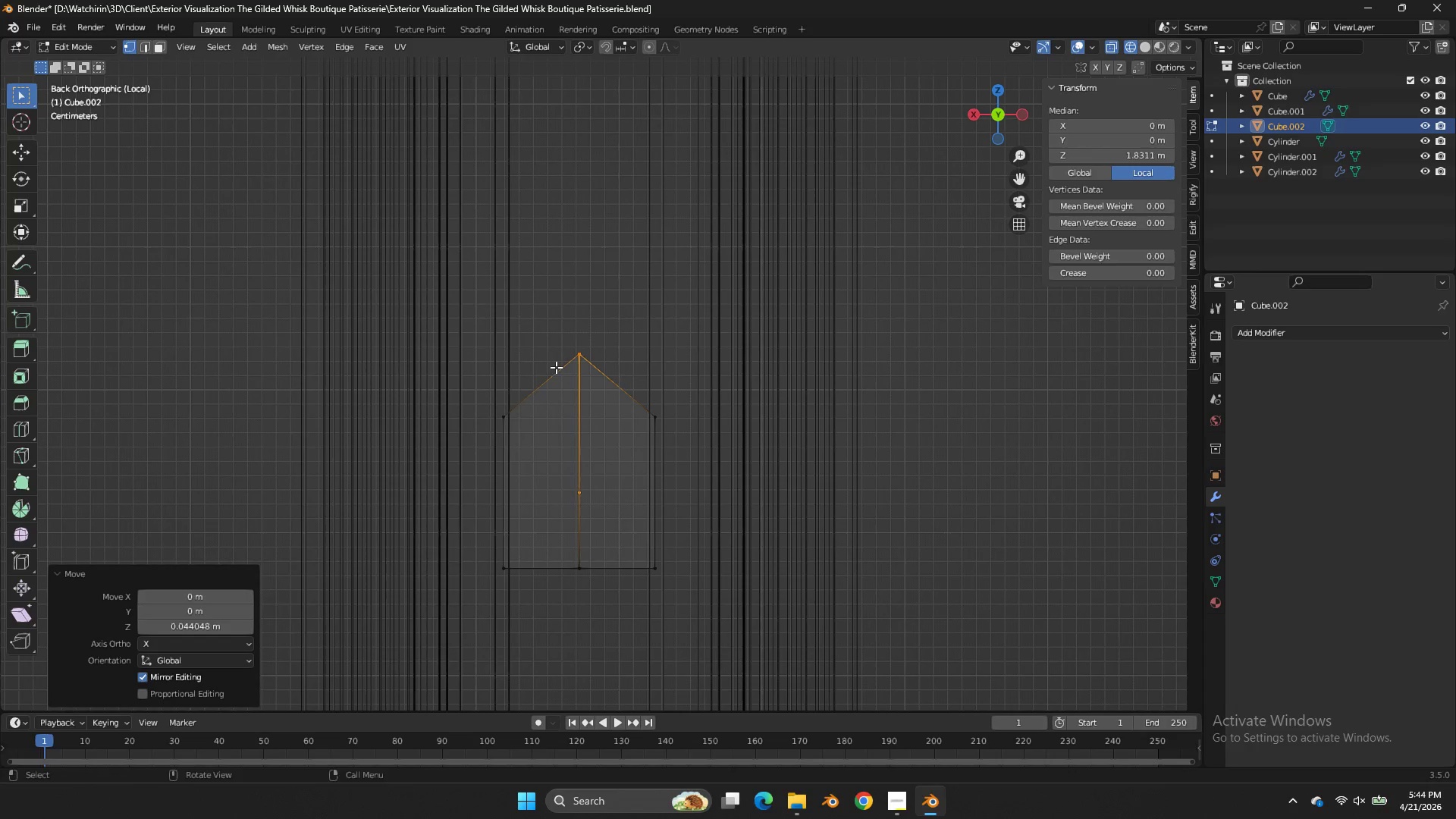 
left_click_drag(start_coordinate=[556, 367], to_coordinate=[340, 720])
 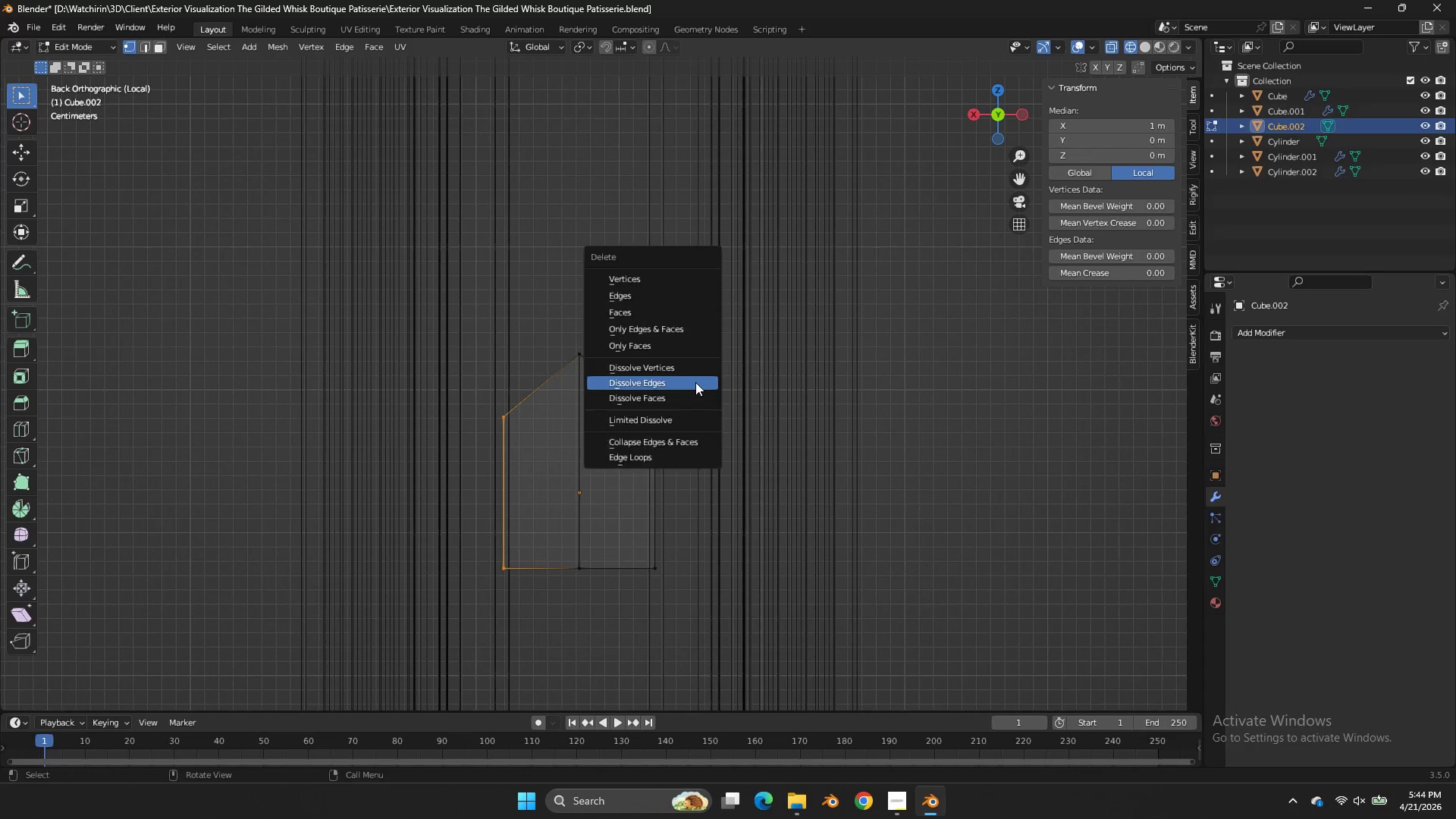 
key(X)
 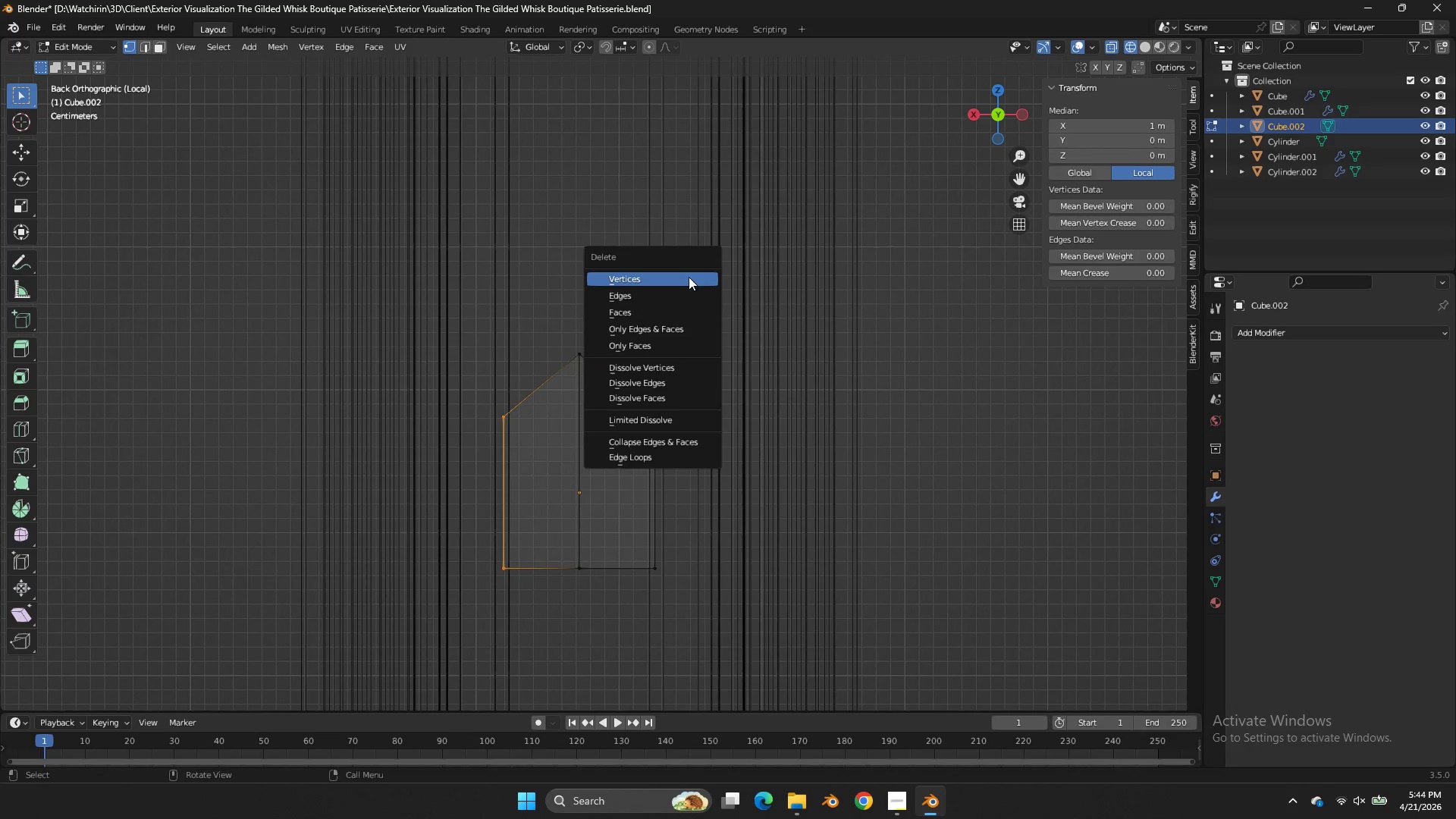 
left_click([682, 271])
 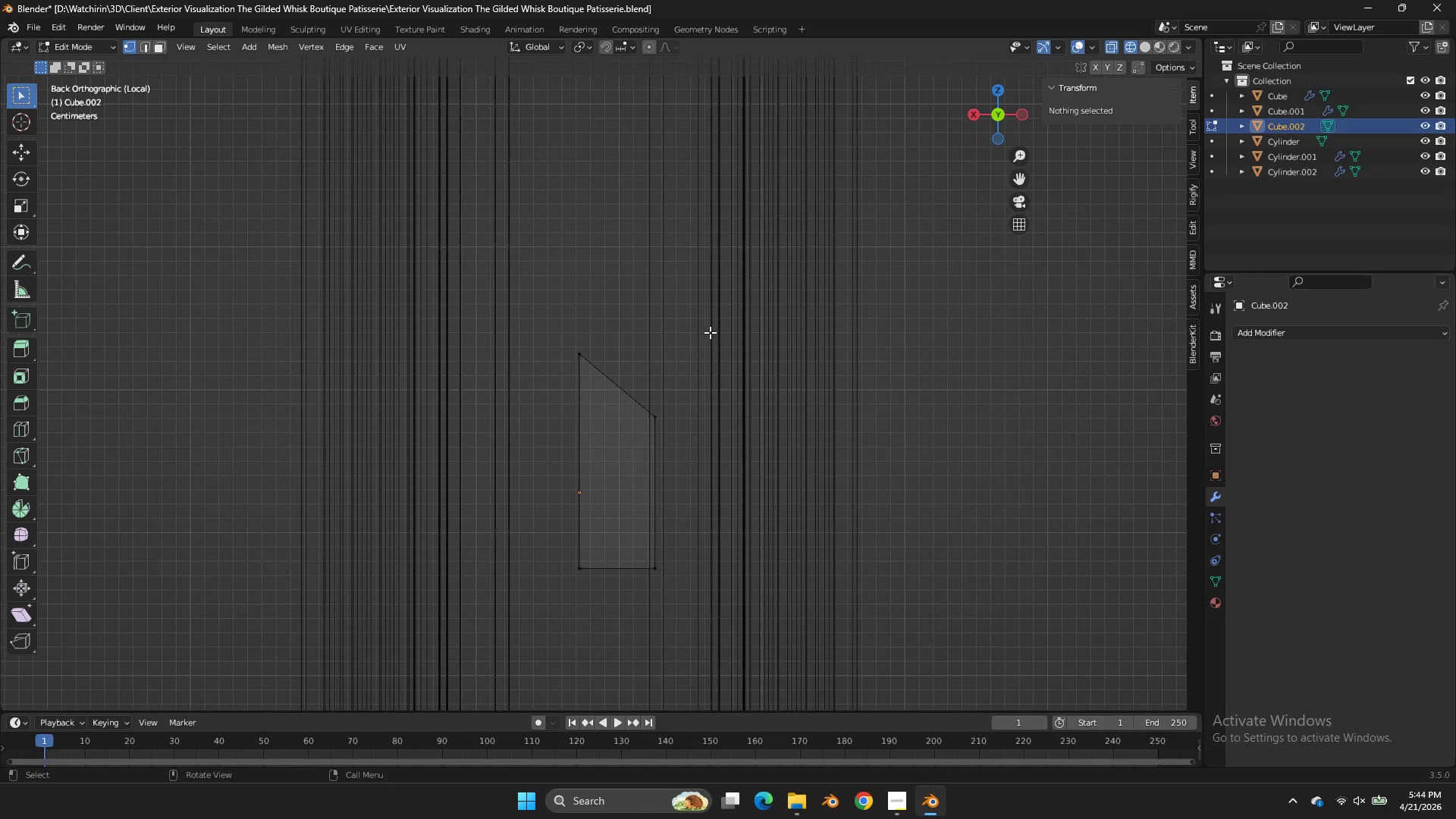 
left_click([1327, 339])
 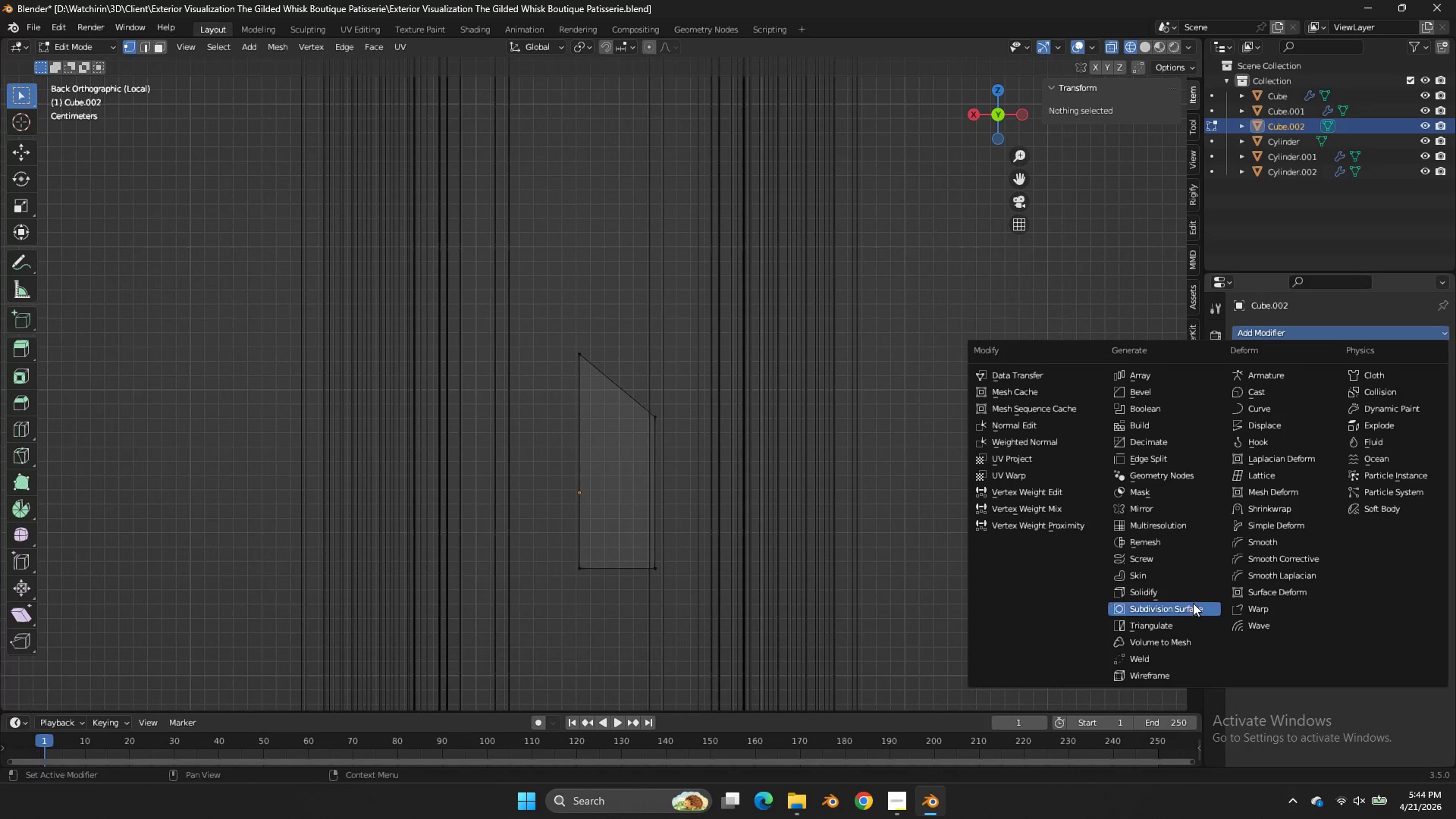 
left_click([1192, 608])
 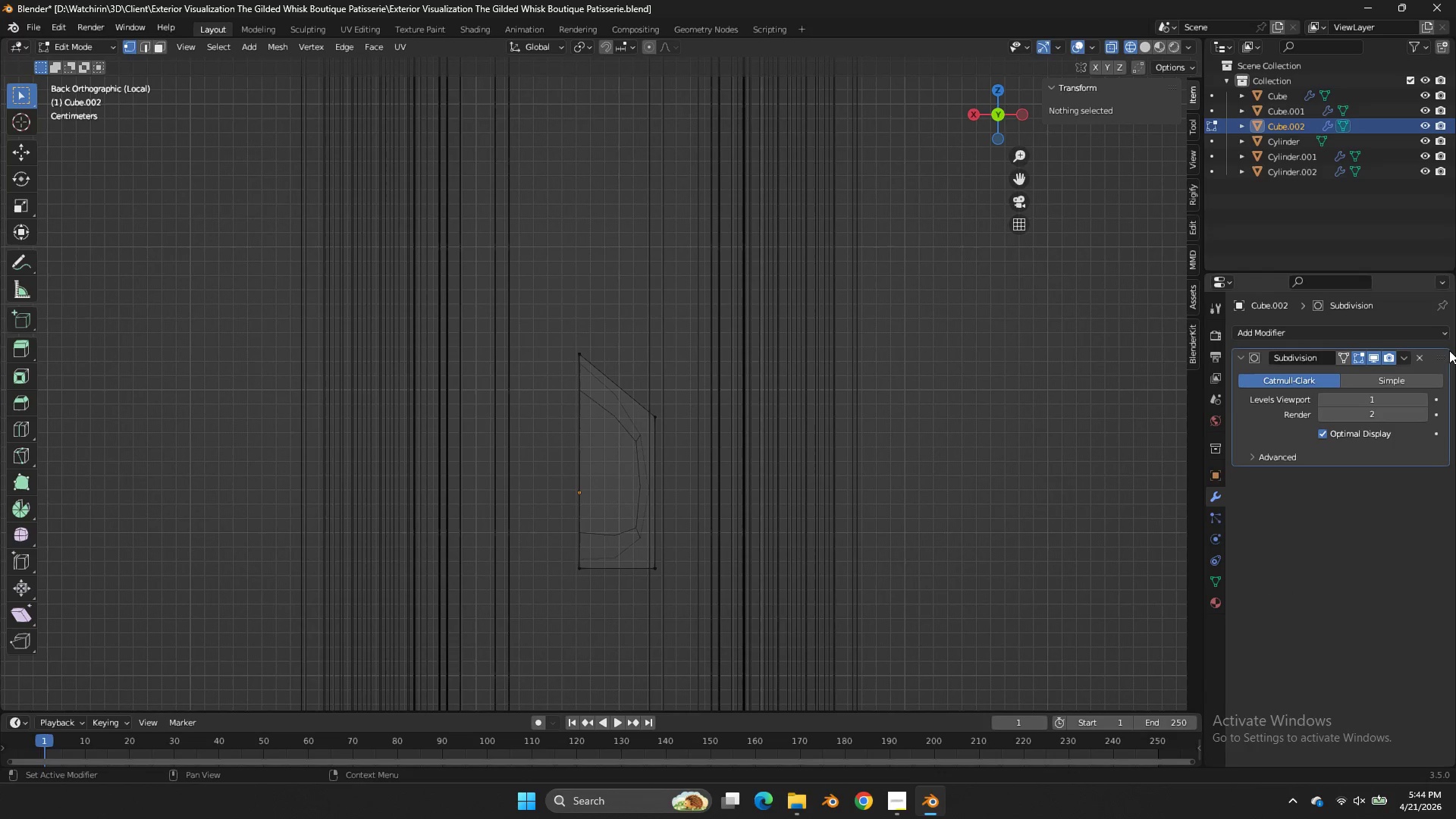 
left_click([1420, 333])
 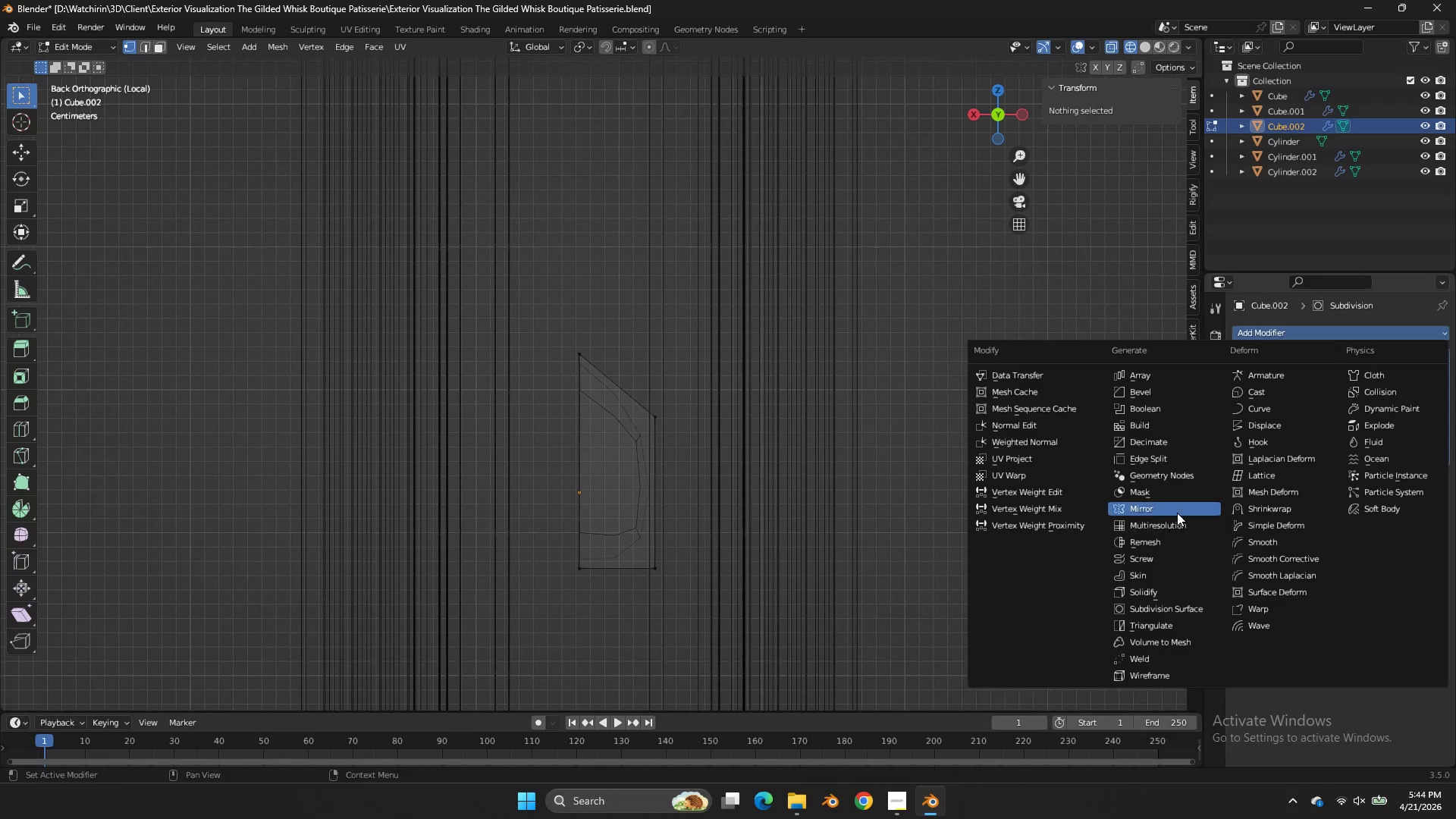 
left_click([1178, 507])
 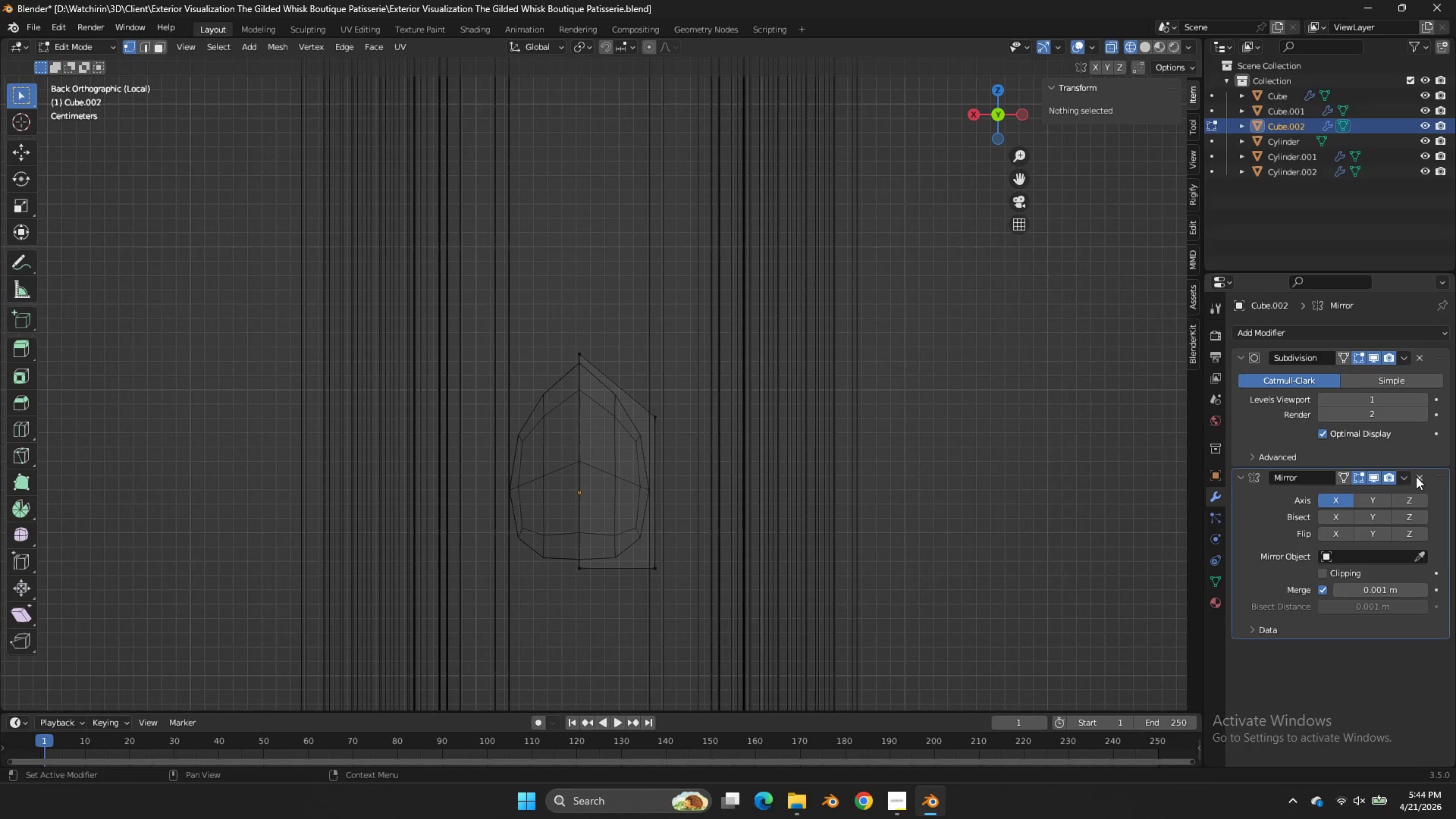 
left_click([1404, 476])
 